 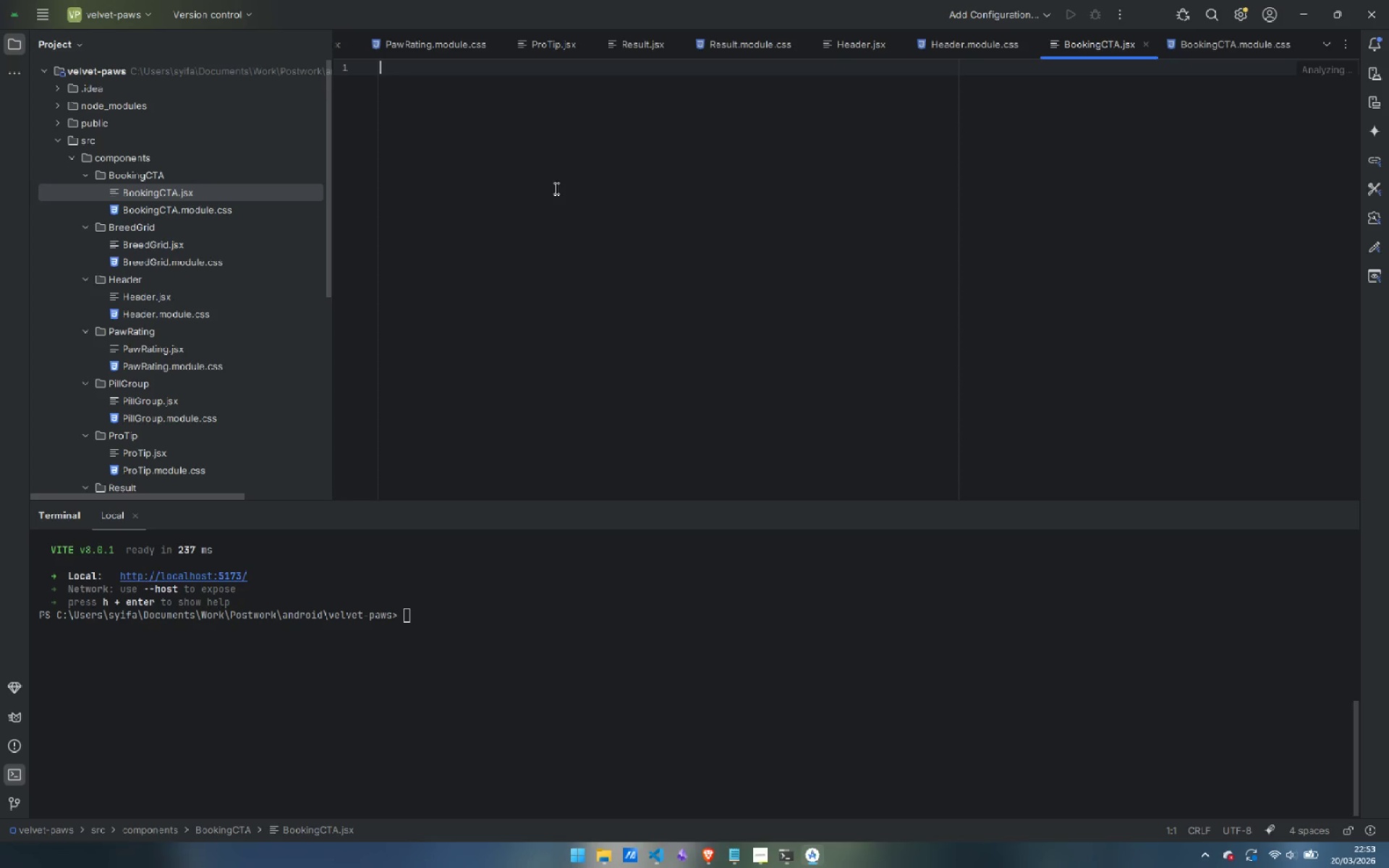 
type(import styles from './BookingCTA.nodule)
 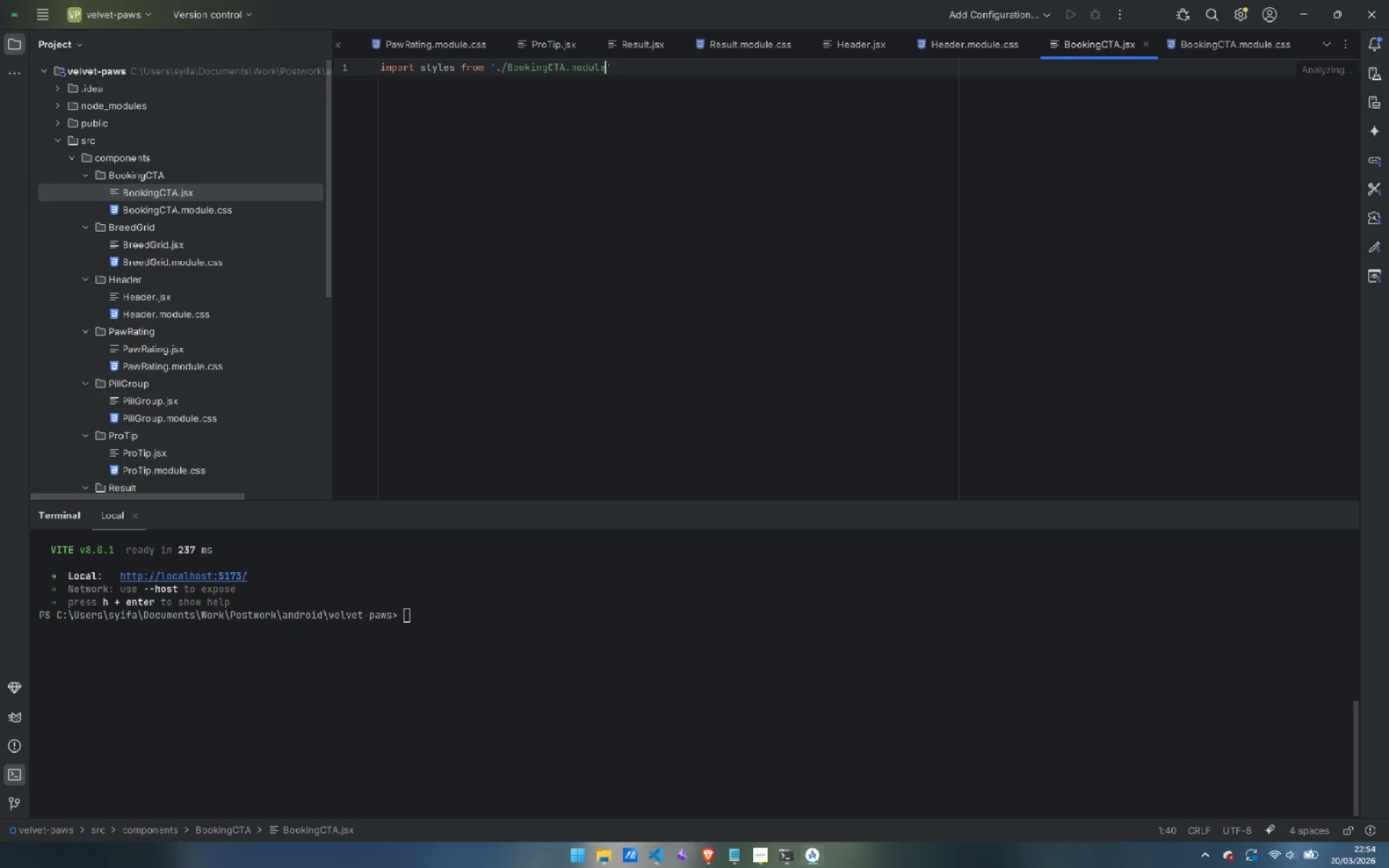 
key(Control+ControlLeft)
 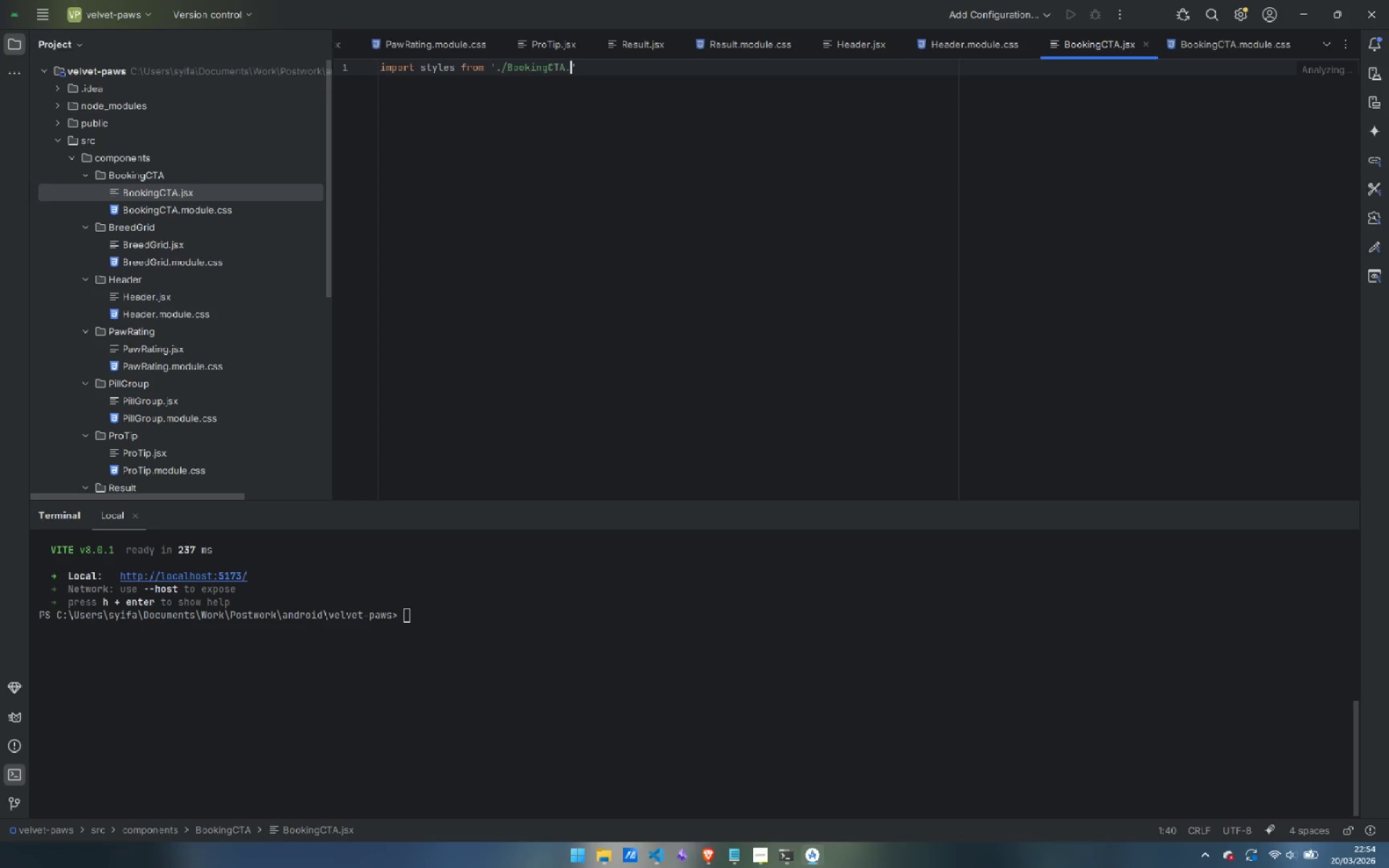 
key(Control+Backspace)
 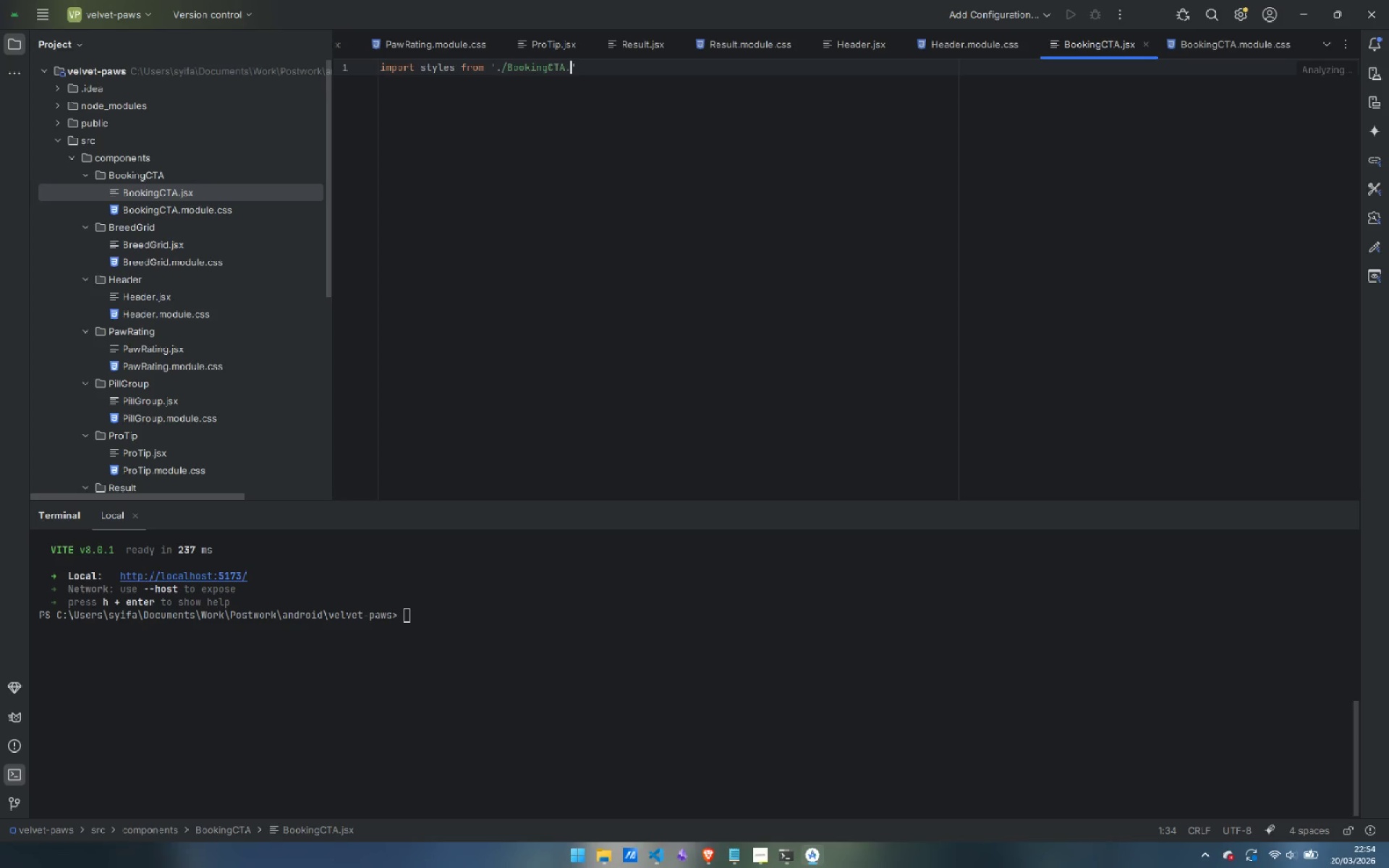 
type(module.css)
 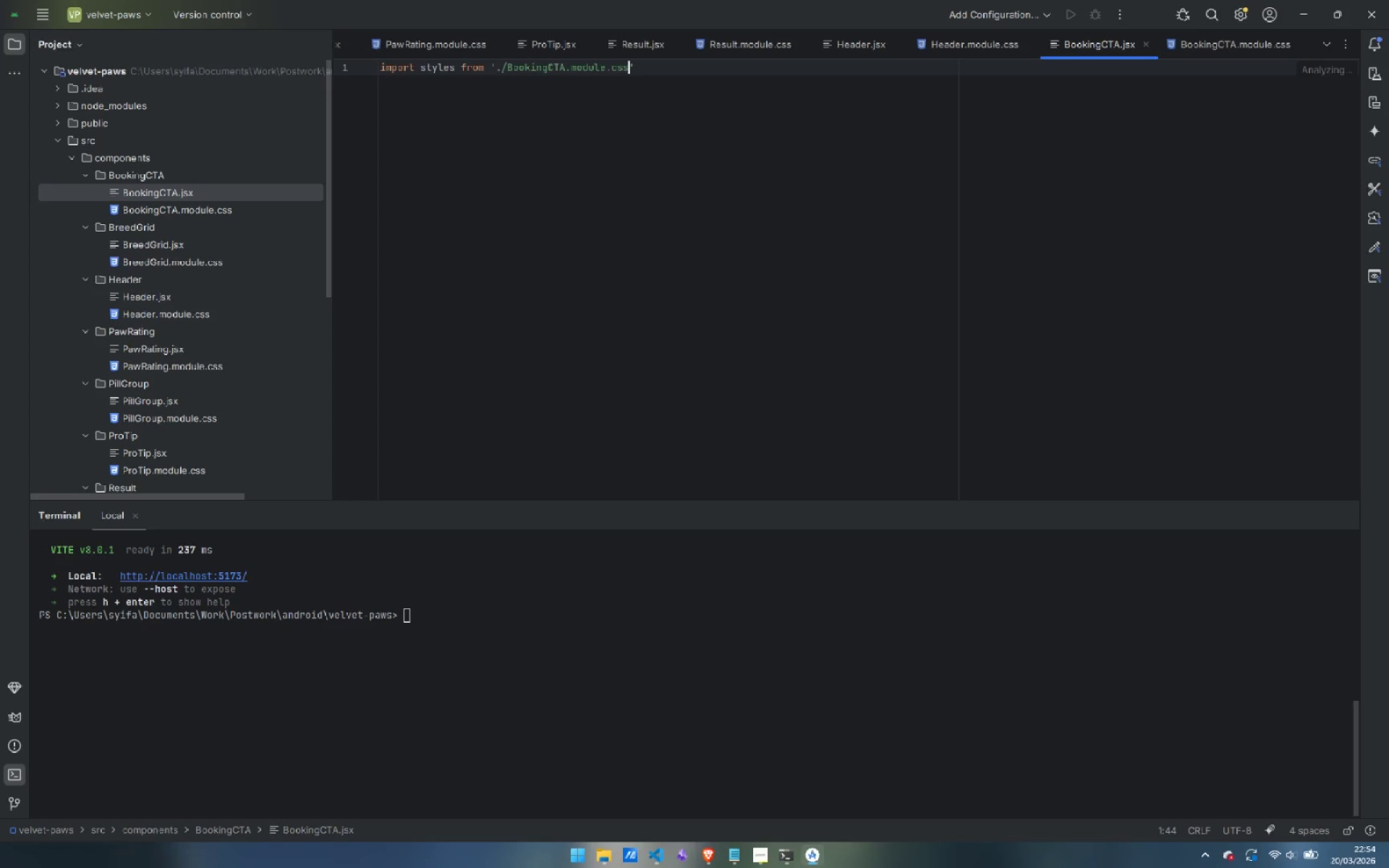 
key(ArrowRight)
 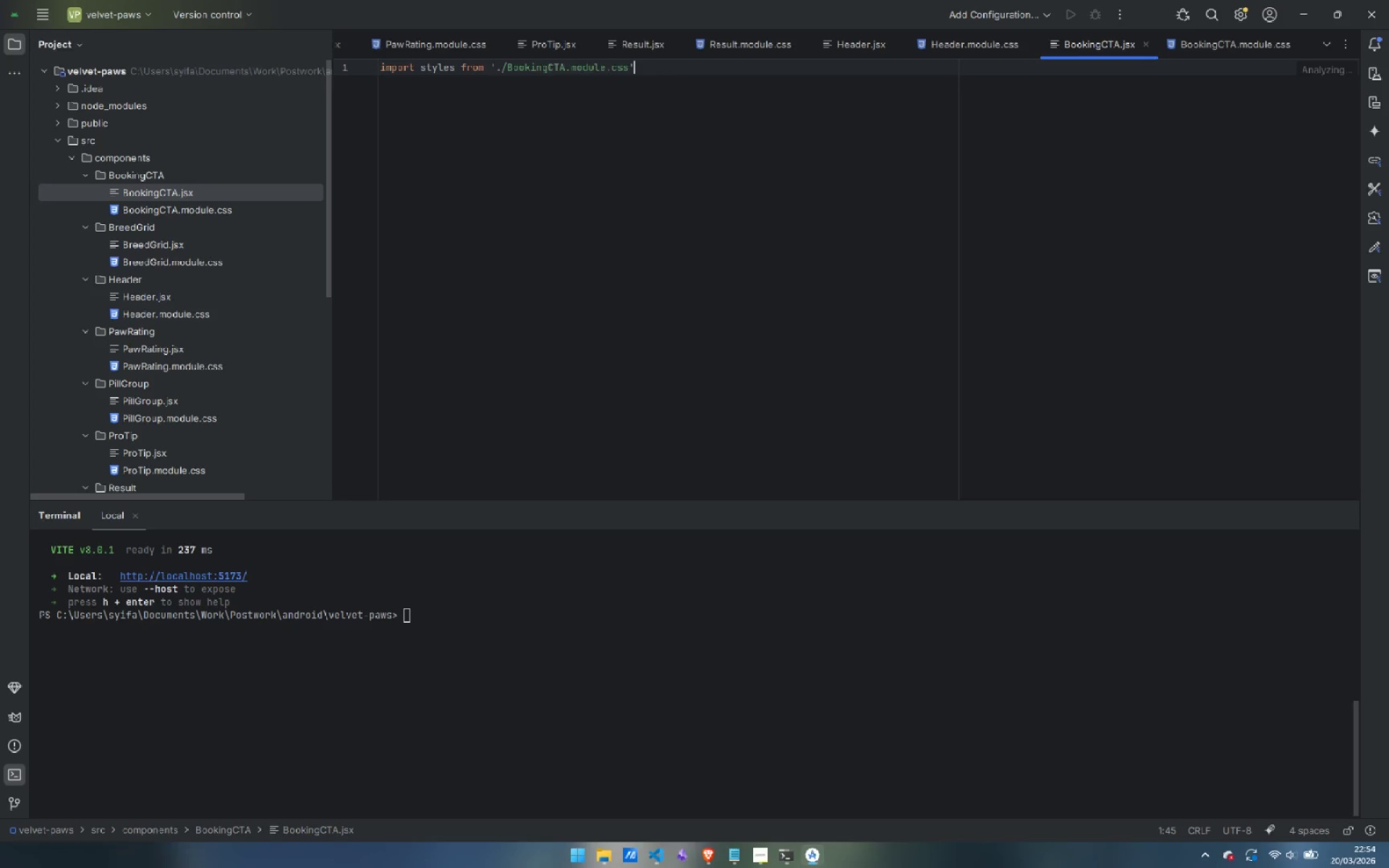 
key(Enter)
 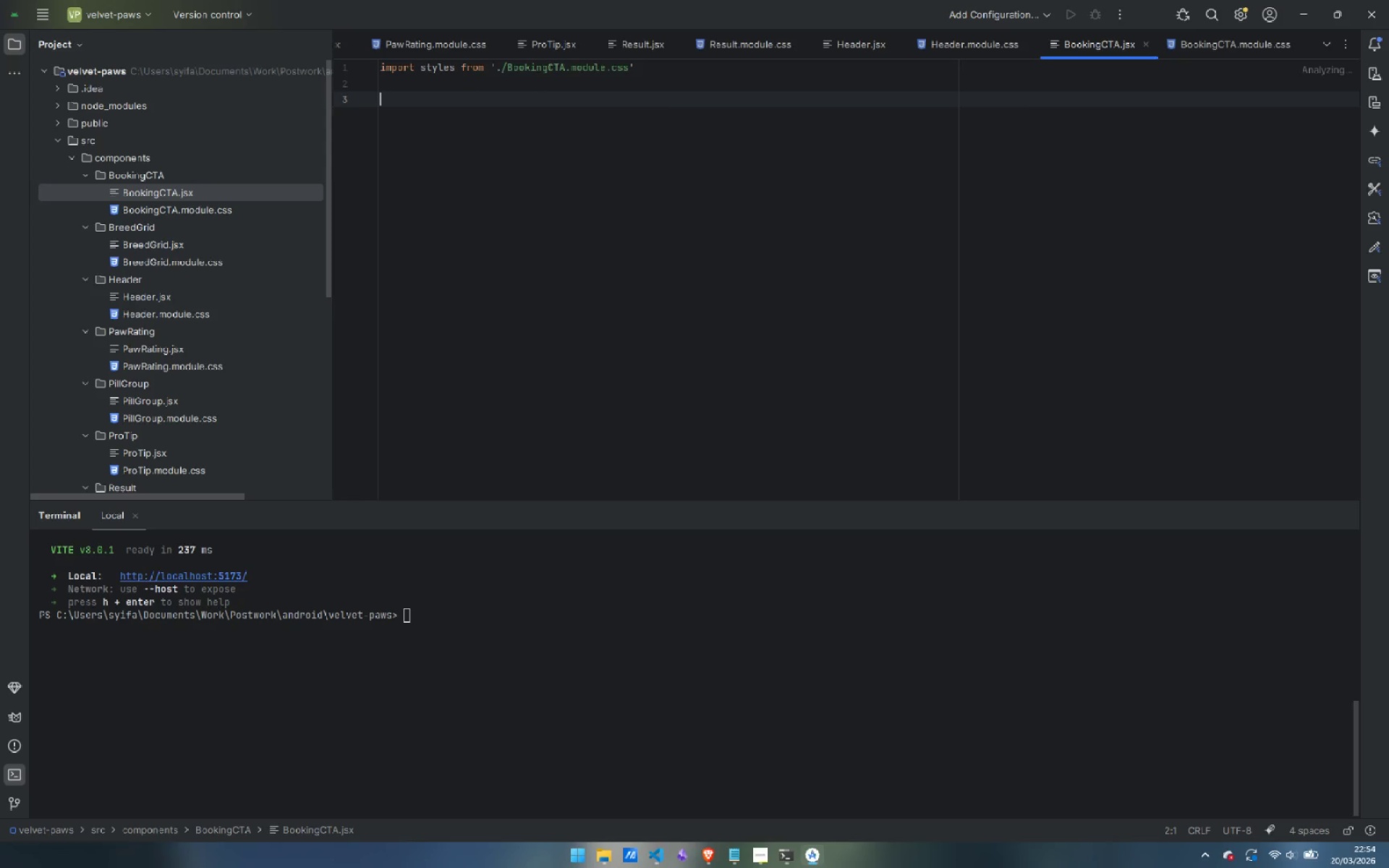 
key(Enter)
 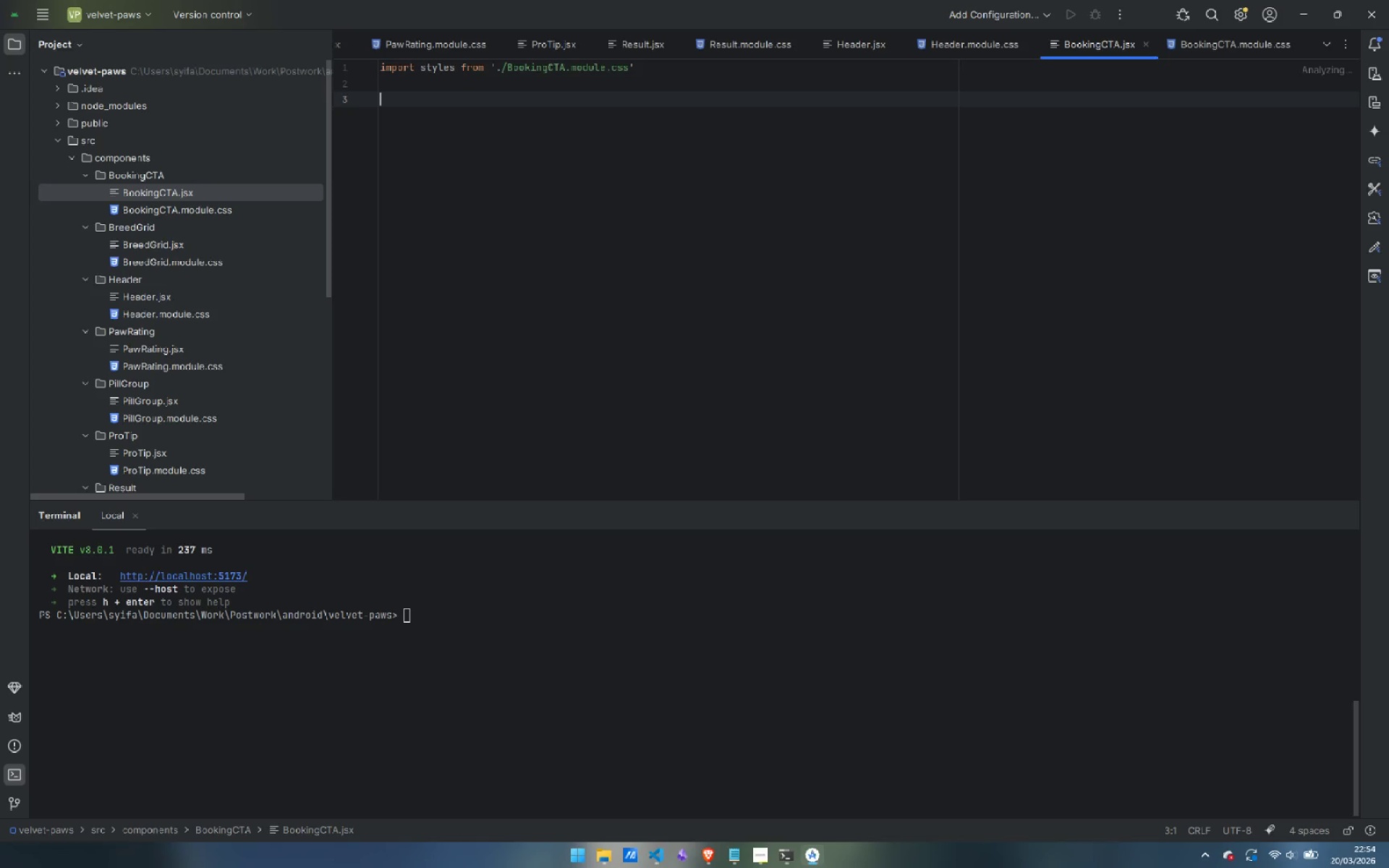 
type(function CalenderIcon() {)
 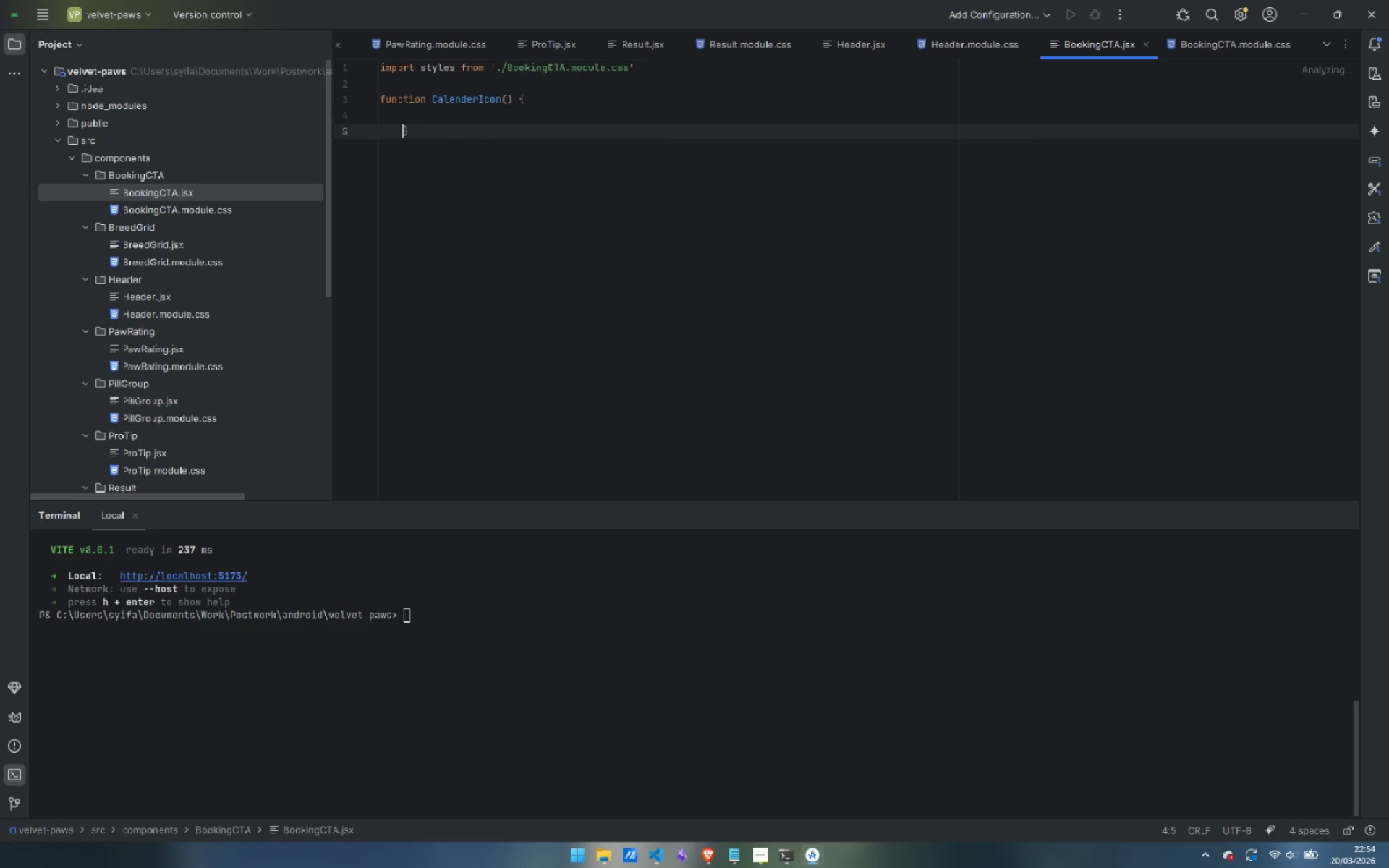 
 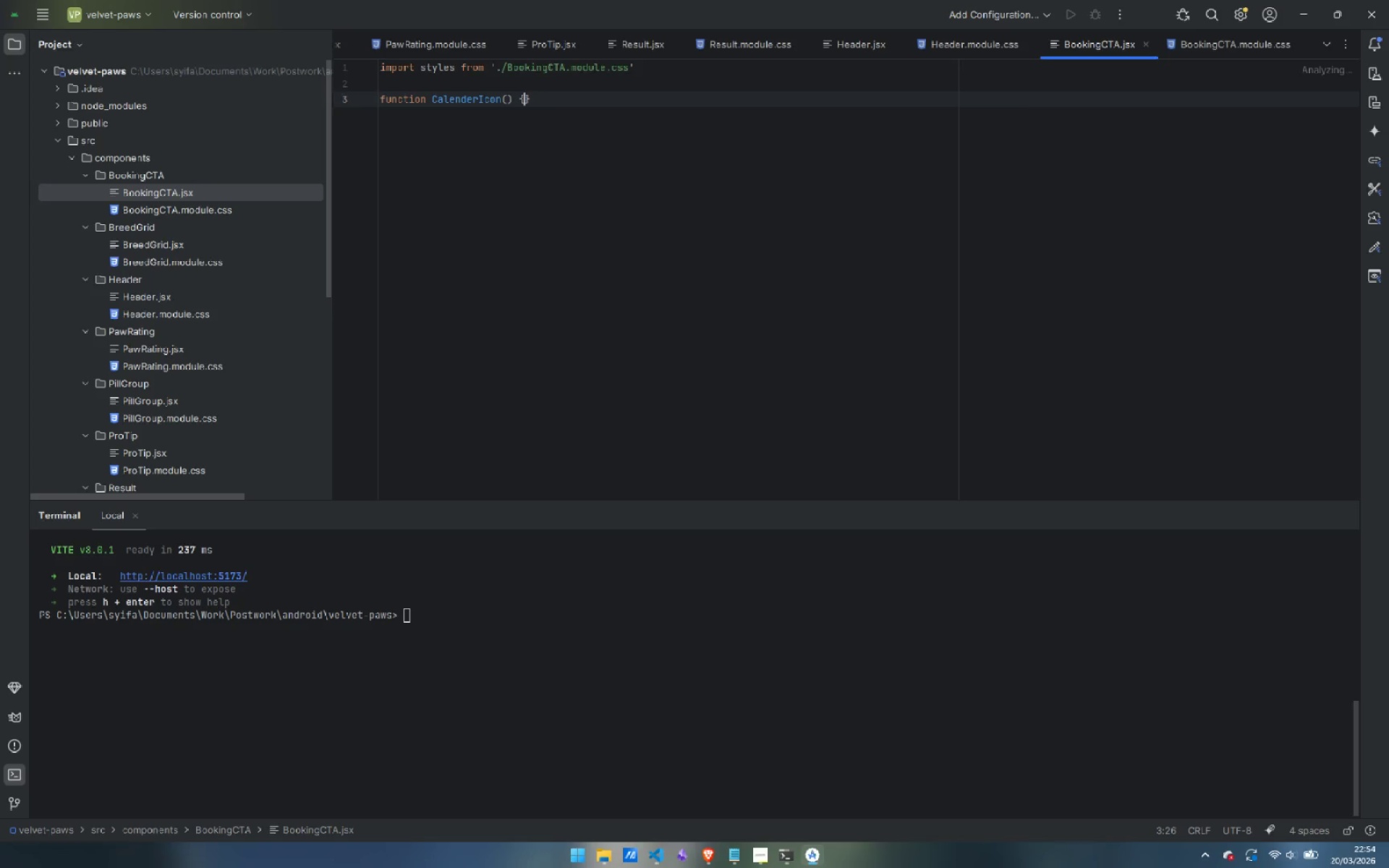 
key(Enter)
 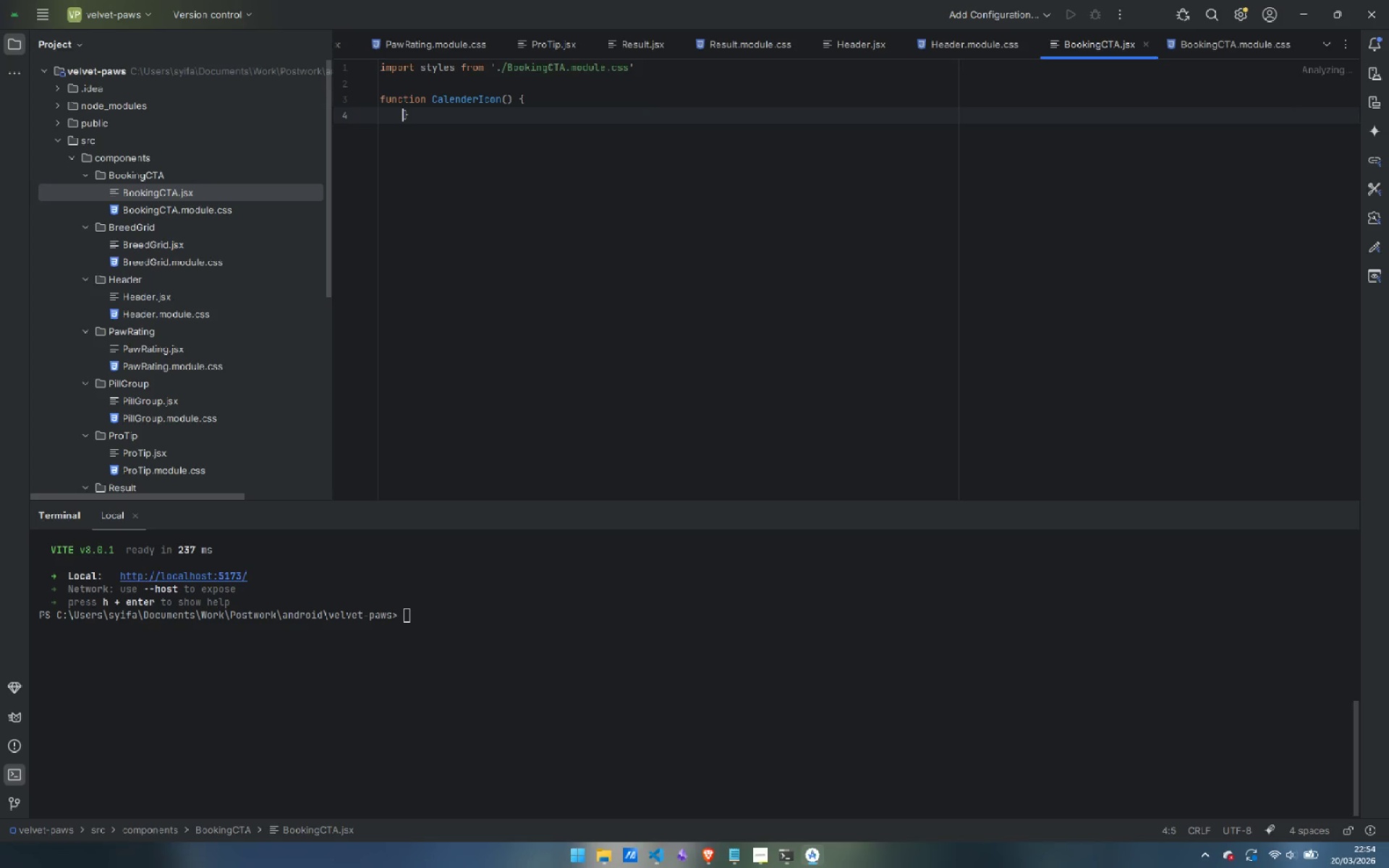 
key(Enter)
 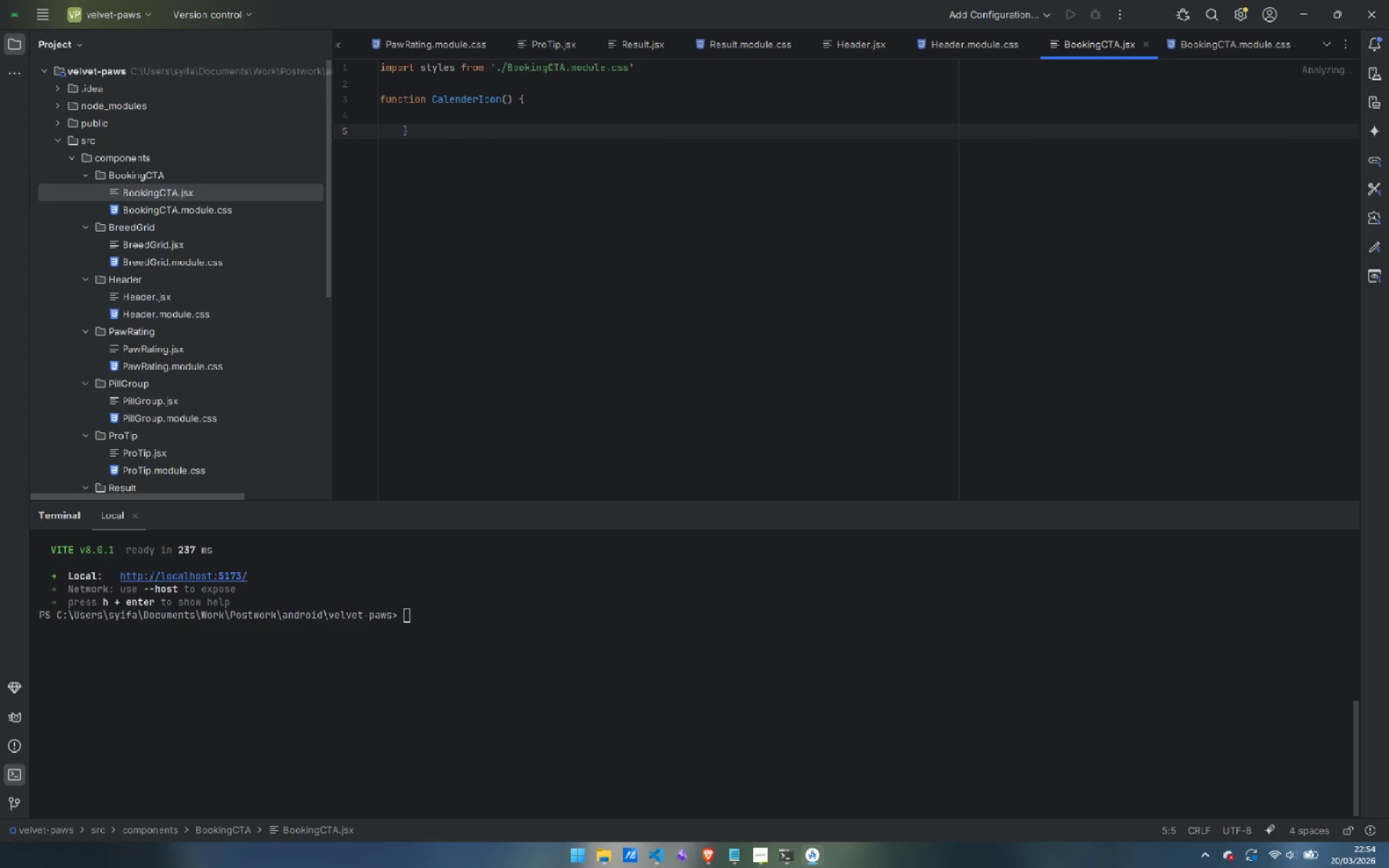 
key(Shift+ArrowLeft)
 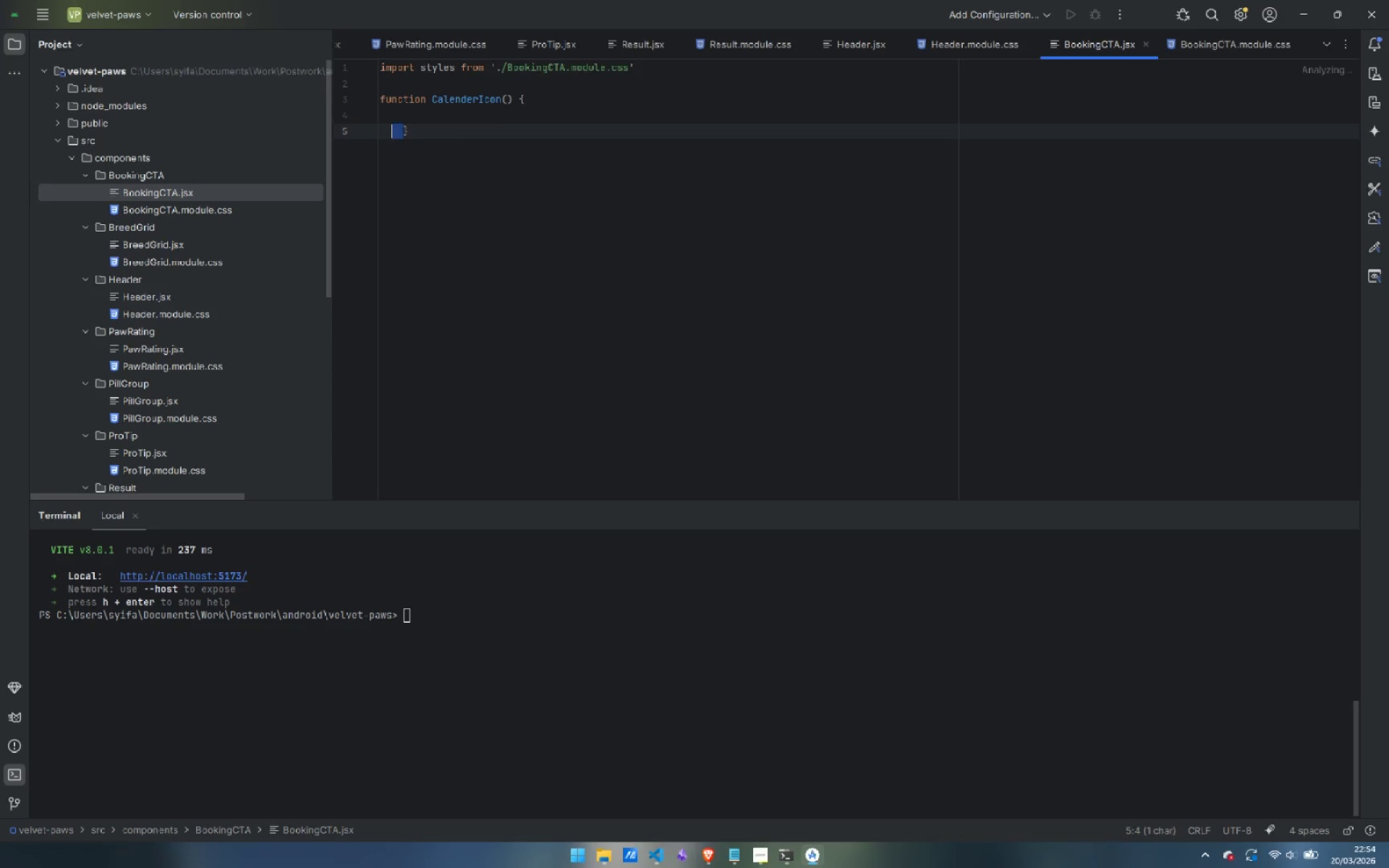 
key(Shift+ArrowLeft)
 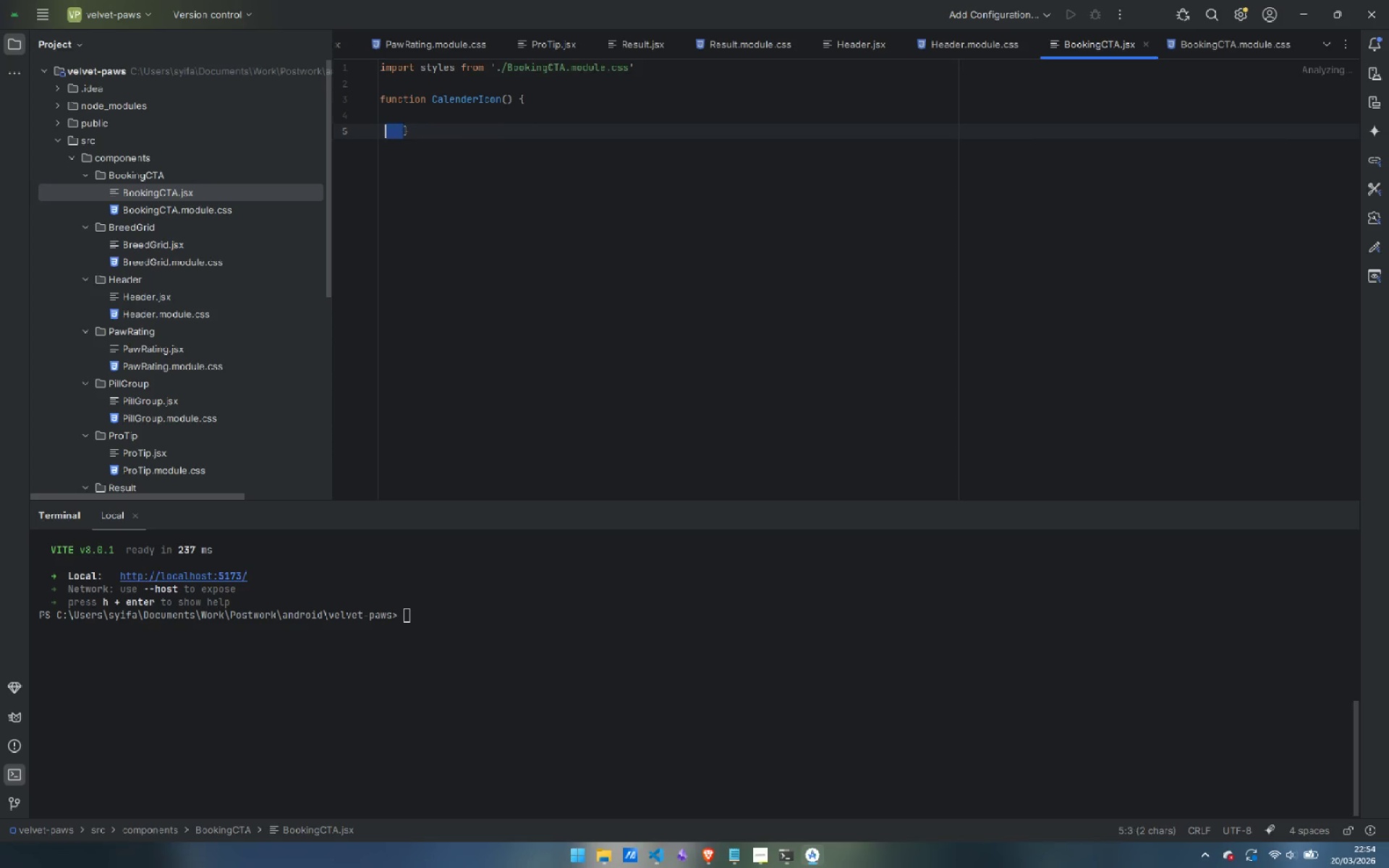 
key(Shift+ArrowLeft)
 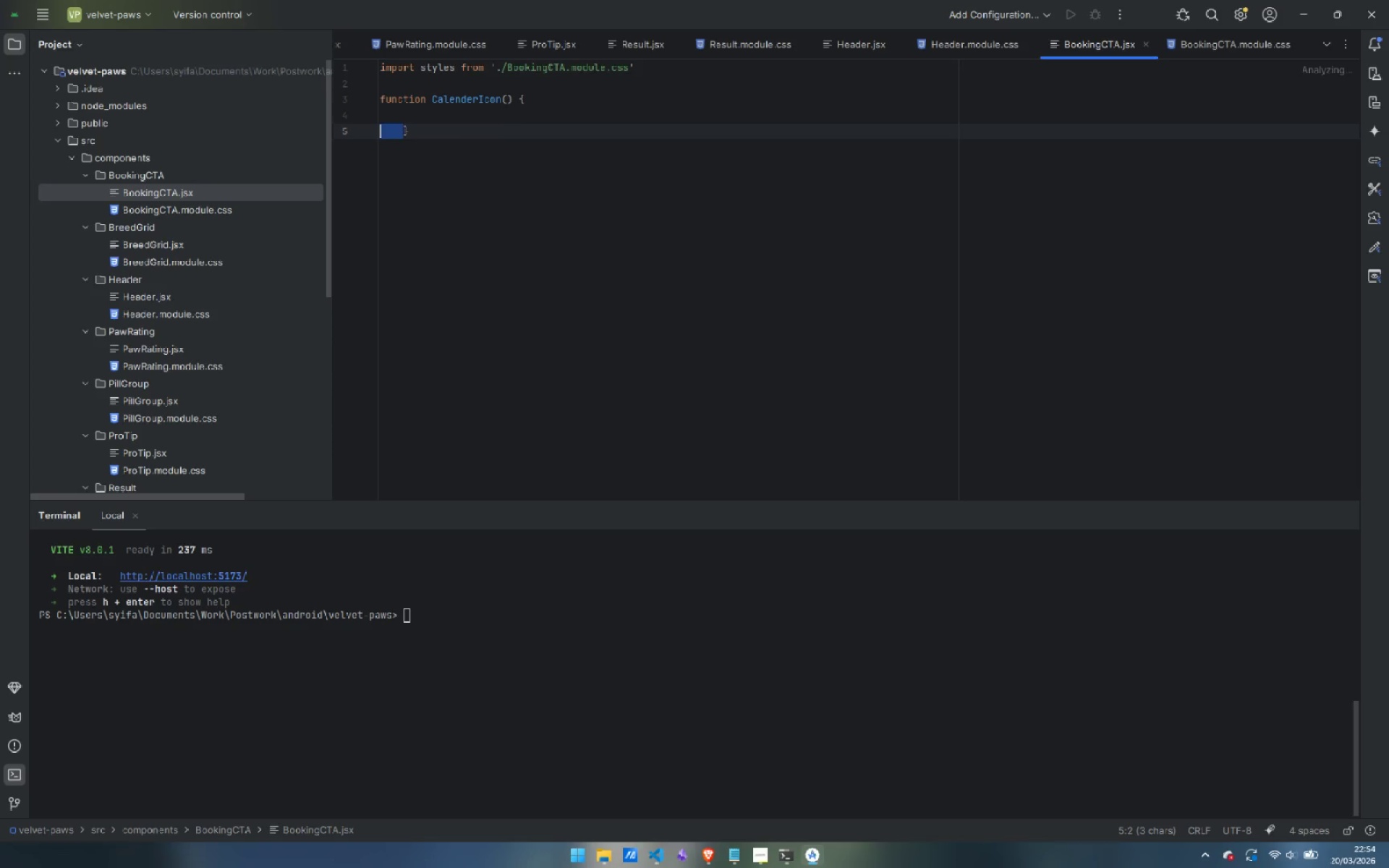 
key(Shift+ArrowLeft)
 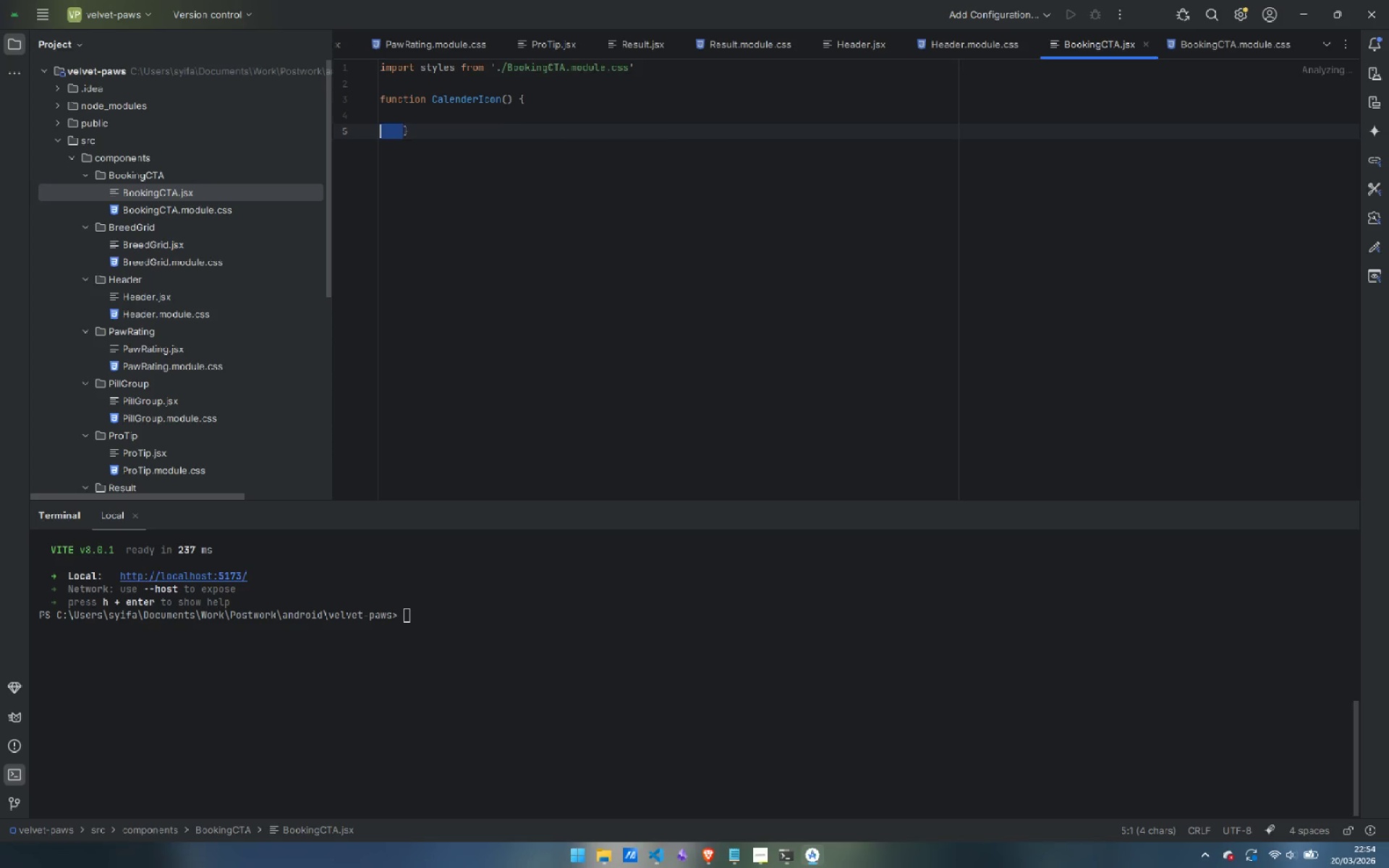 
key(Backspace)
 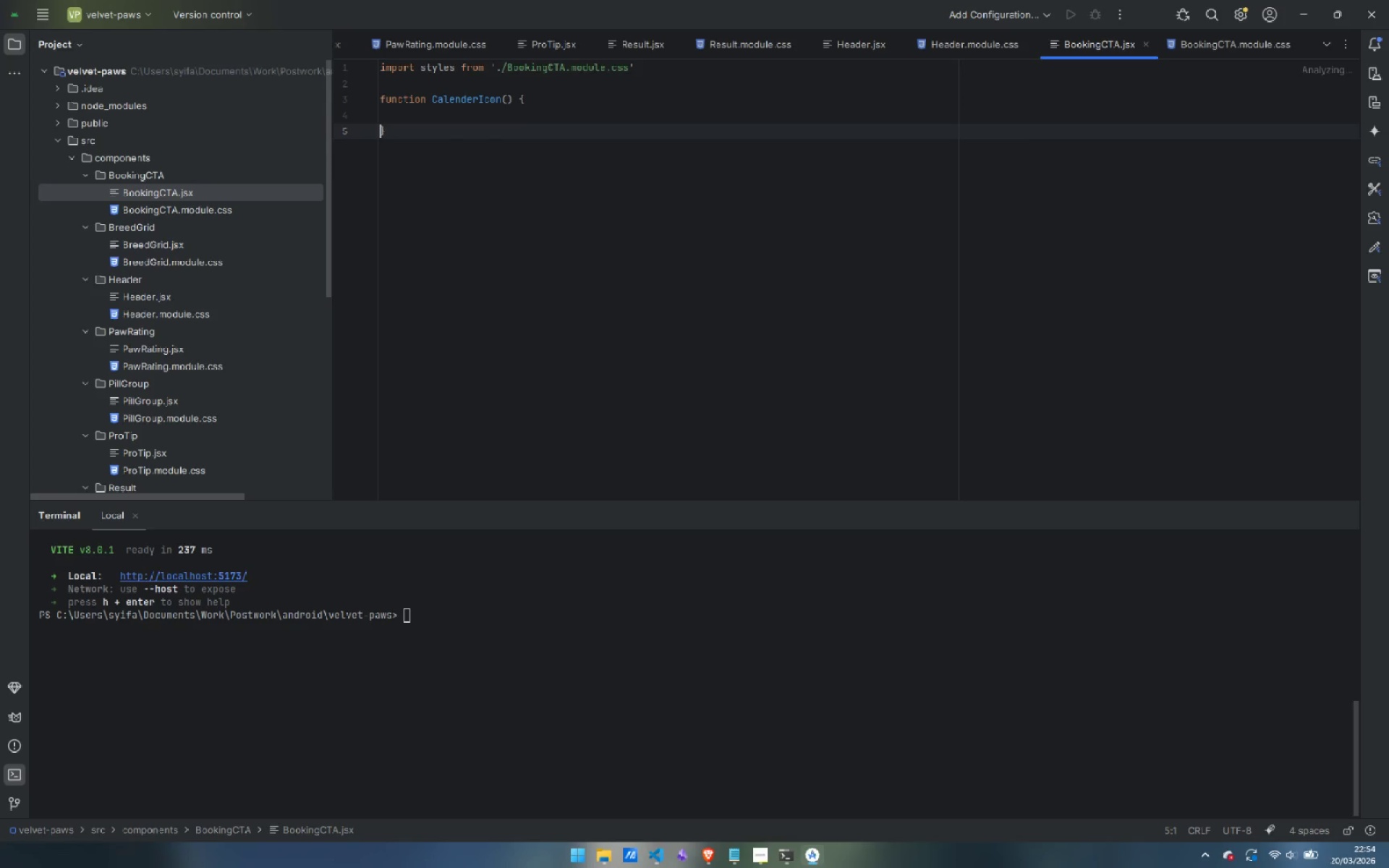 
key(ArrowUp)
 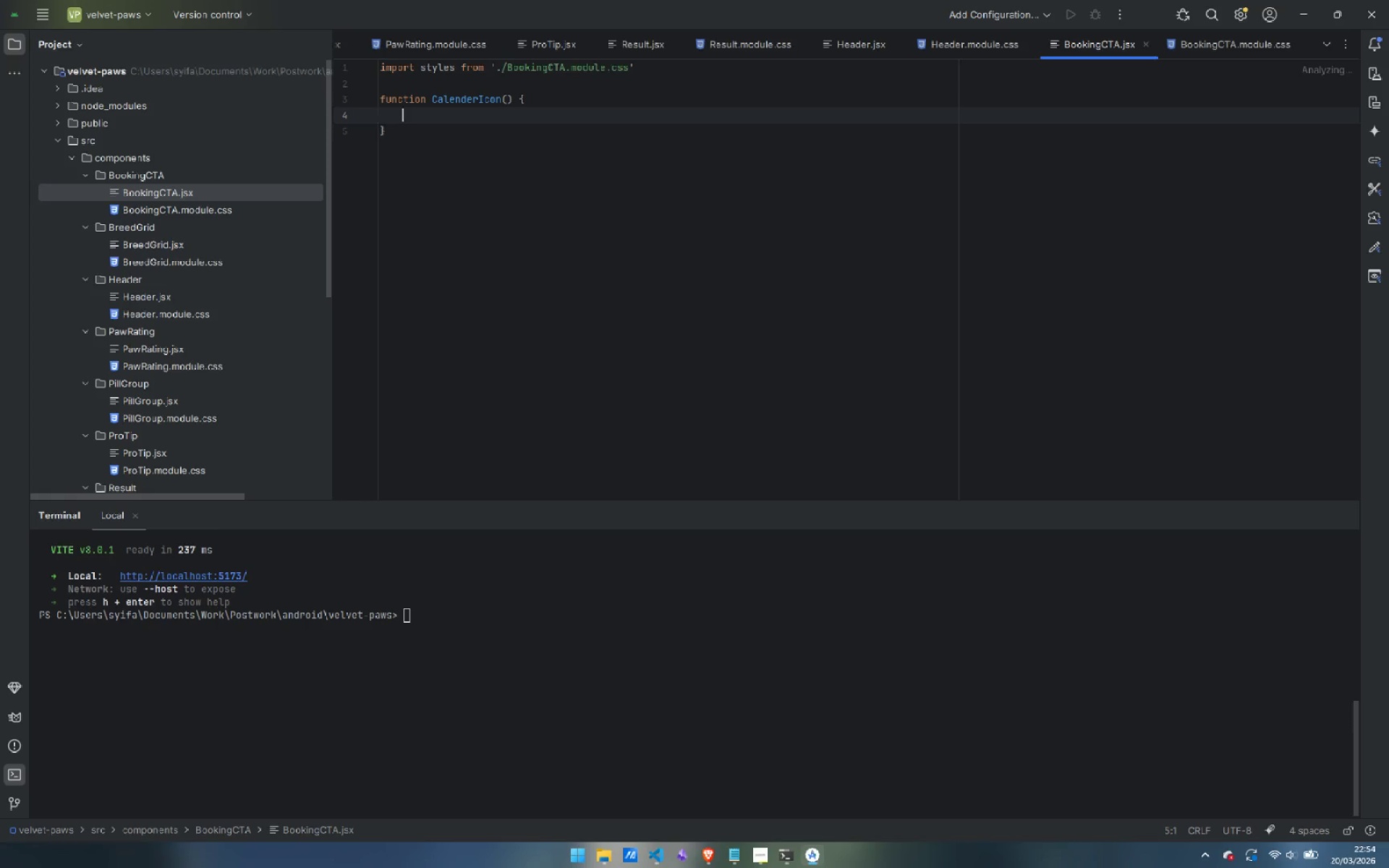 
key(Tab)
type(return ()
 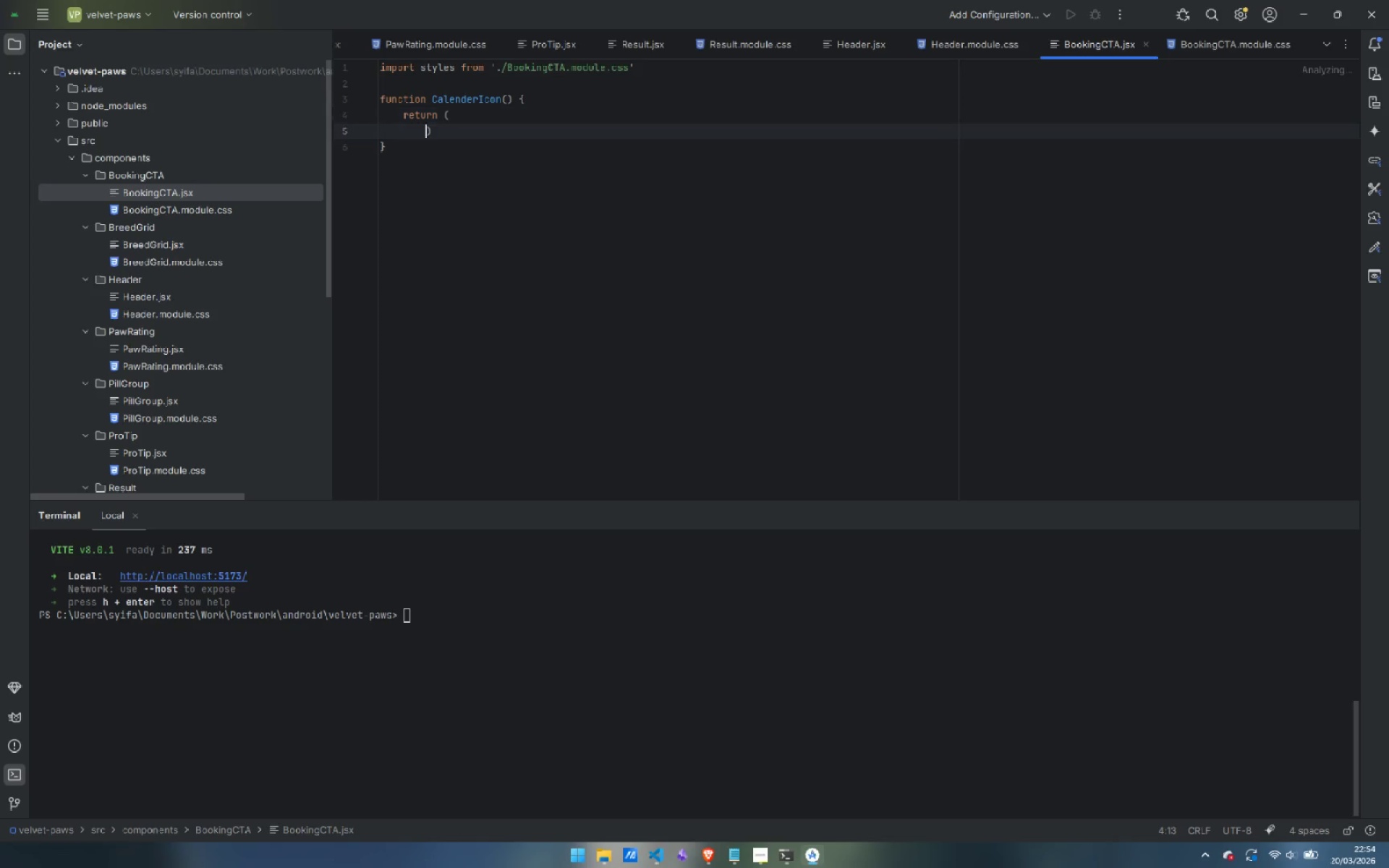 
key(Enter)
 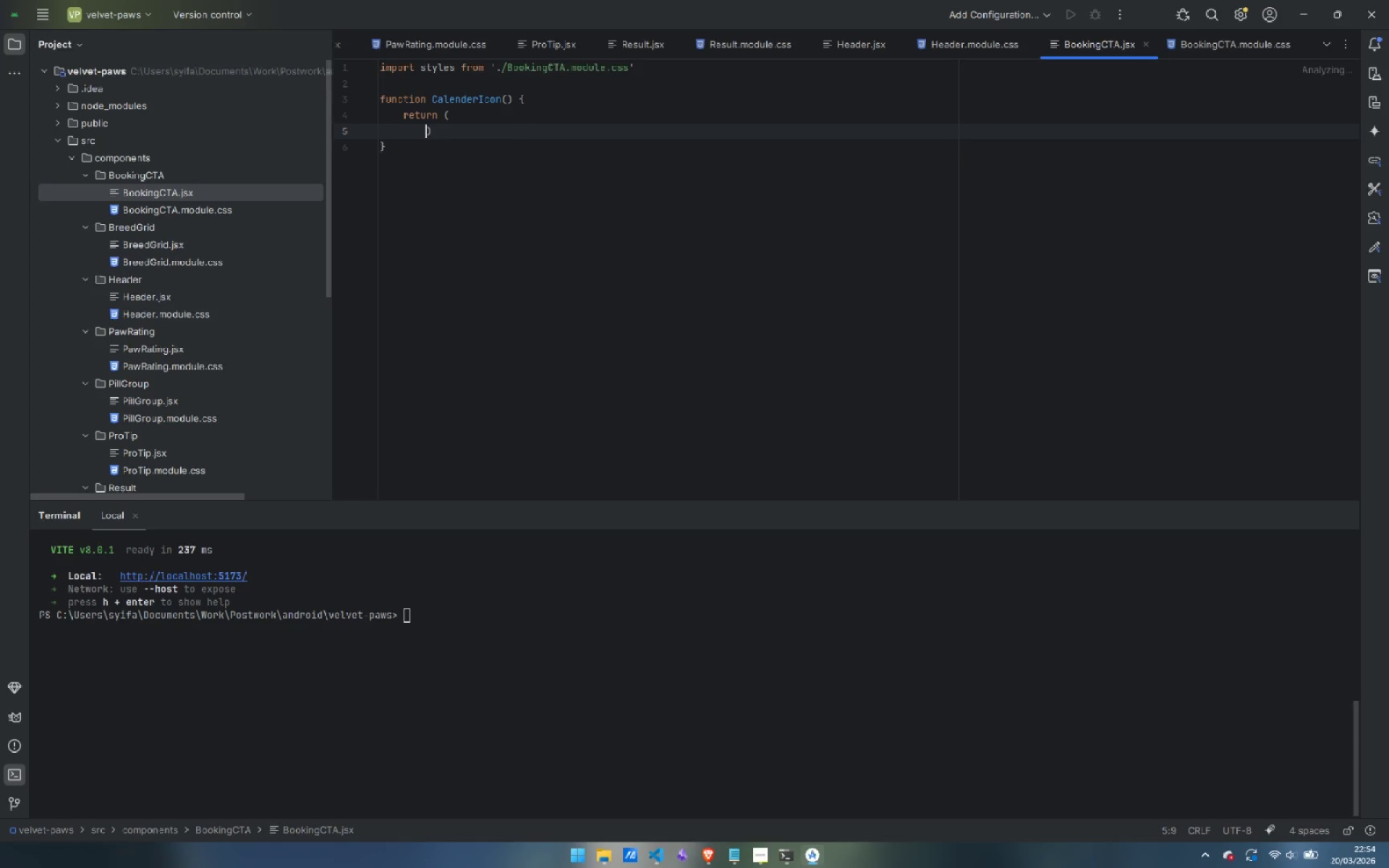 
key(Enter)
 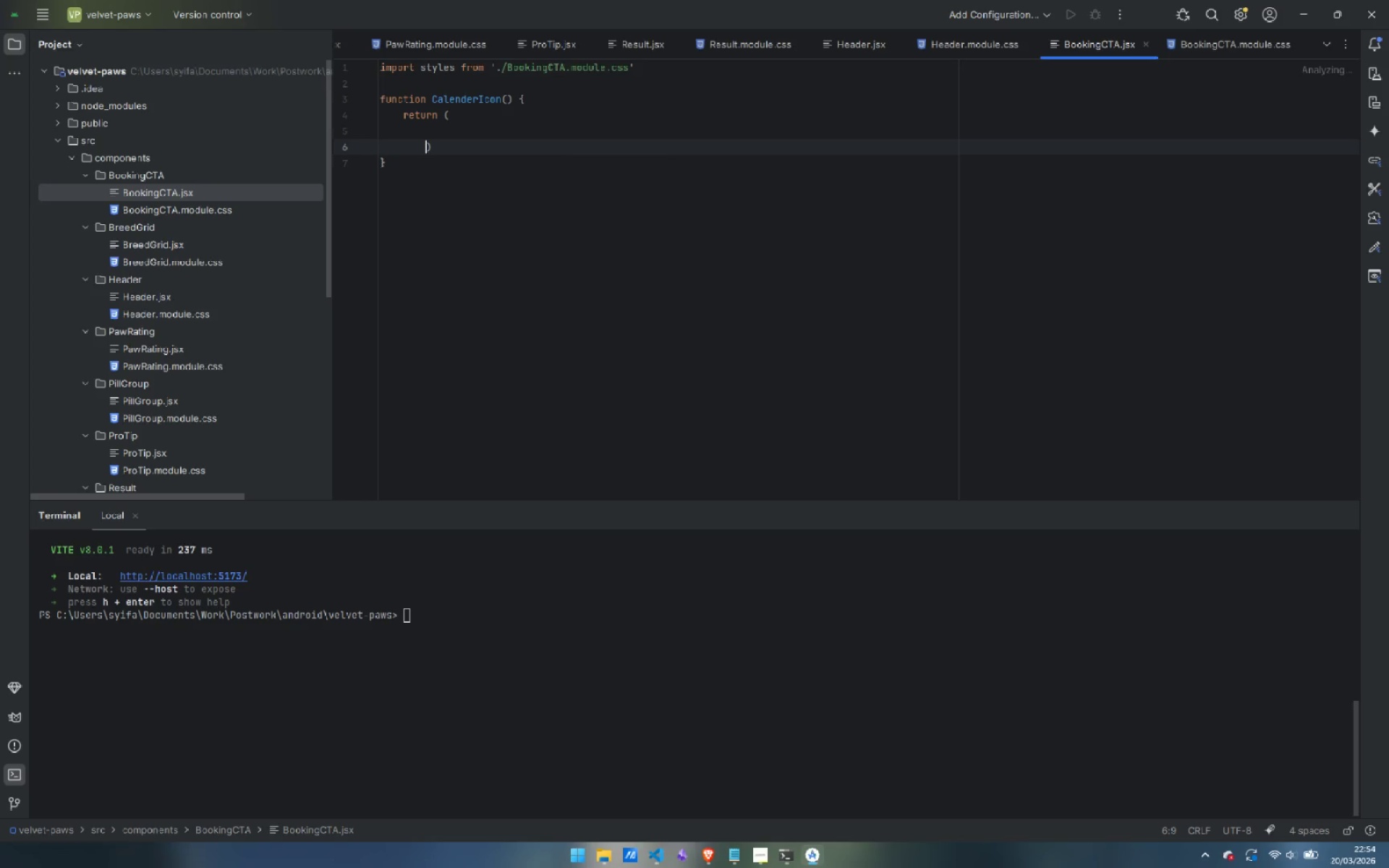 
key(Shift+ArrowLeft)
 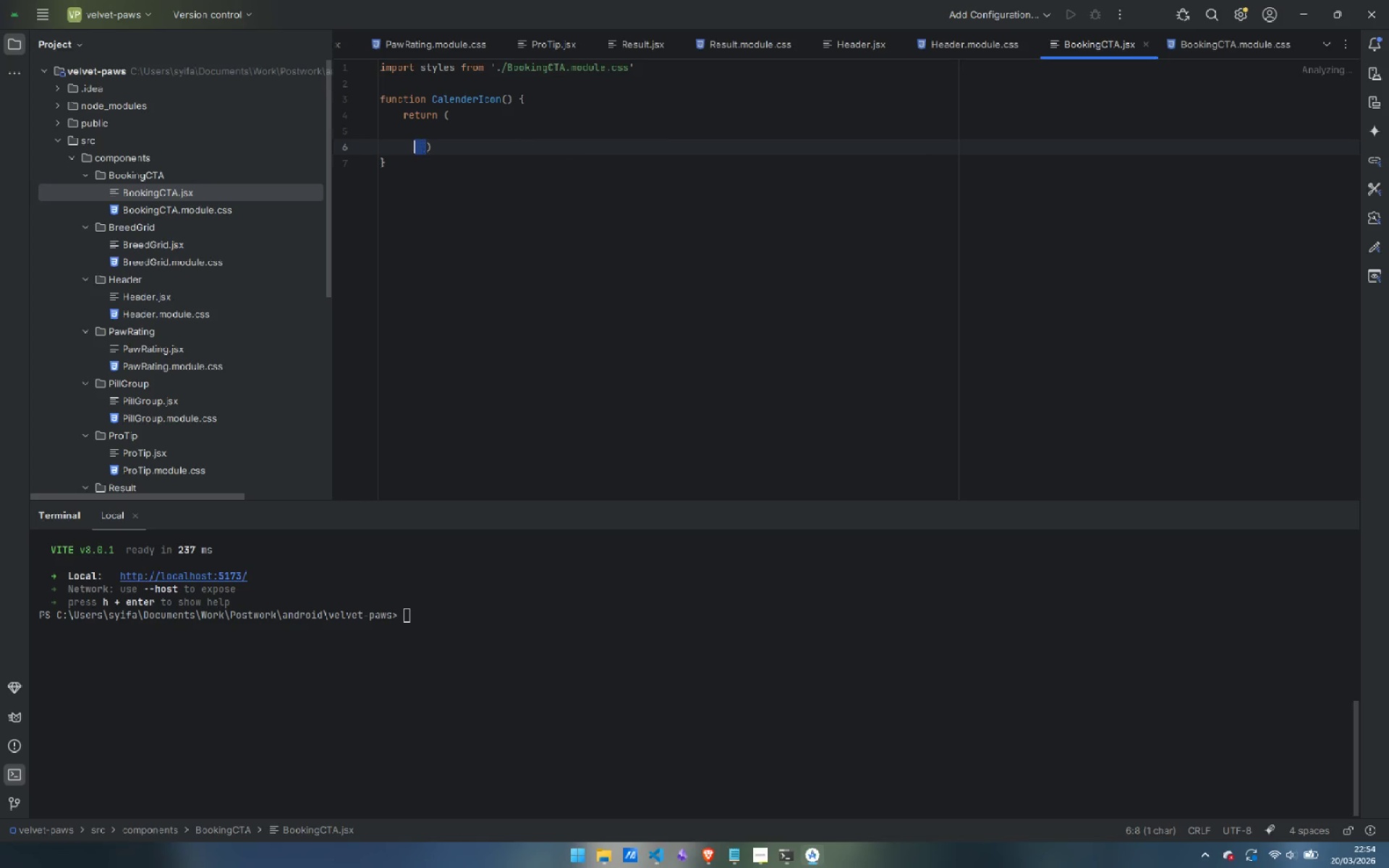 
key(Shift+ArrowLeft)
 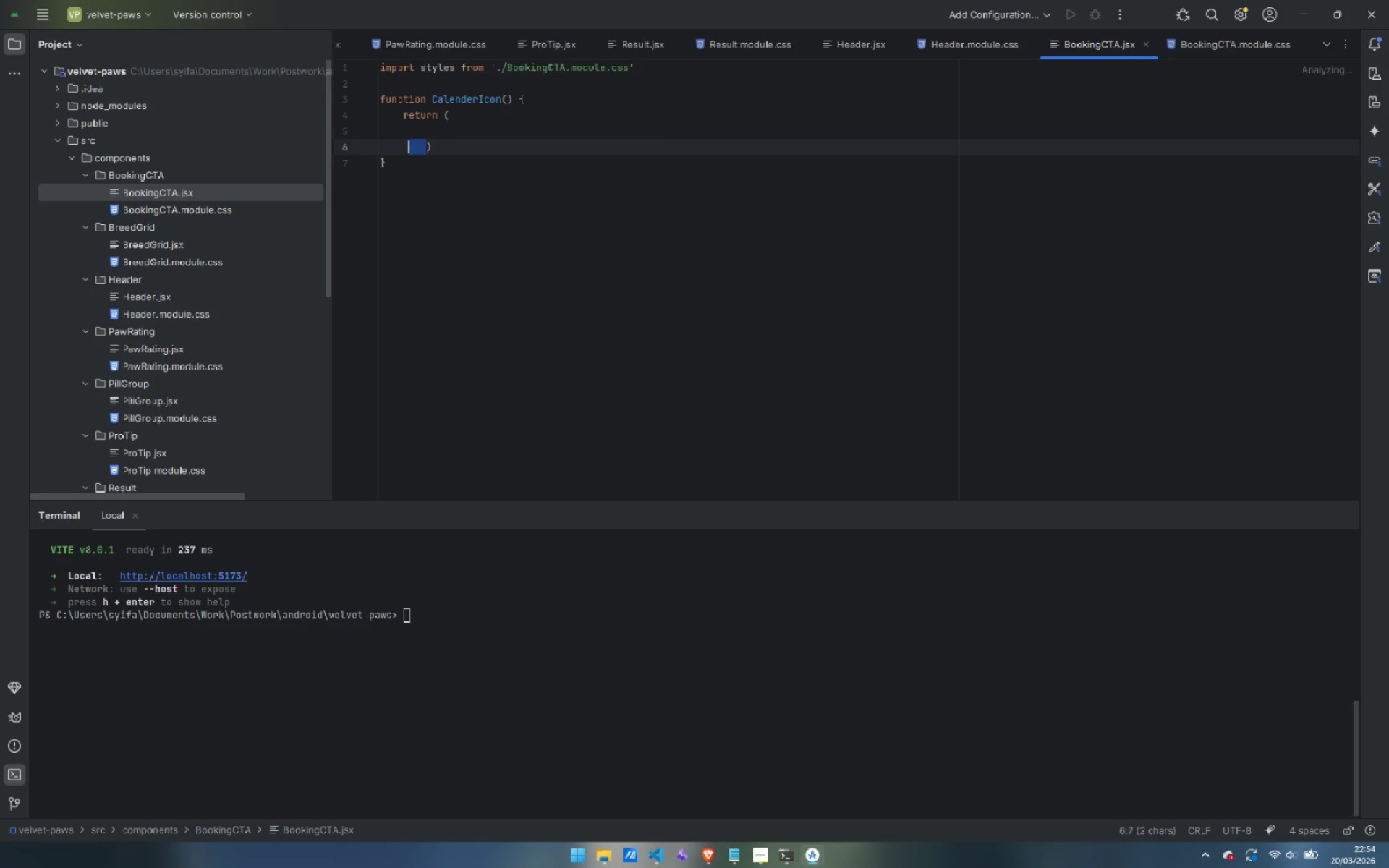 
key(Shift+ArrowLeft)
 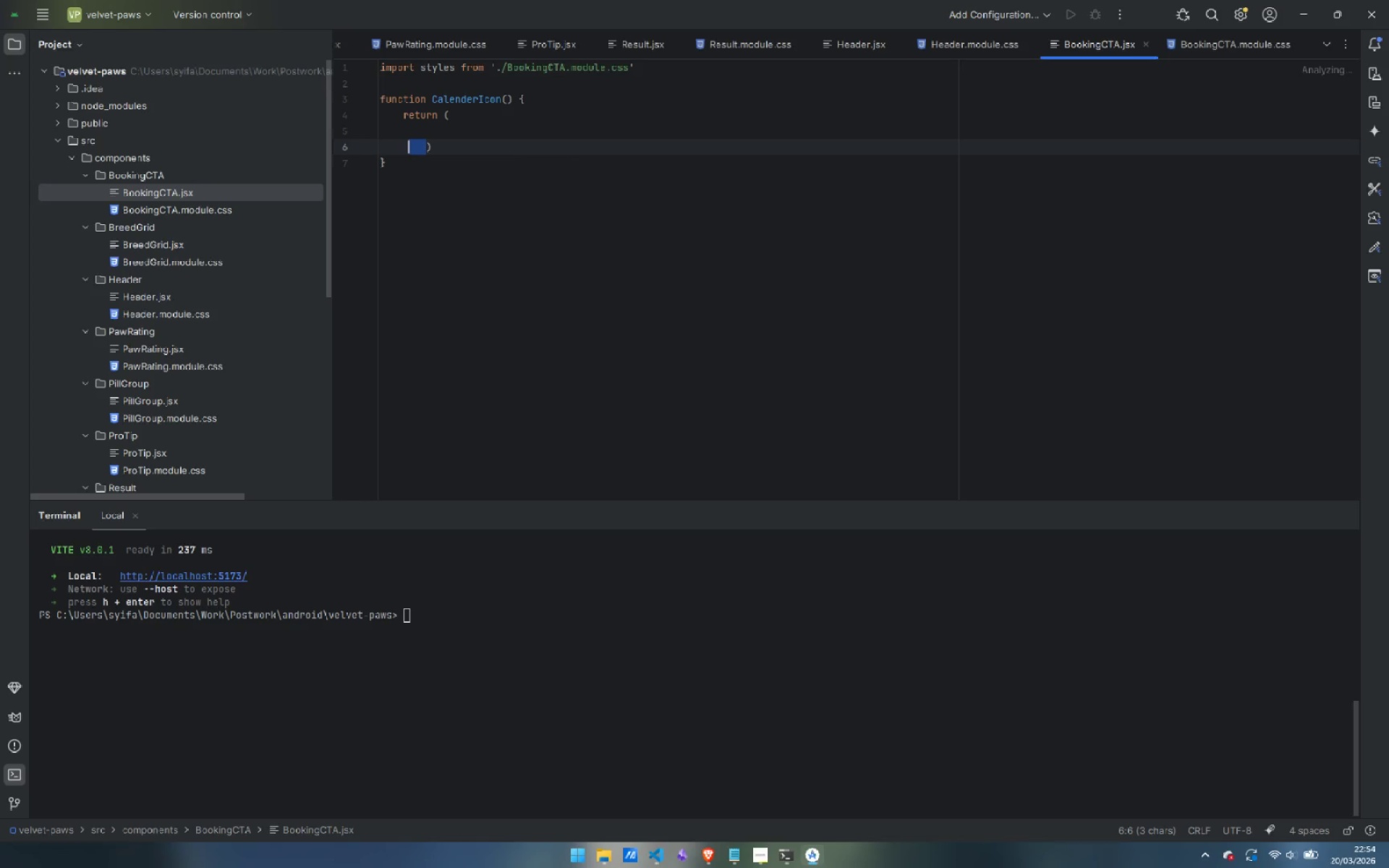 
key(Shift+ArrowLeft)
 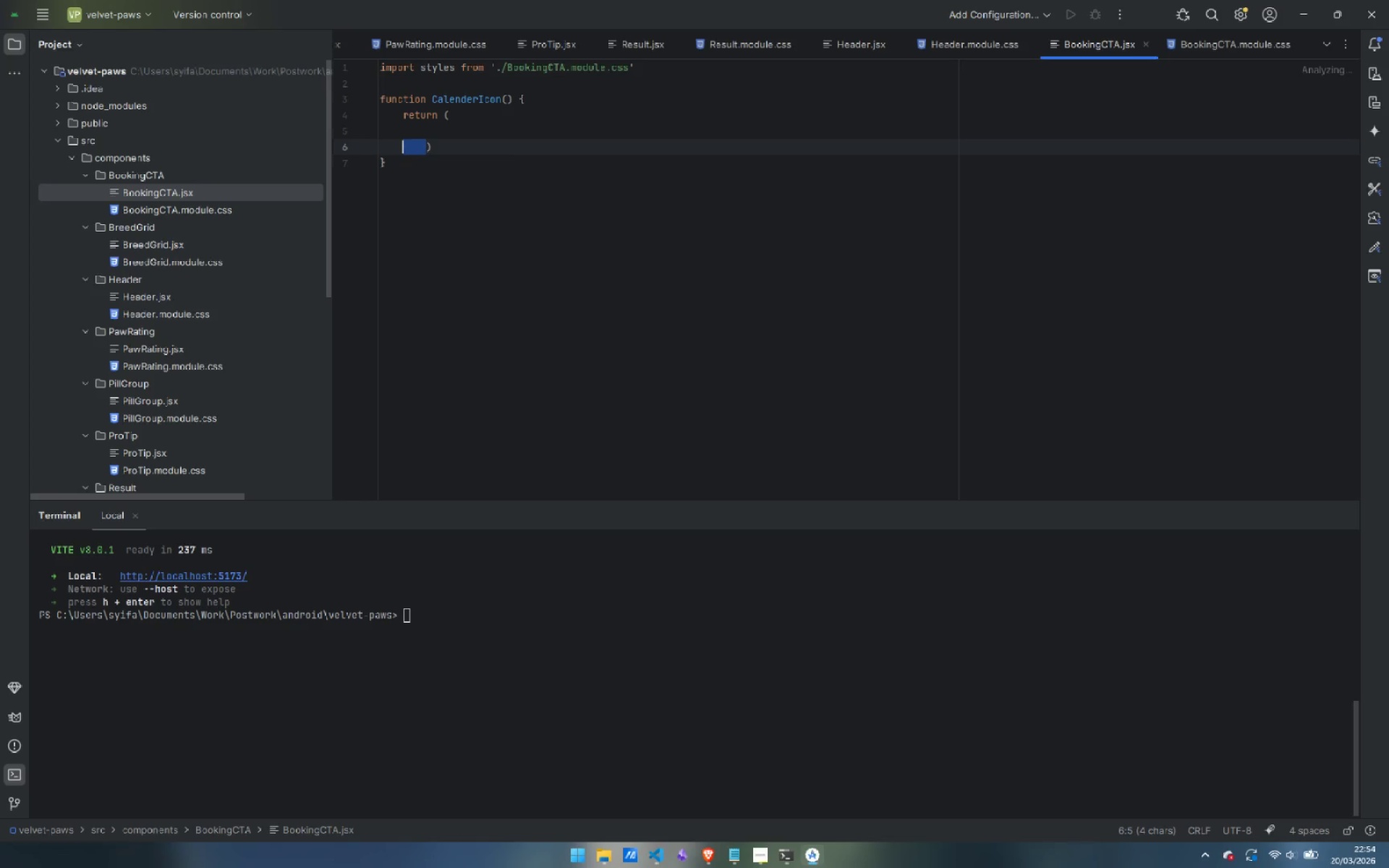 
key(Backspace)
 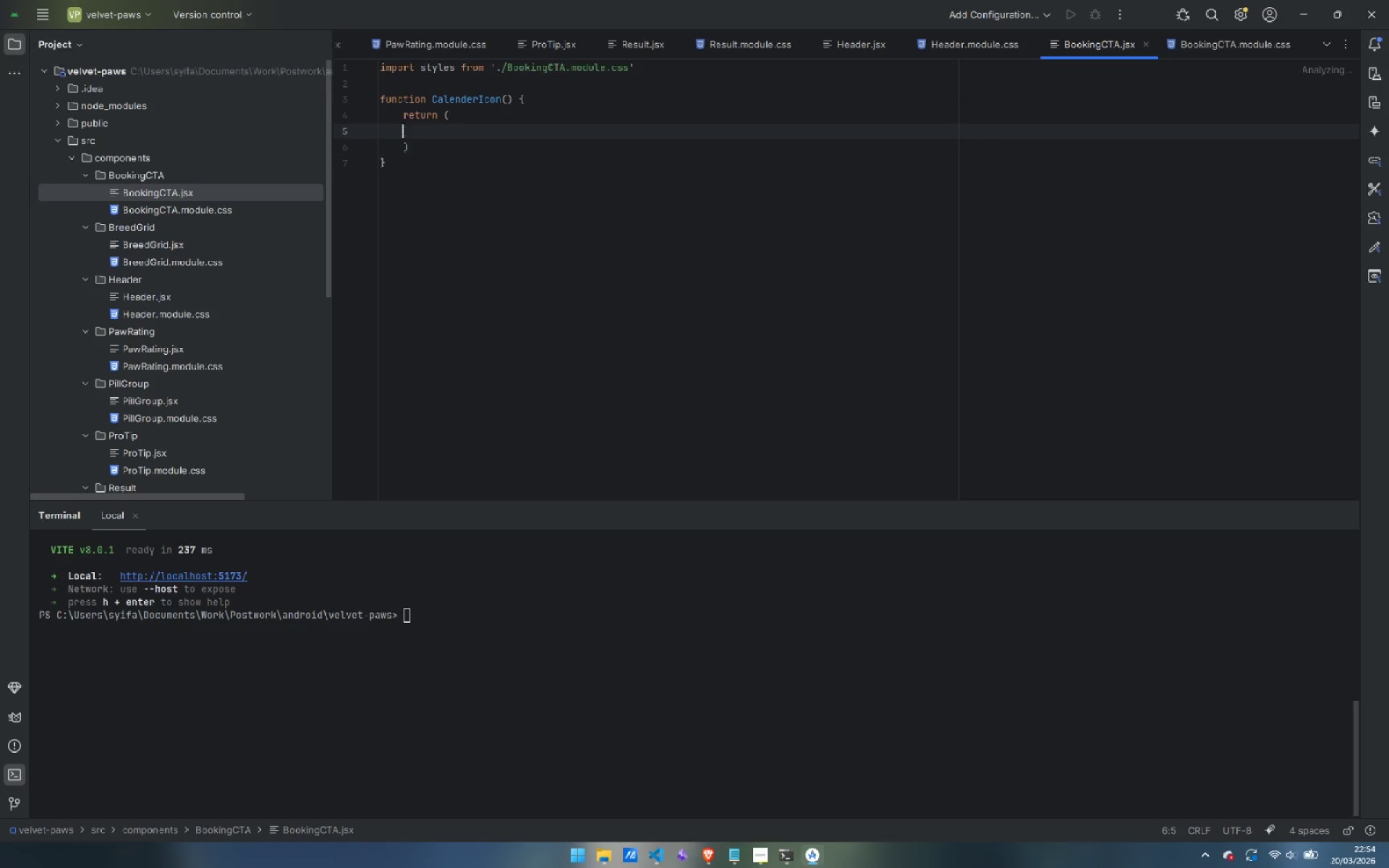 
key(ArrowUp)
 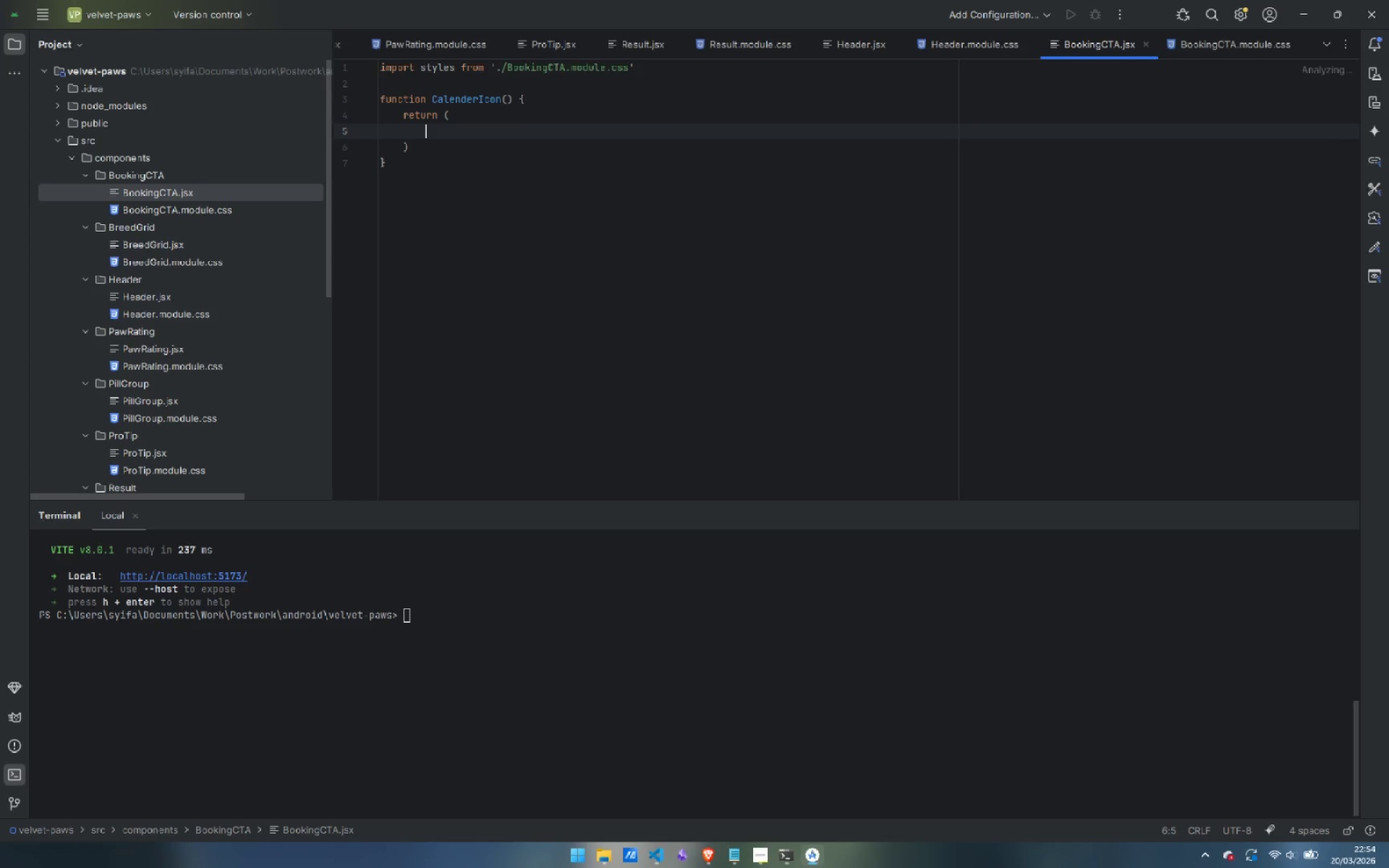 
key(Tab)
type(<svg>)
 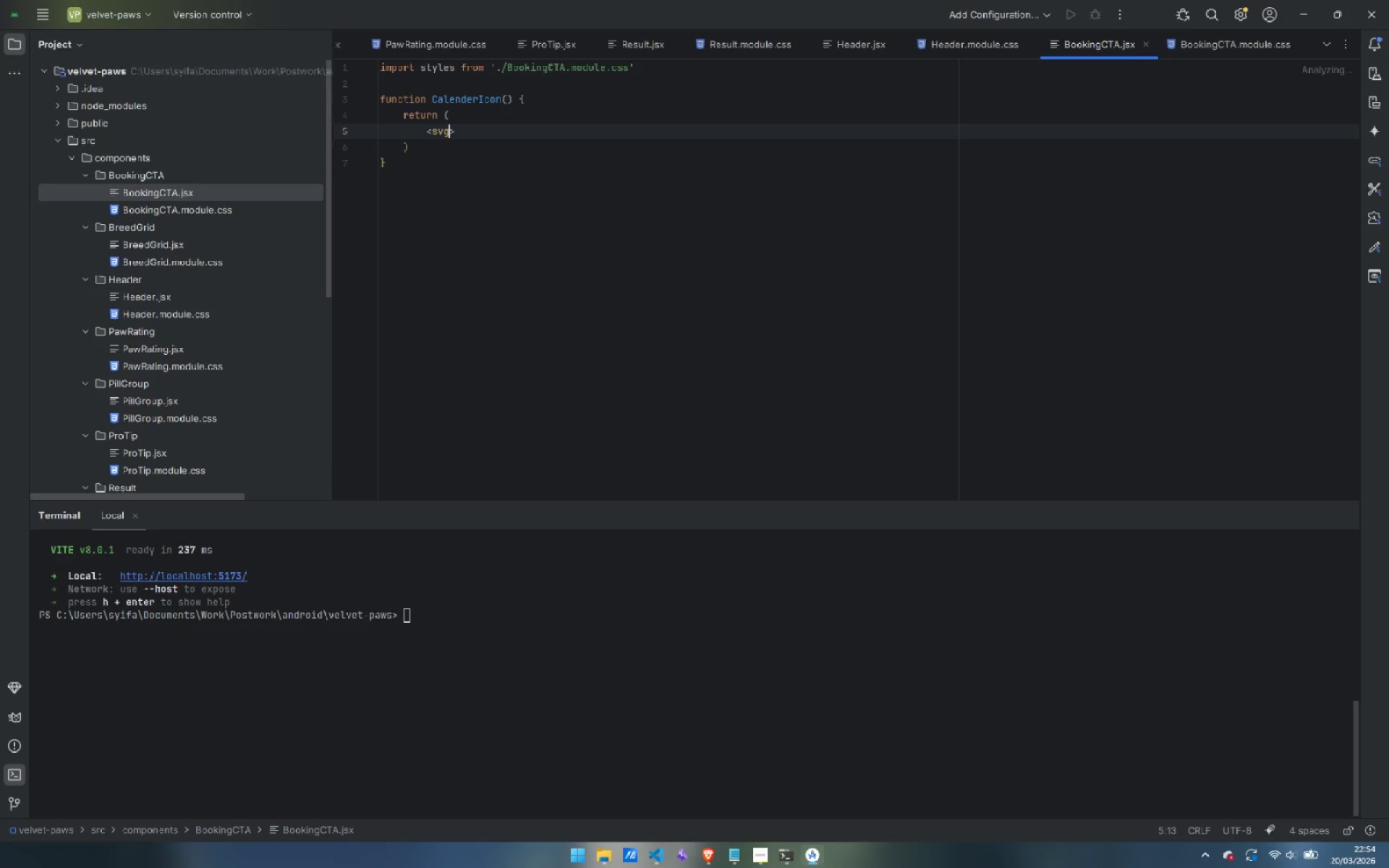 
 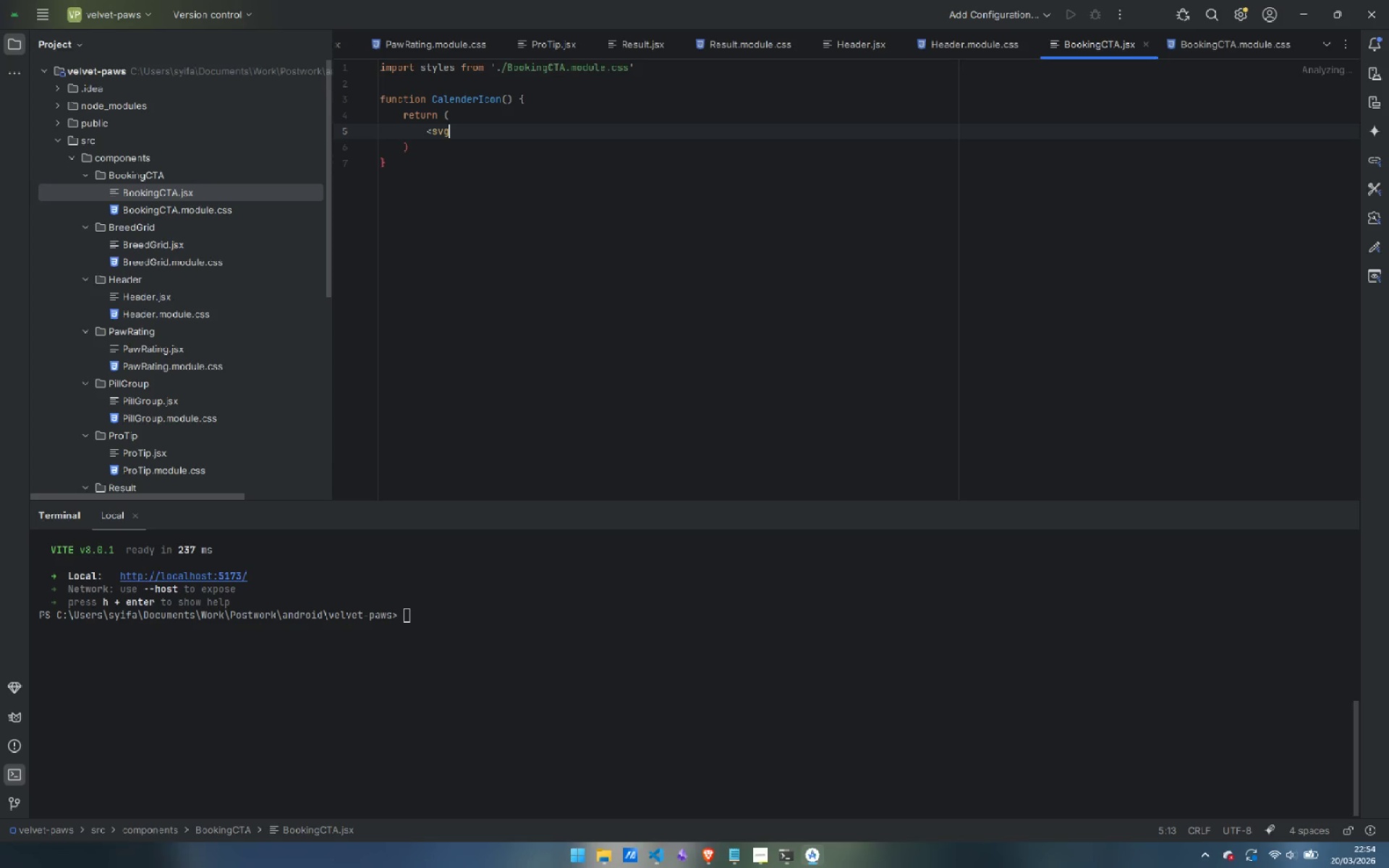 
key(ArrowLeft)
 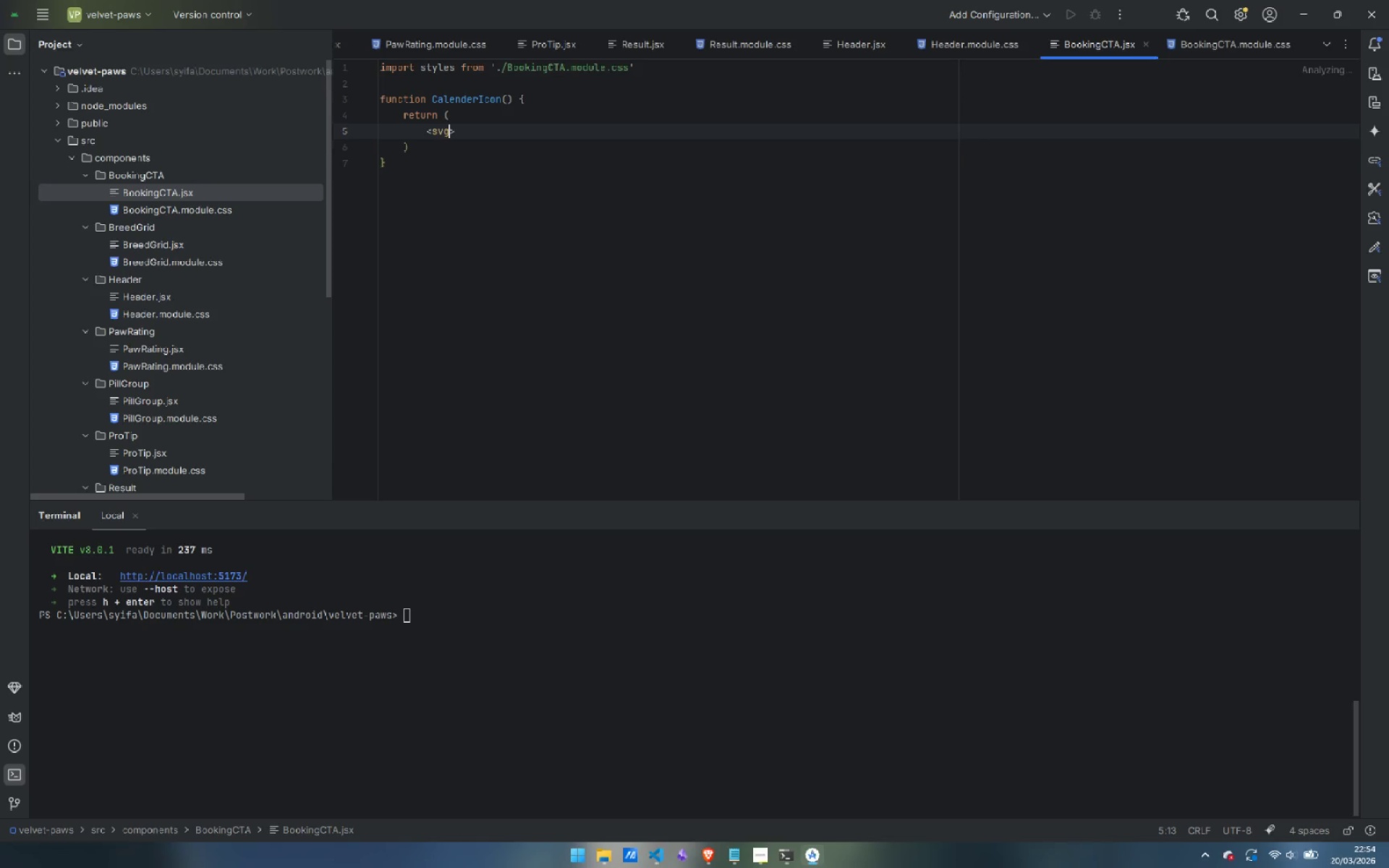 
key(Enter)
 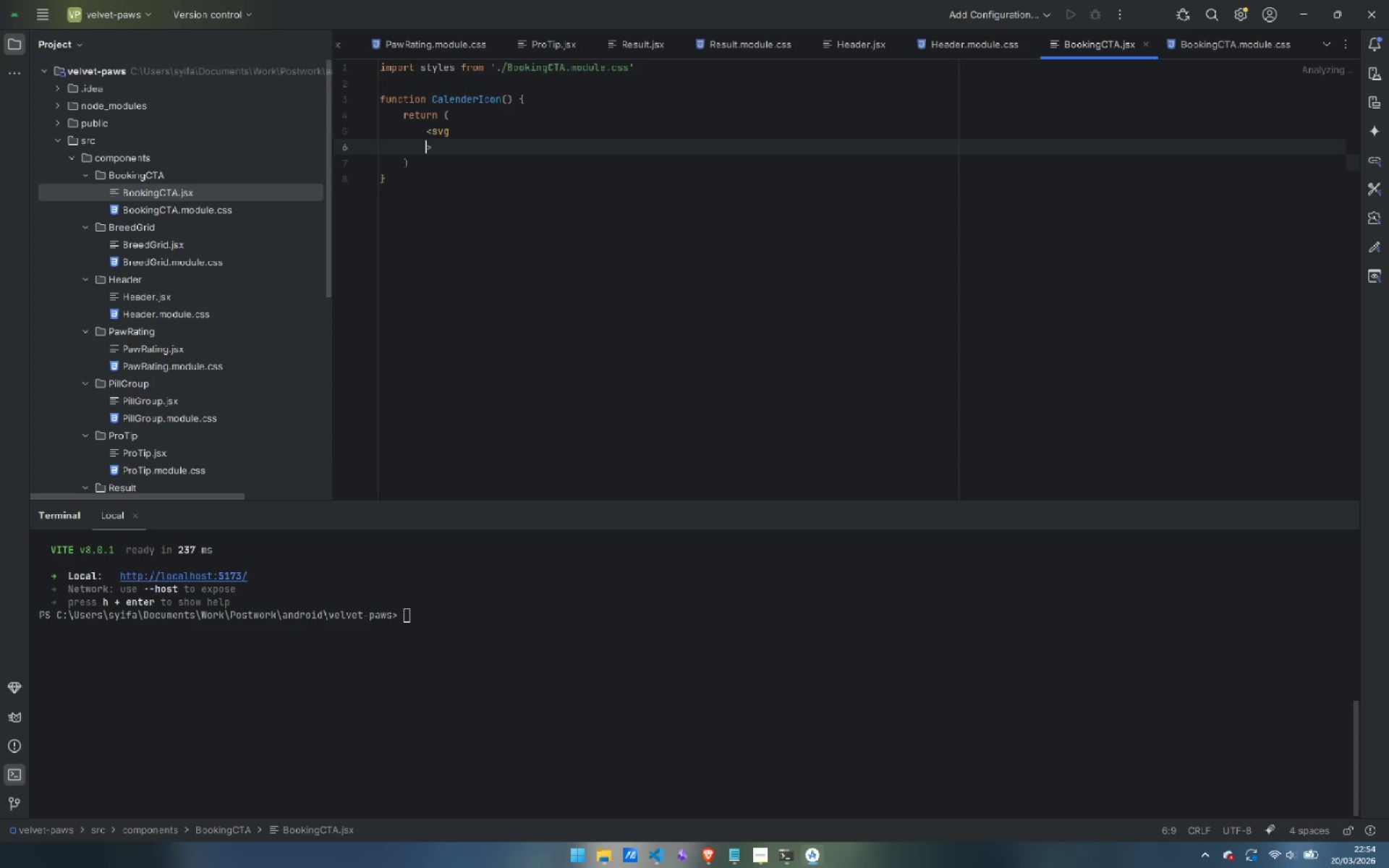 
key(Enter)
 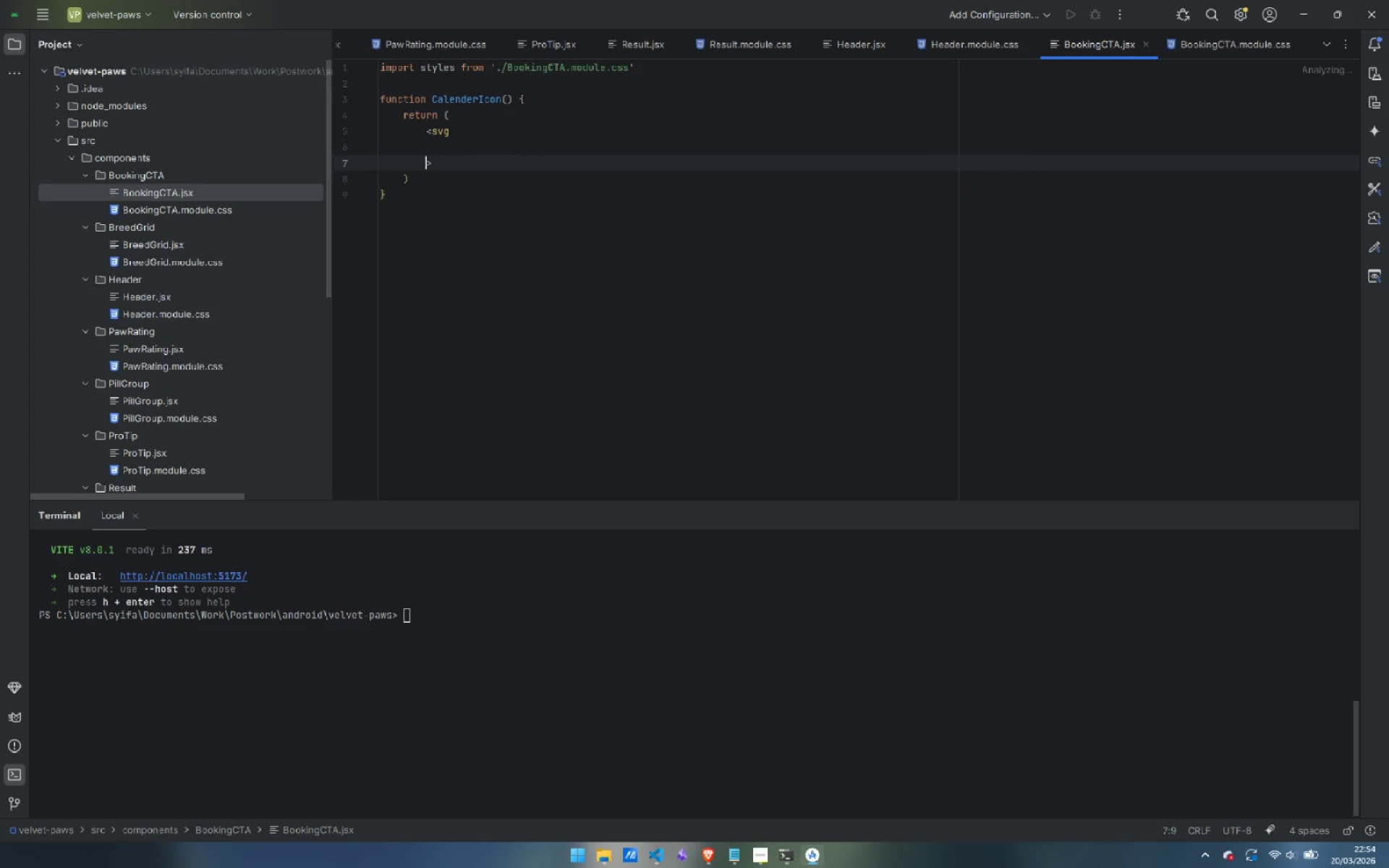 
key(ArrowUp)
 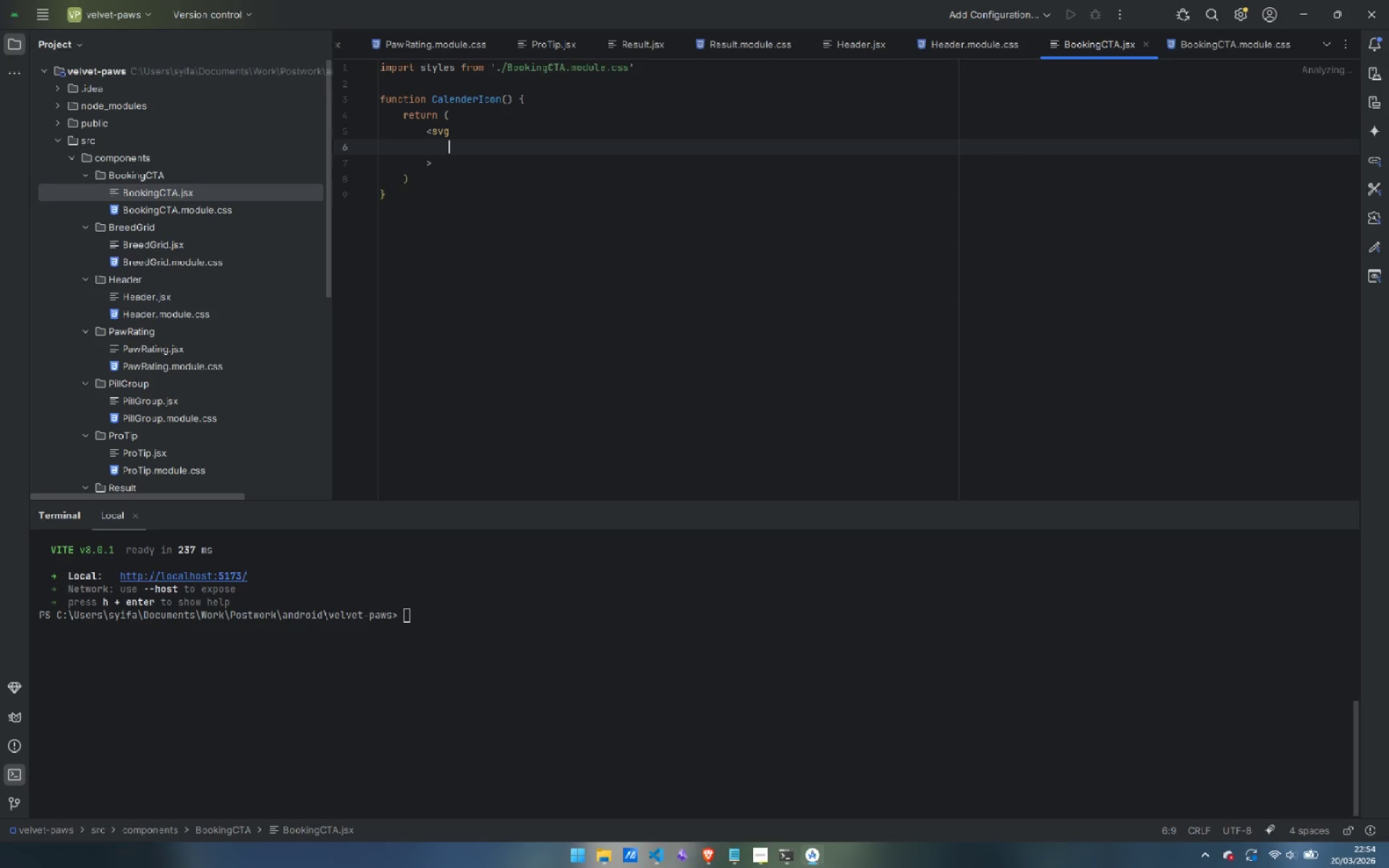 
key(Tab)
type(width: )
key(Backspace)
key(Backspace)
type(="14)
 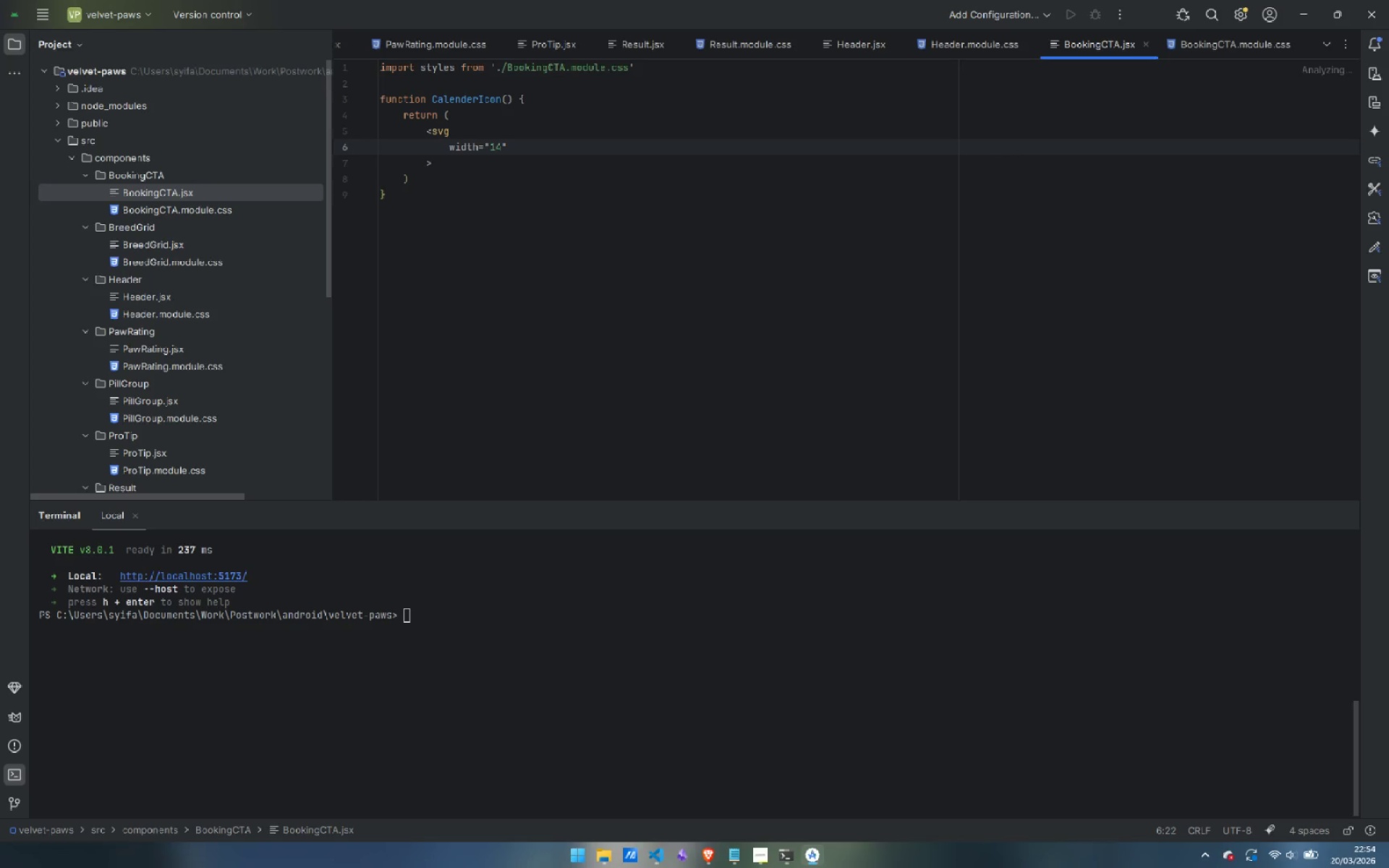 
key(ArrowRight)
 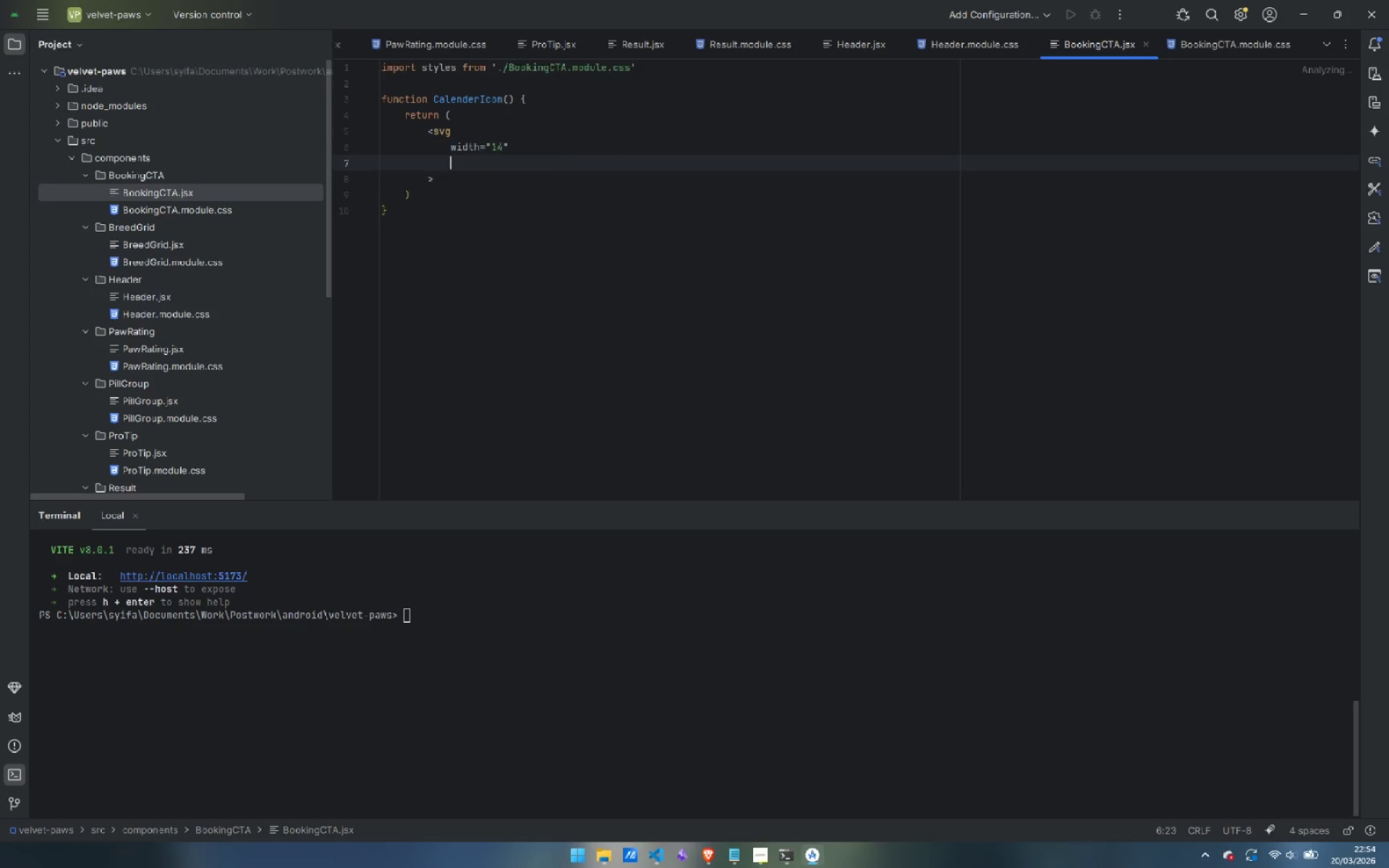 
key(Enter)
 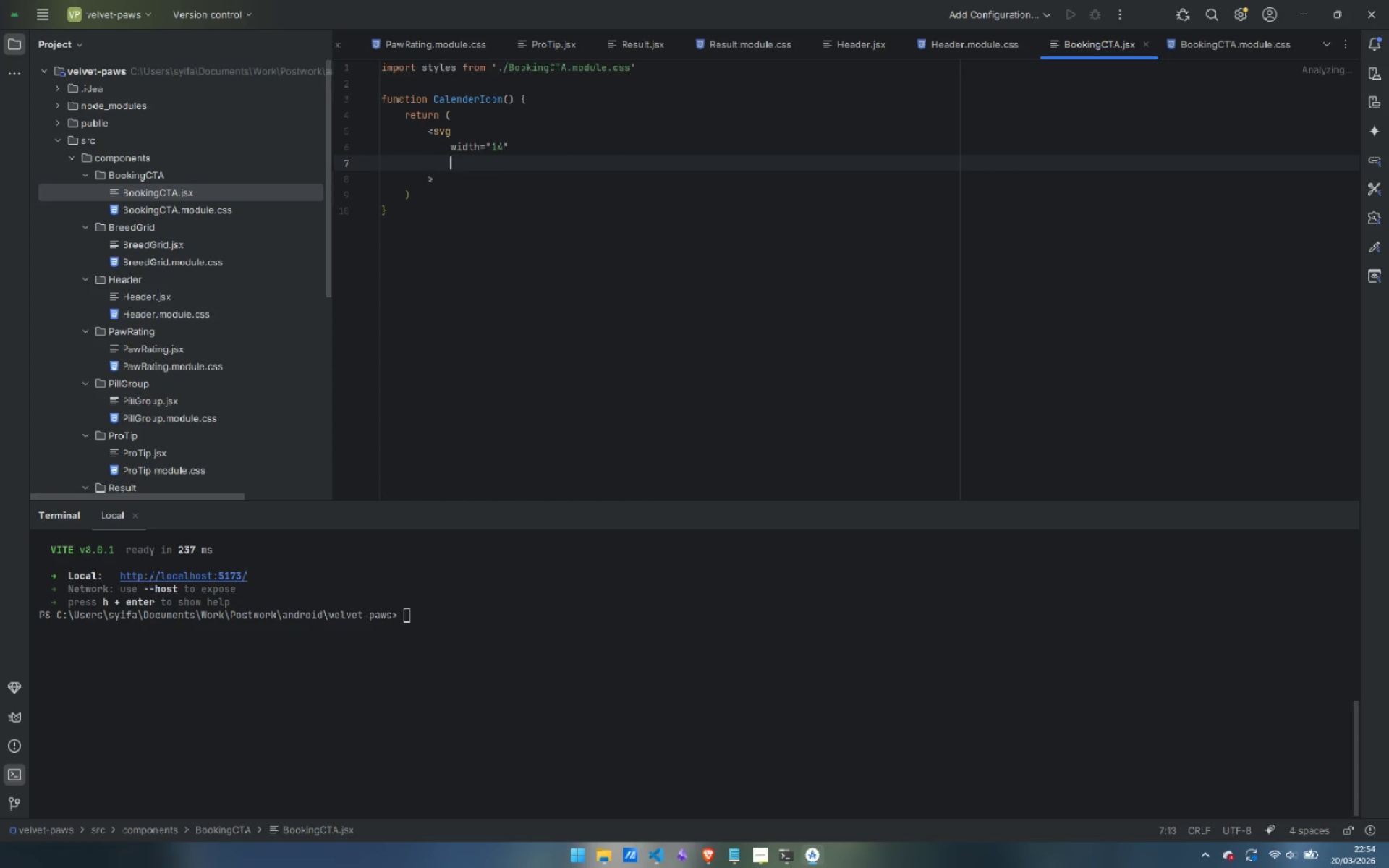 
type(height: )
key(Backspace)
key(Backspace)
type(="14)
 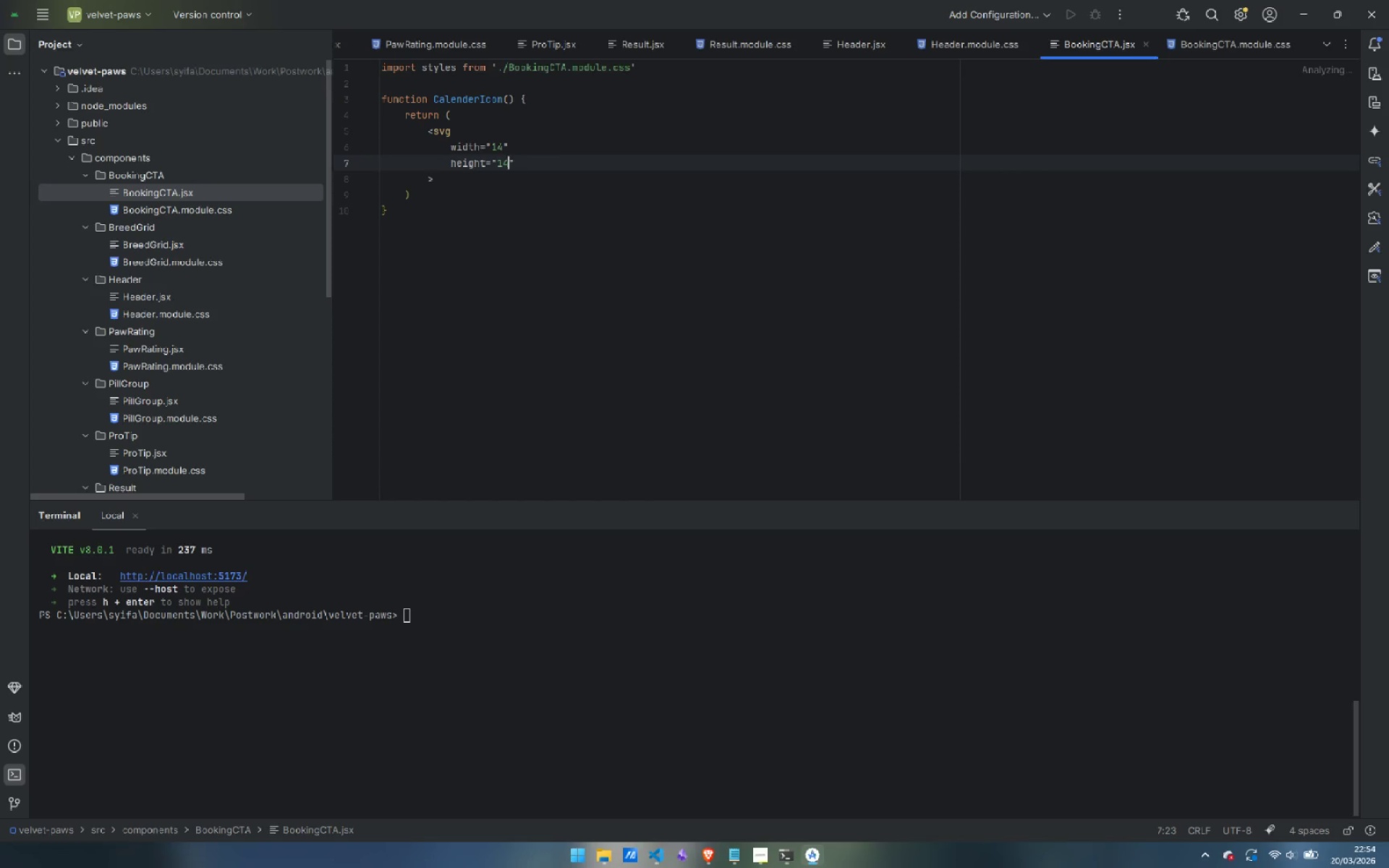 
key(ArrowRight)
 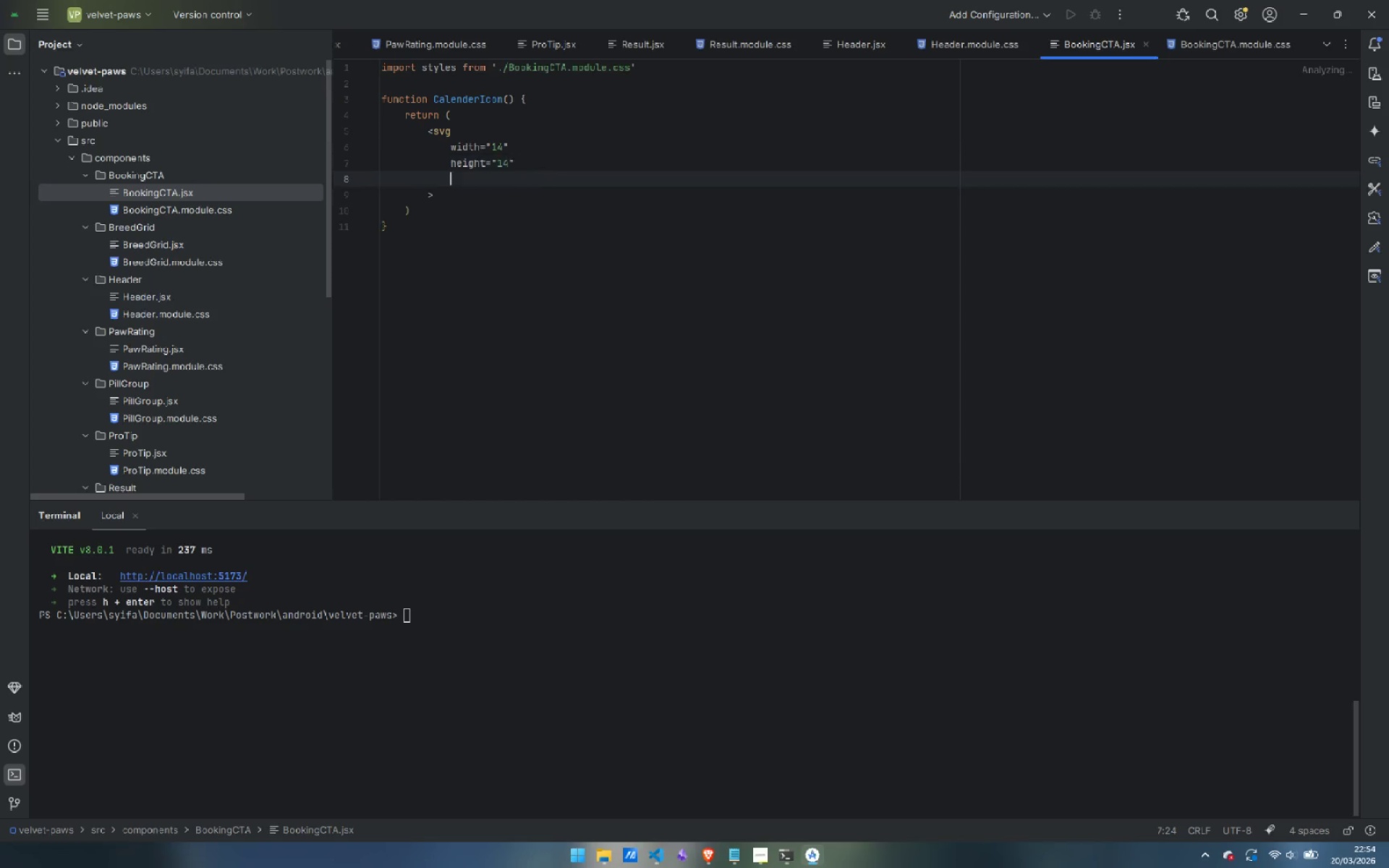 
key(Enter)
 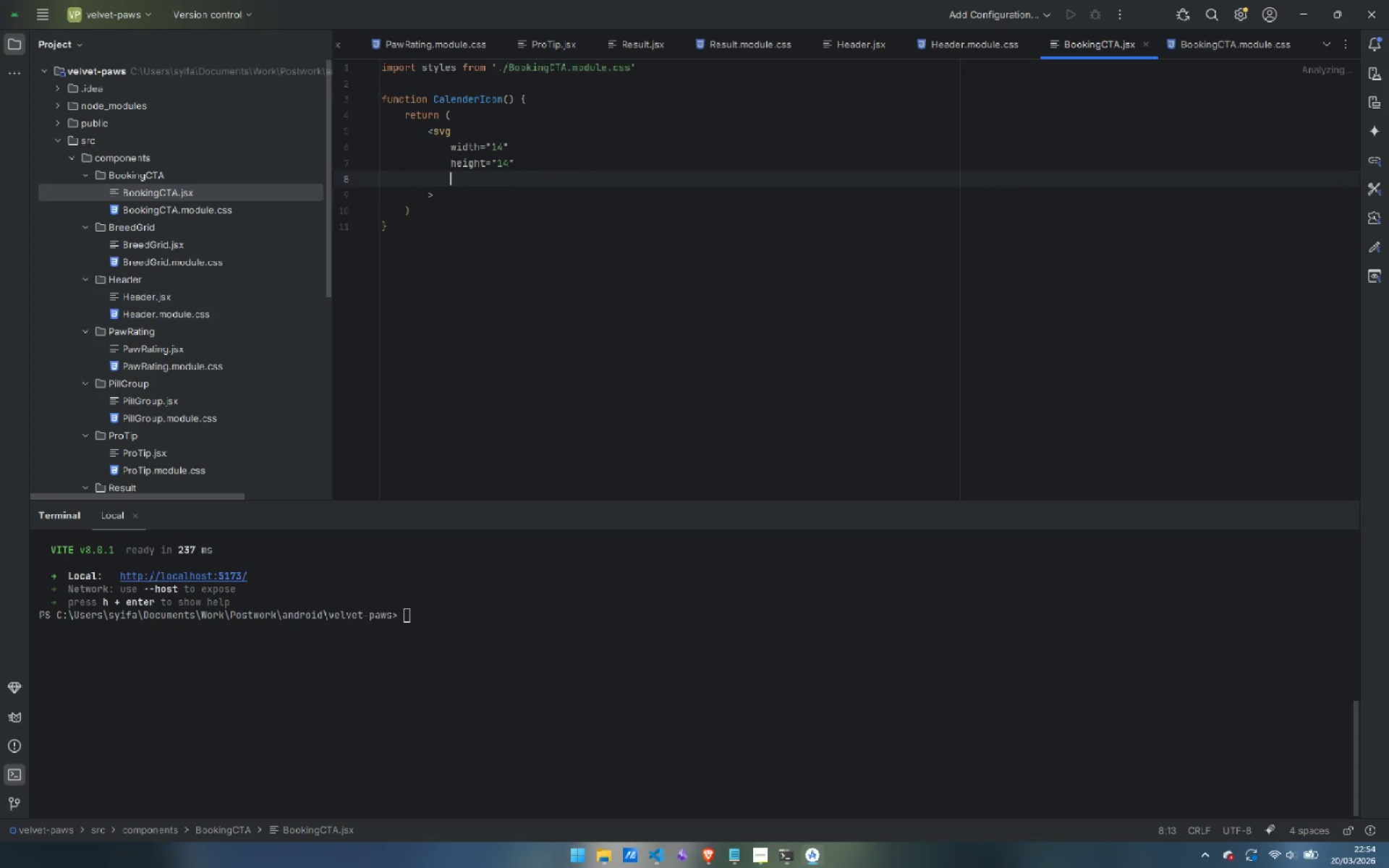 
type(viw)
key(Backspace)
key(Backspace)
type(e)
key(Backspace)
type(iewBox="0 0 24 24)
 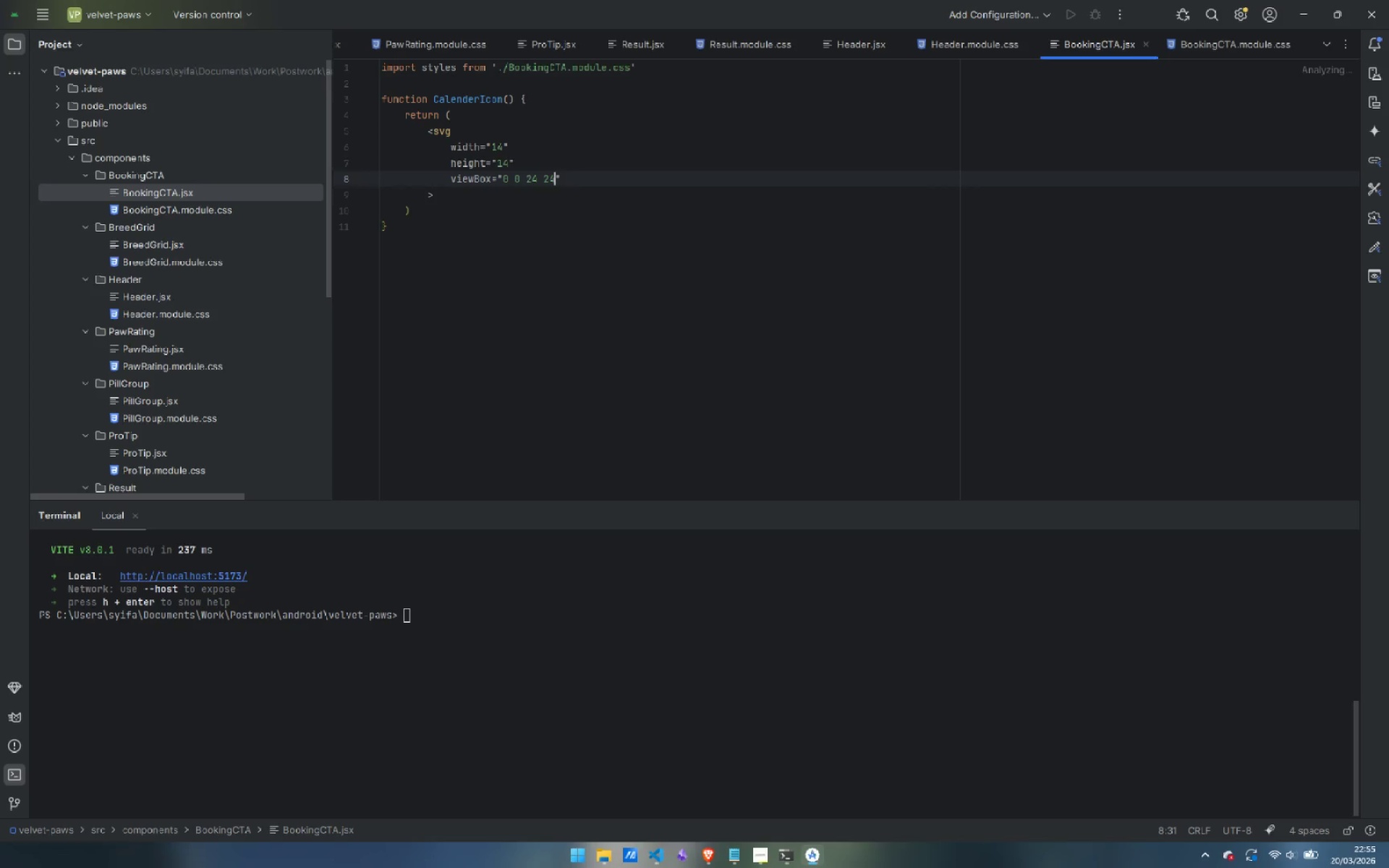 
key(ArrowRight)
 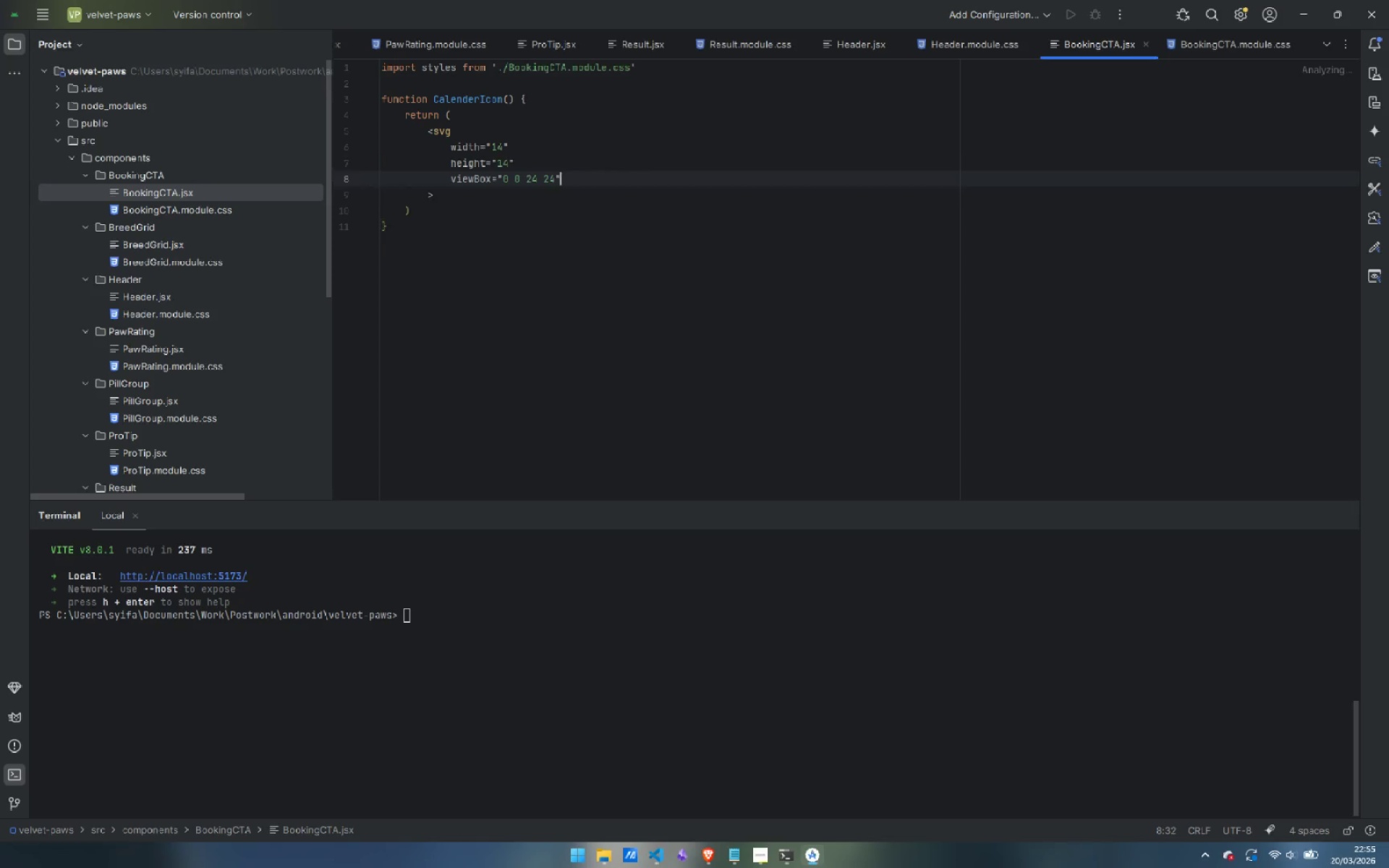 
key(Enter)
 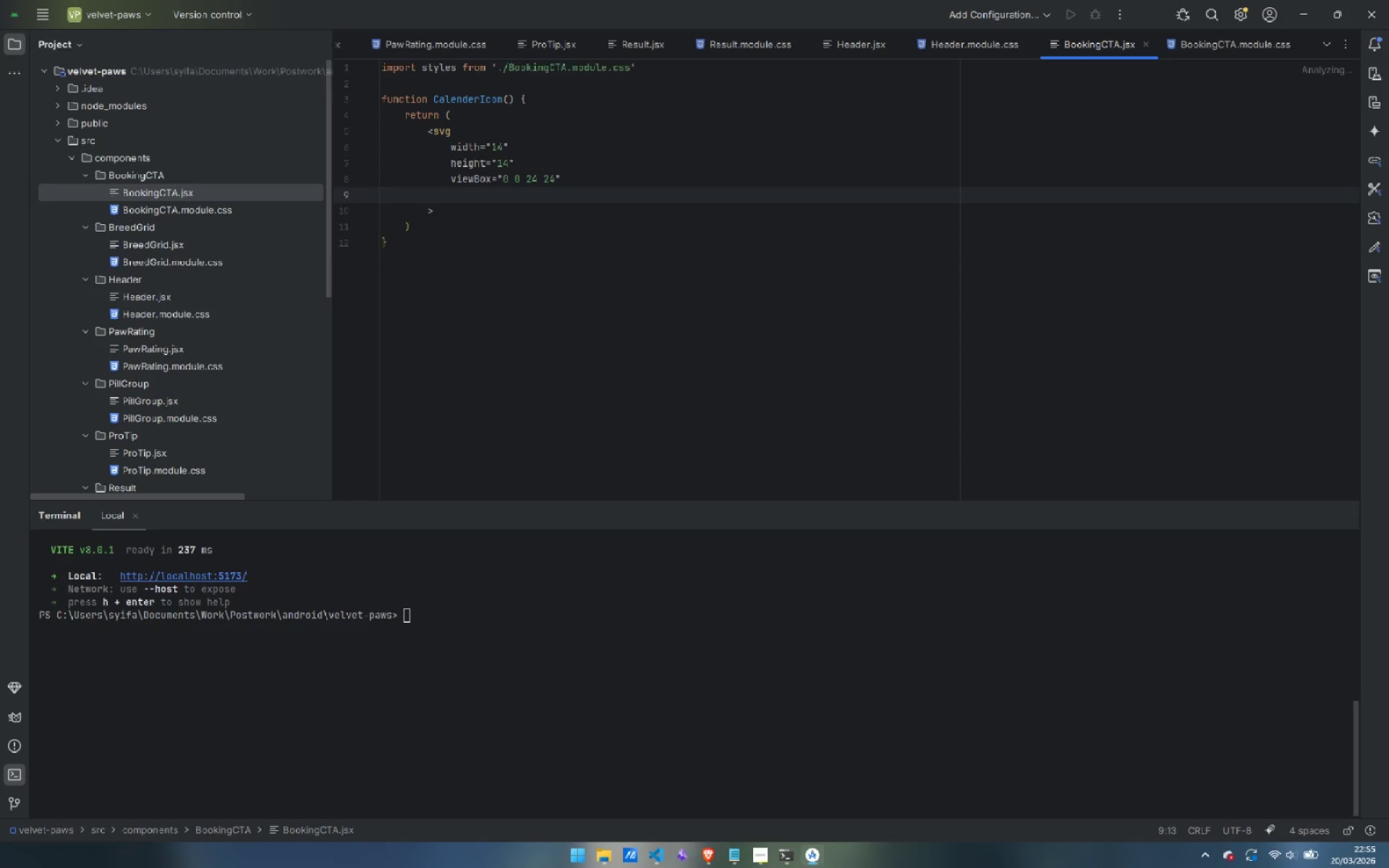 
type(fill=none)
 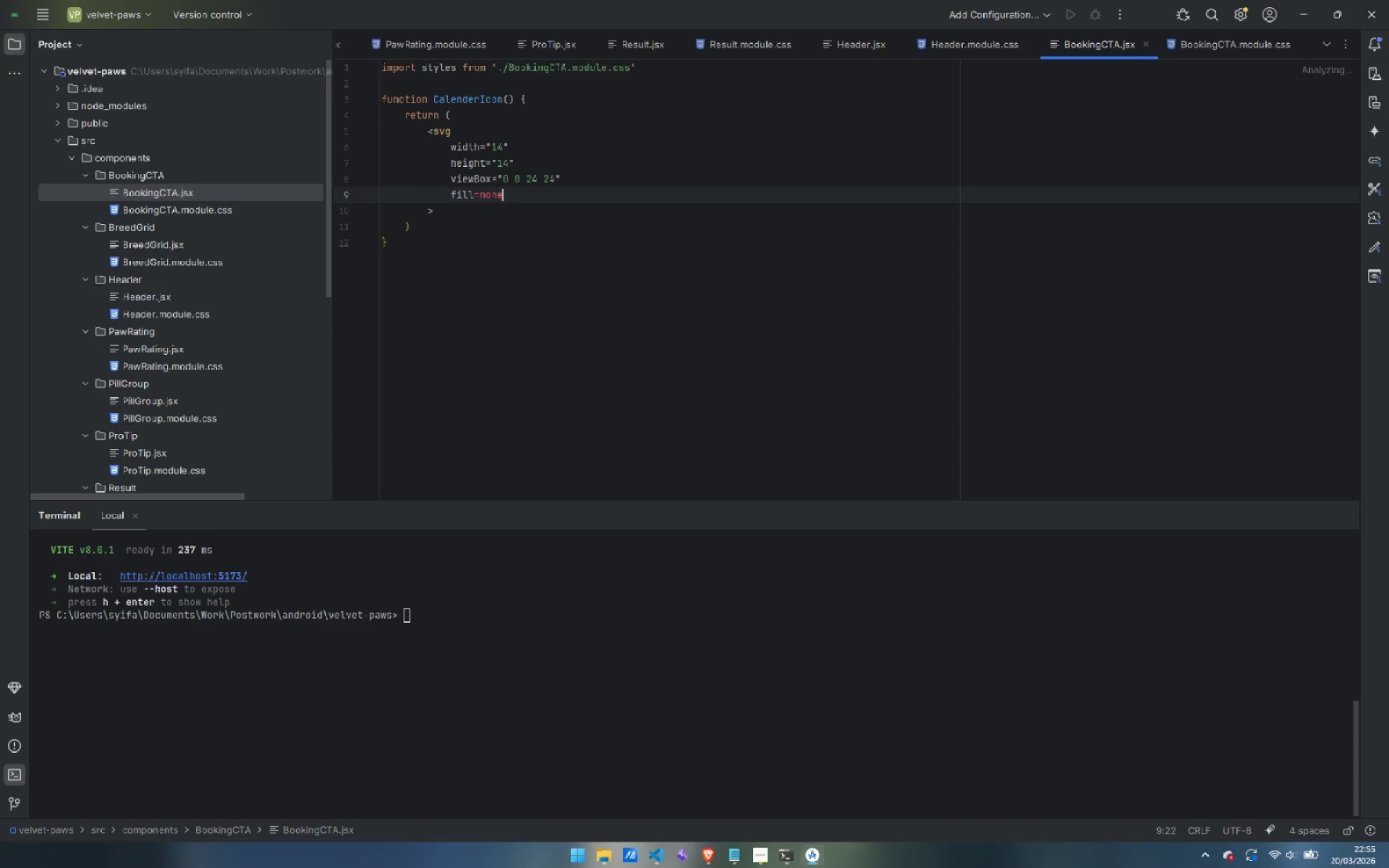 
key(Control+Backspace)
 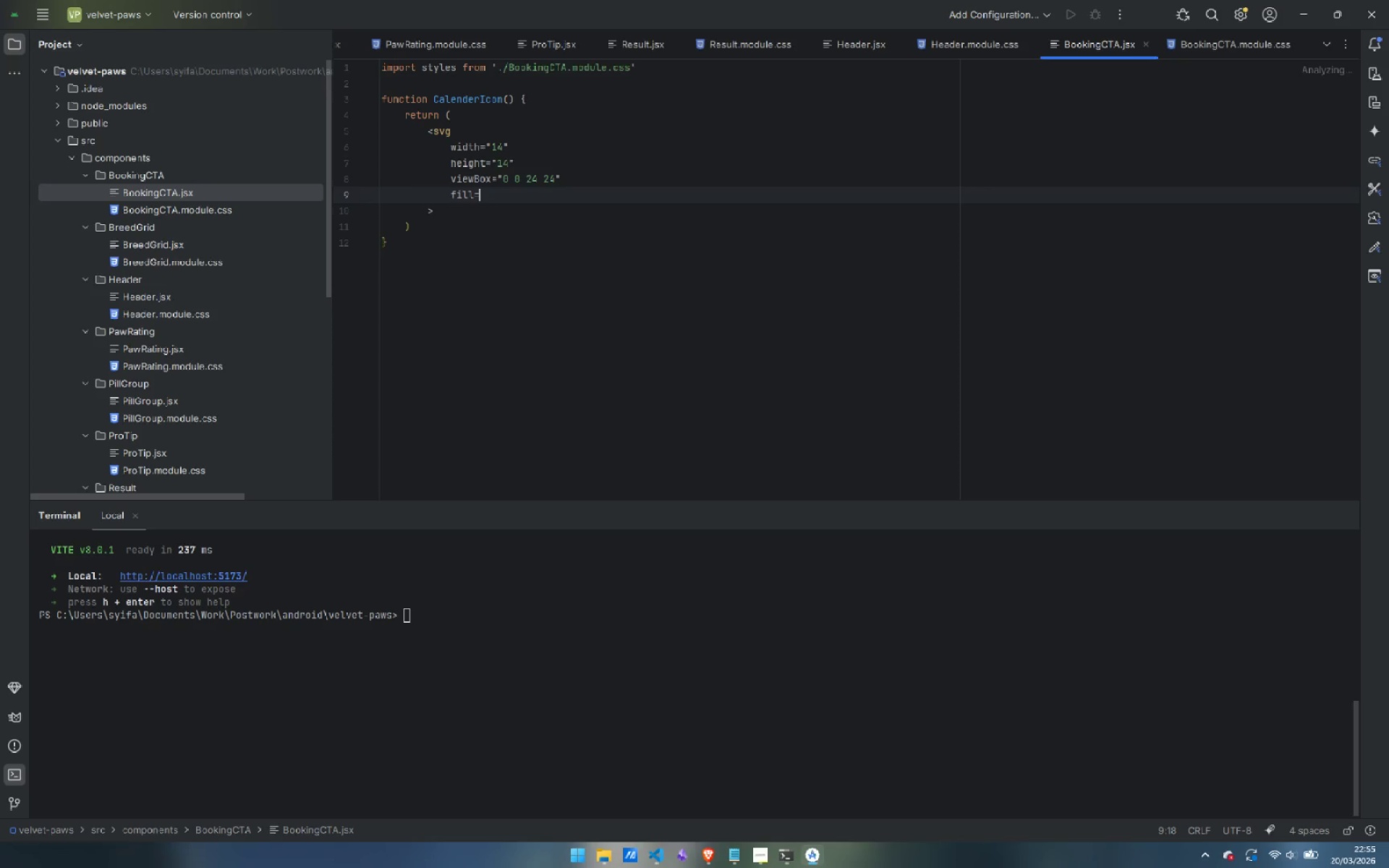 
type("none)
 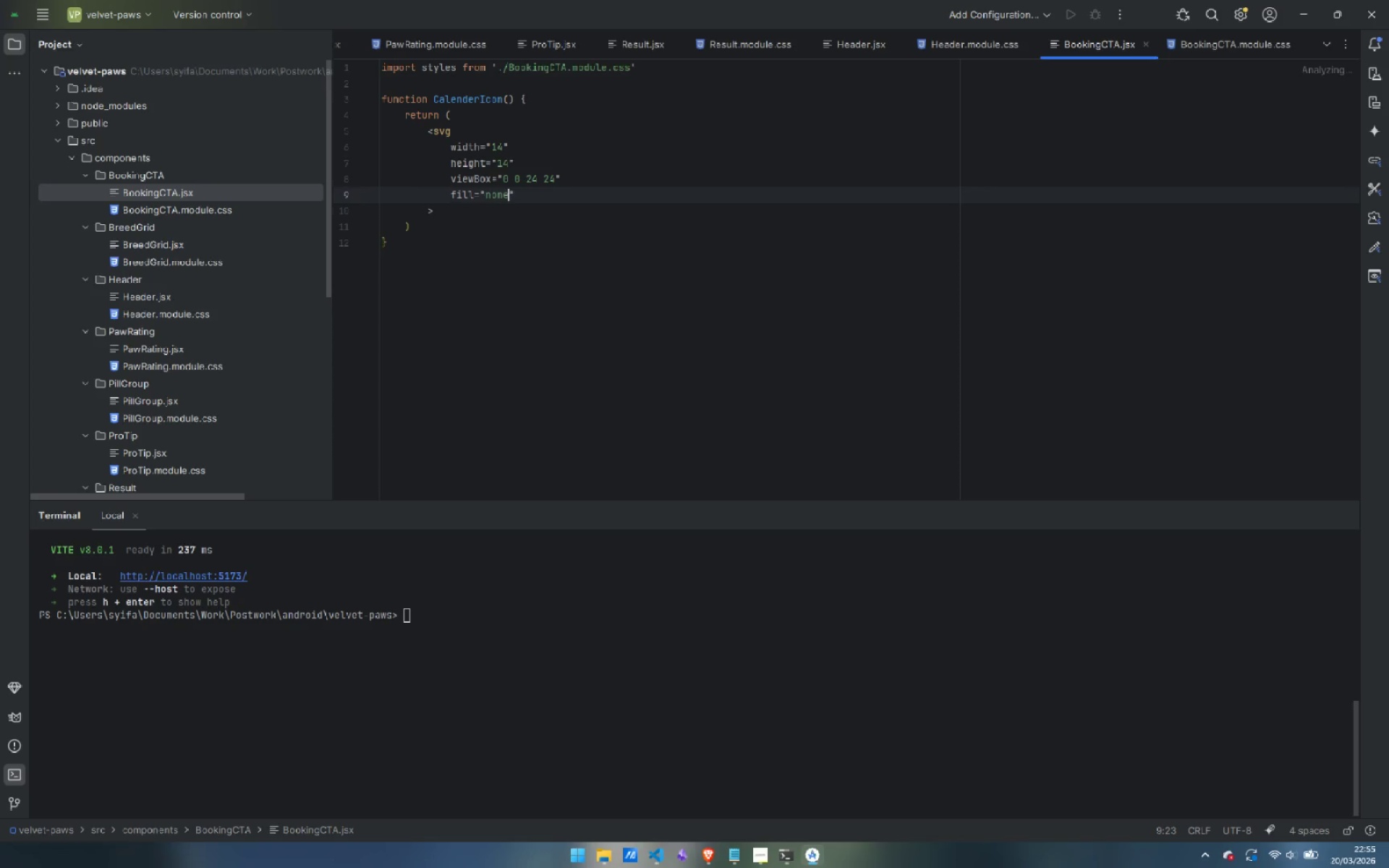 
key(ArrowRight)
 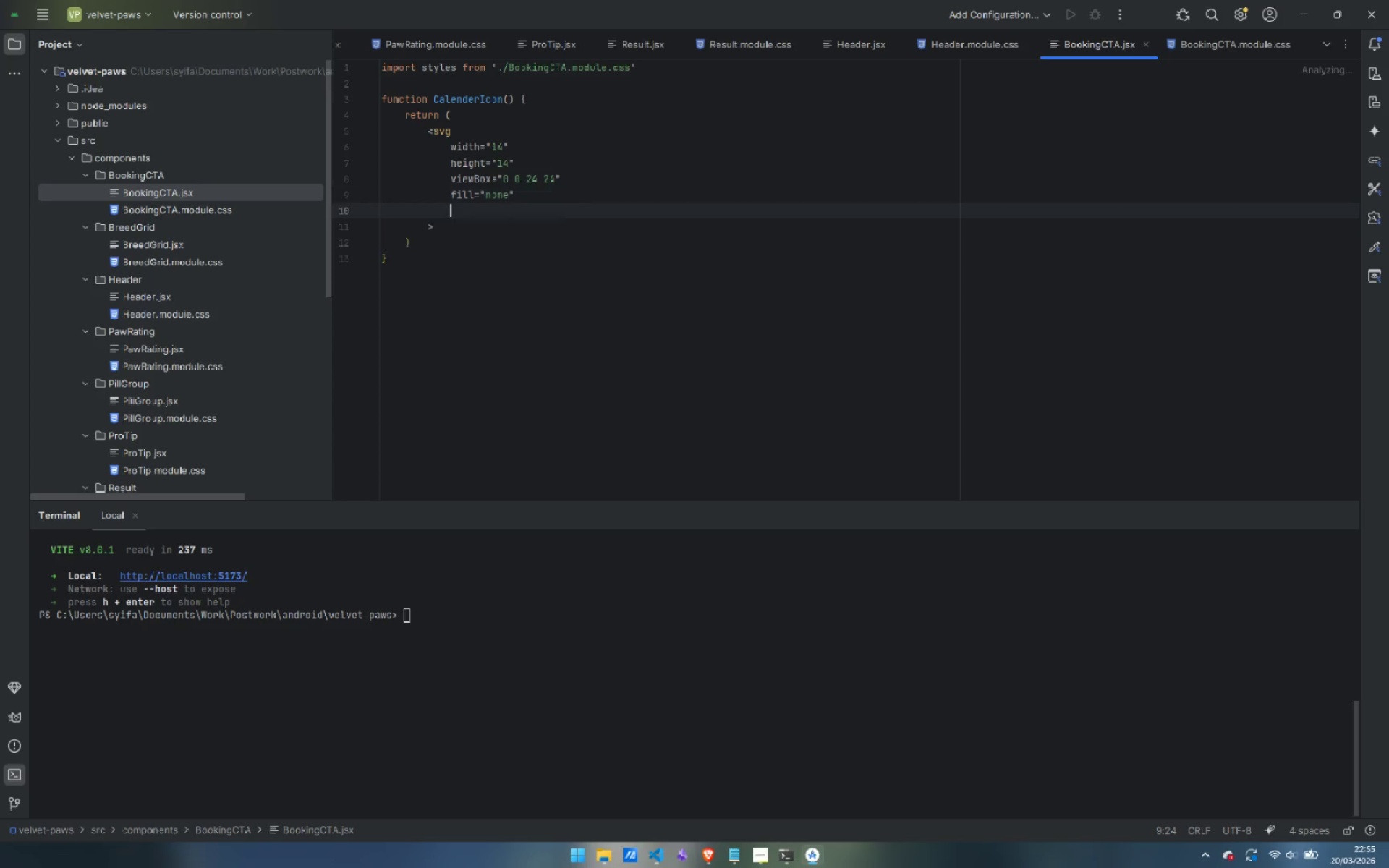 
key(Enter)
 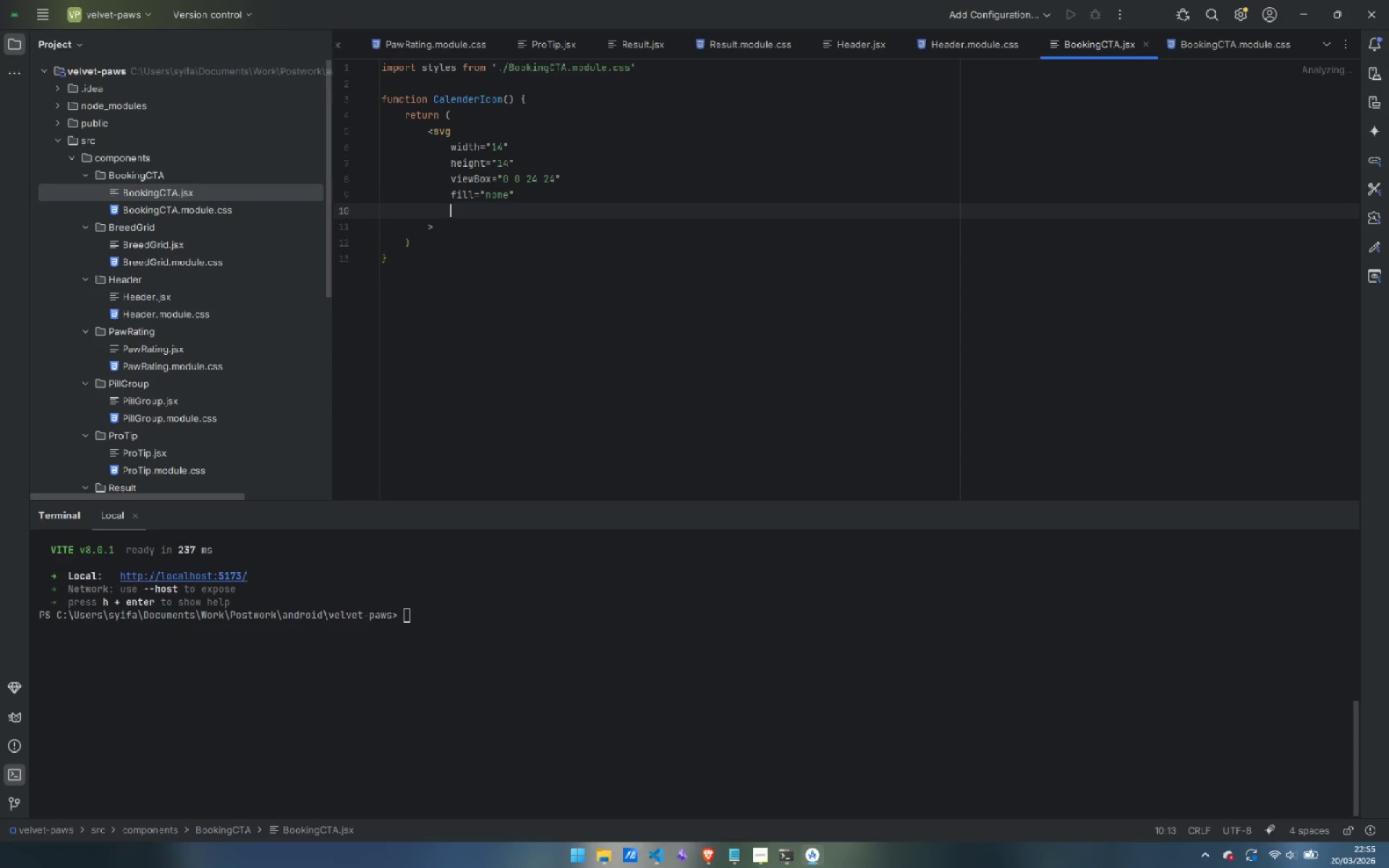 
type(stroke="currentColor)
 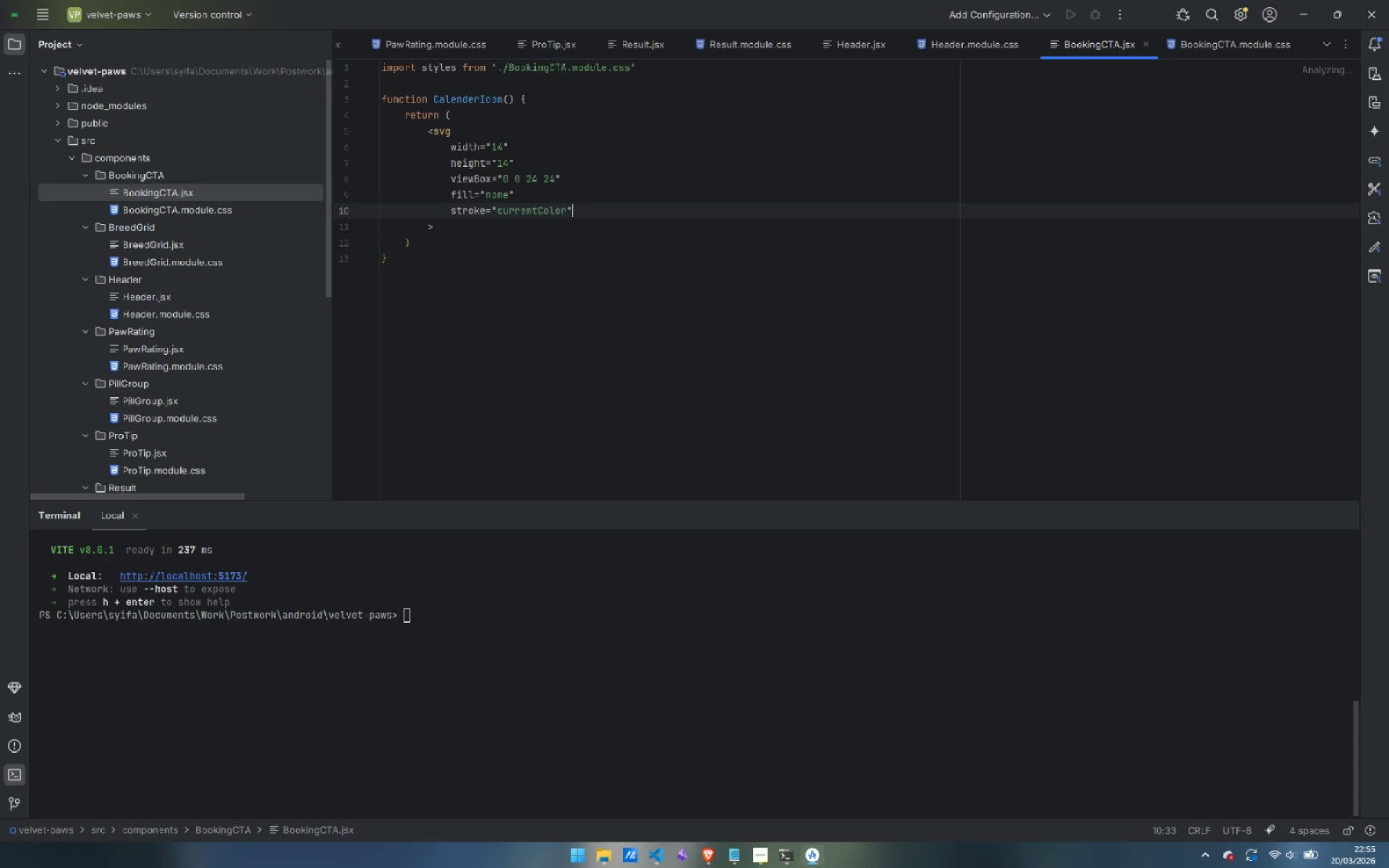 
key(ArrowRight)
 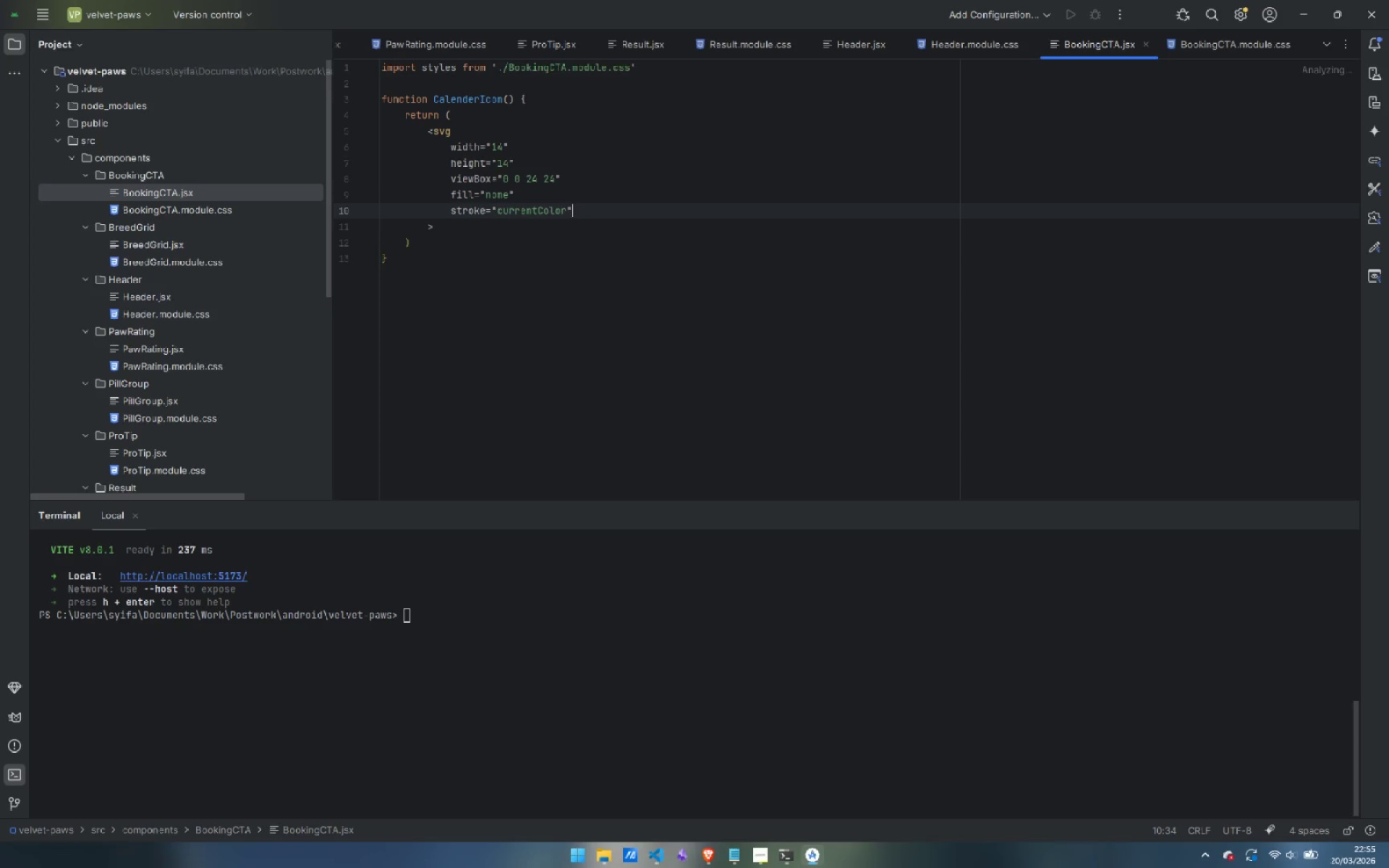 
key(Enter)
 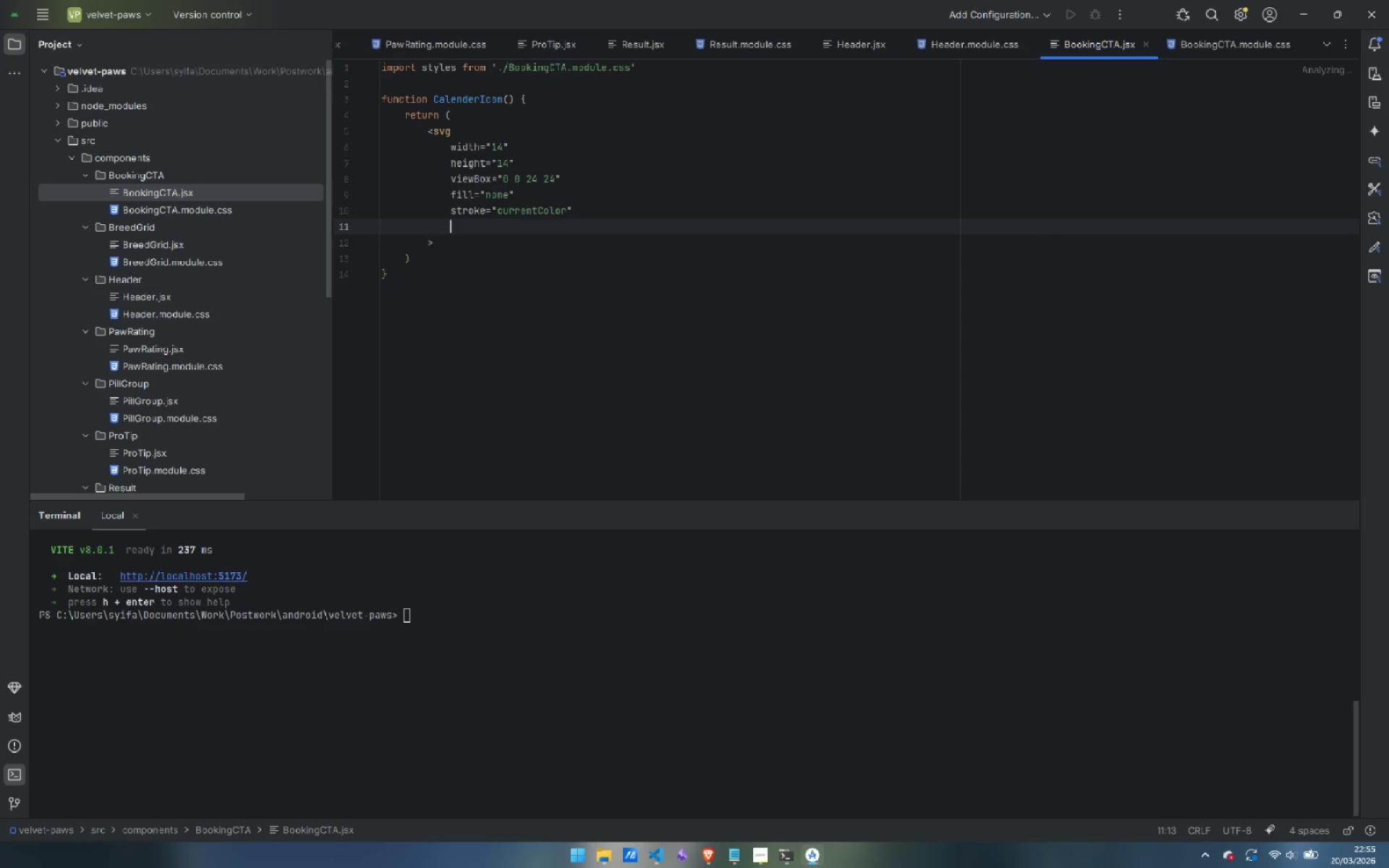 
type(stroke)
 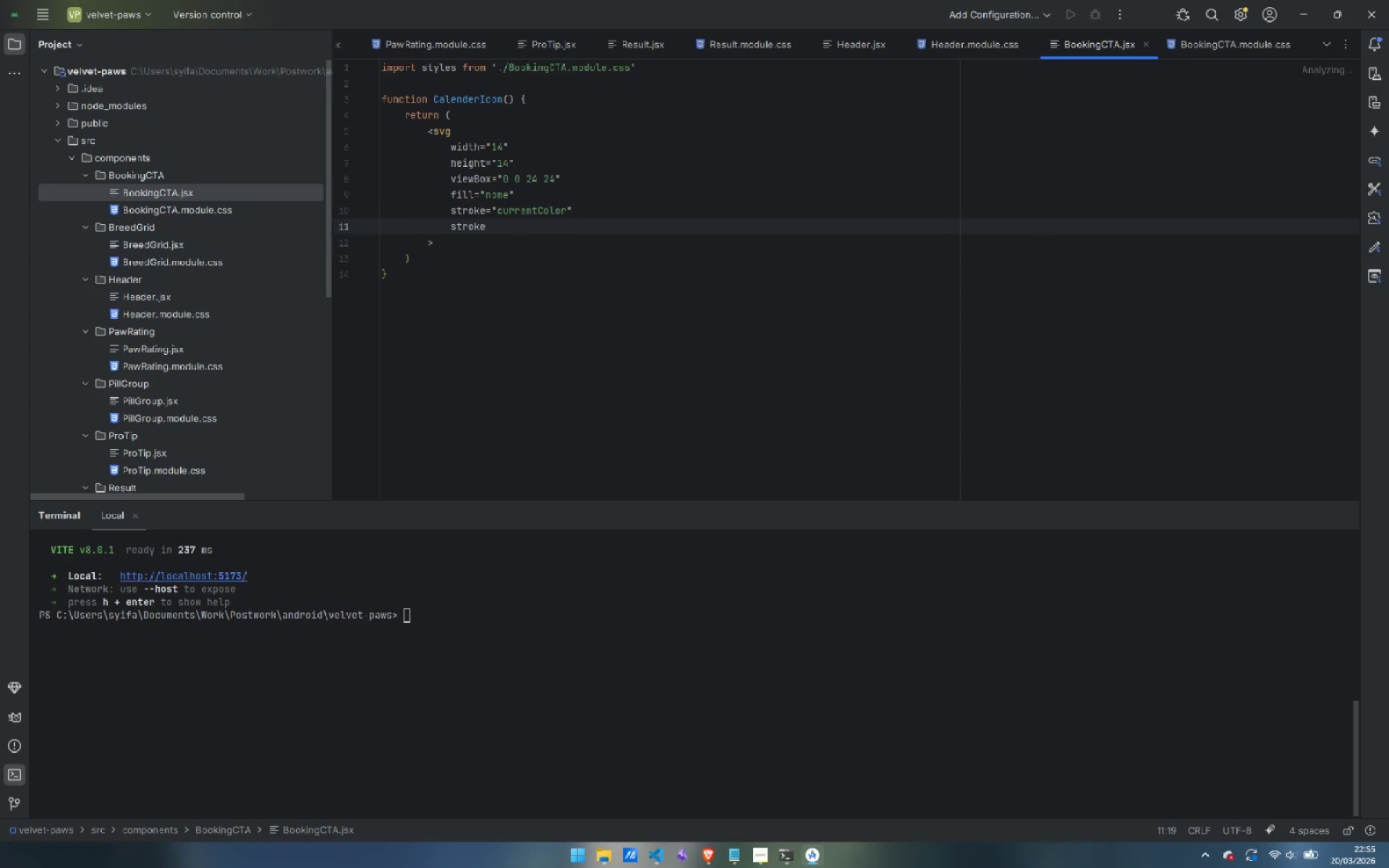 
type(Width="2.5)
 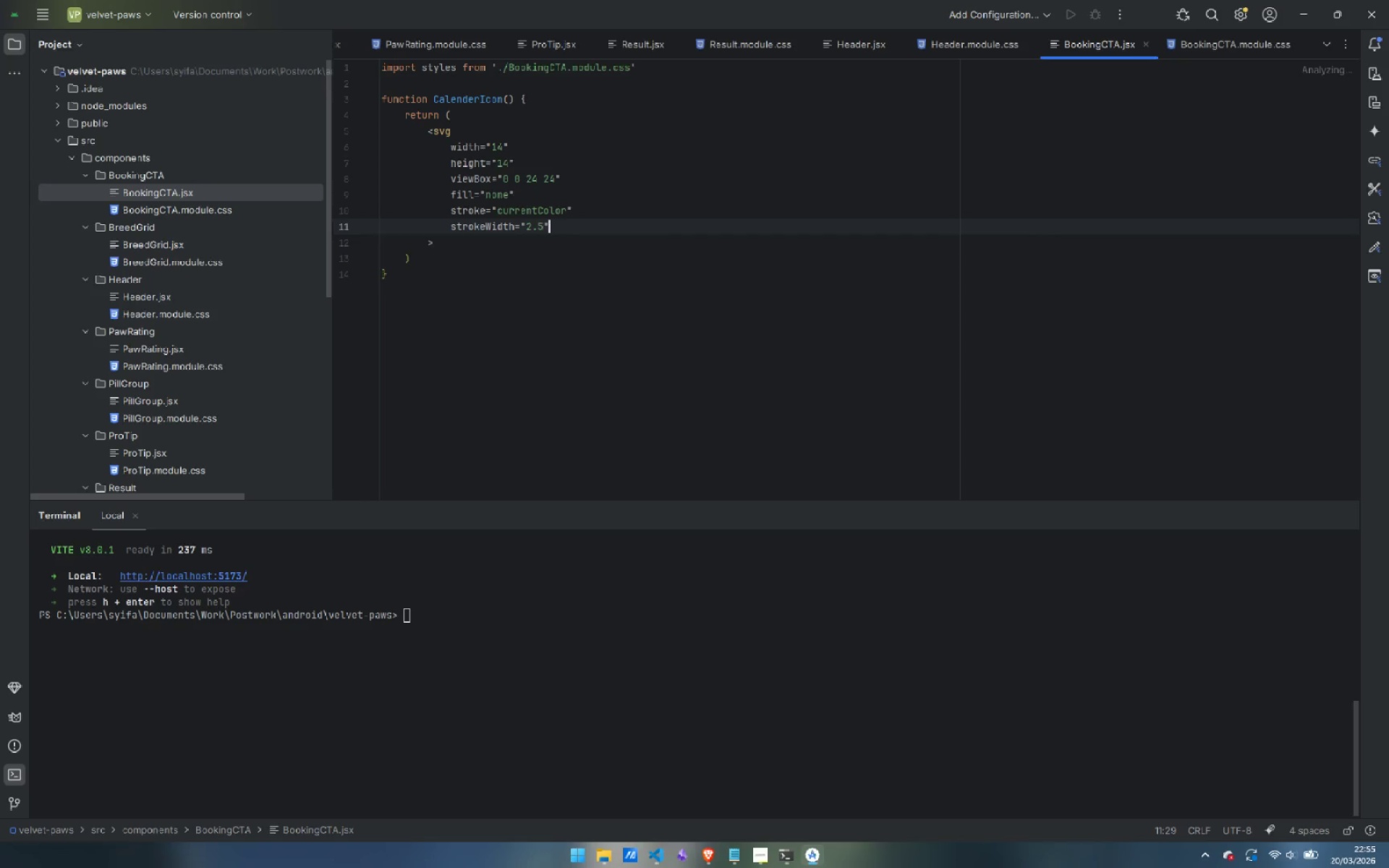 
 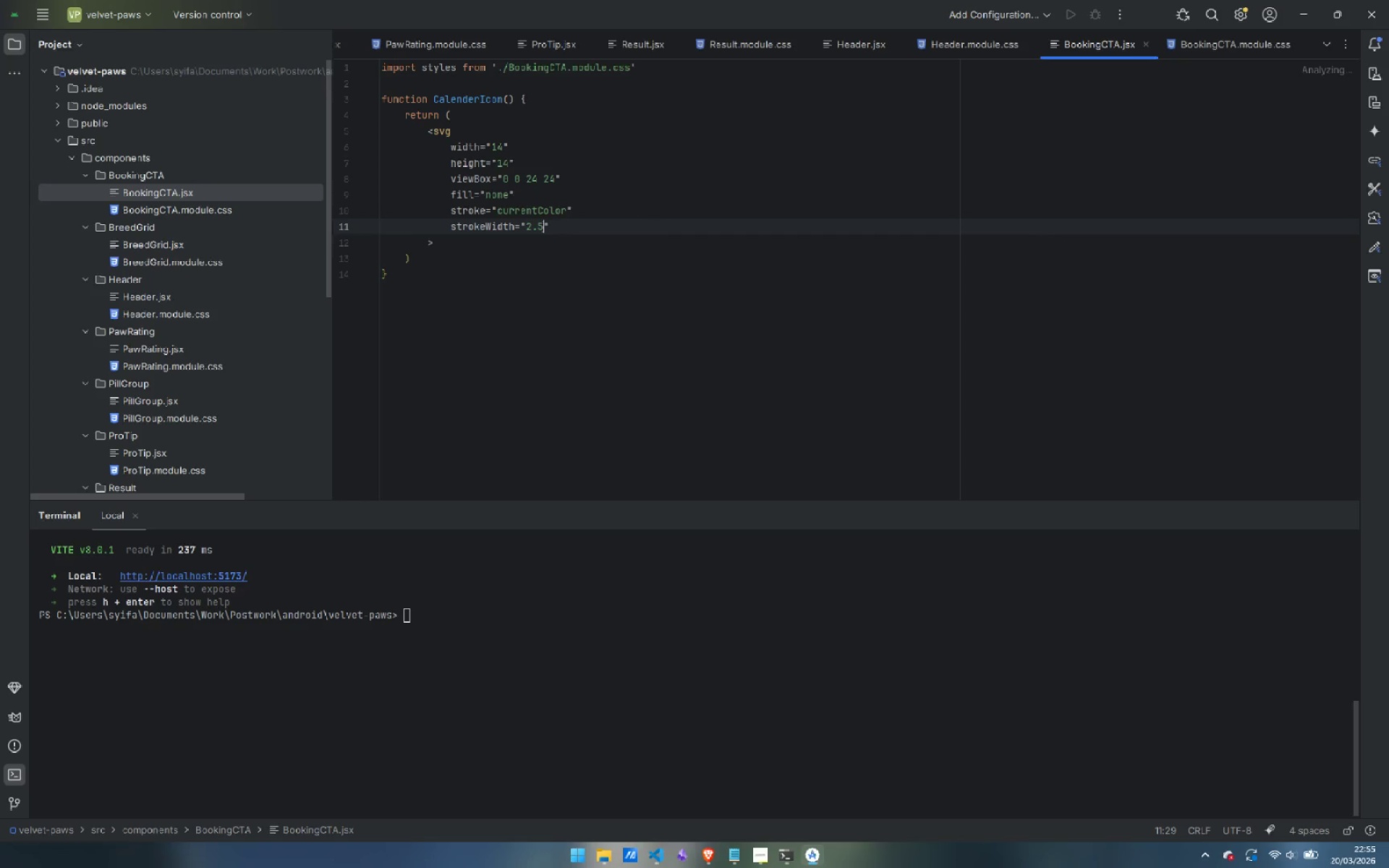 
key(ArrowRight)
 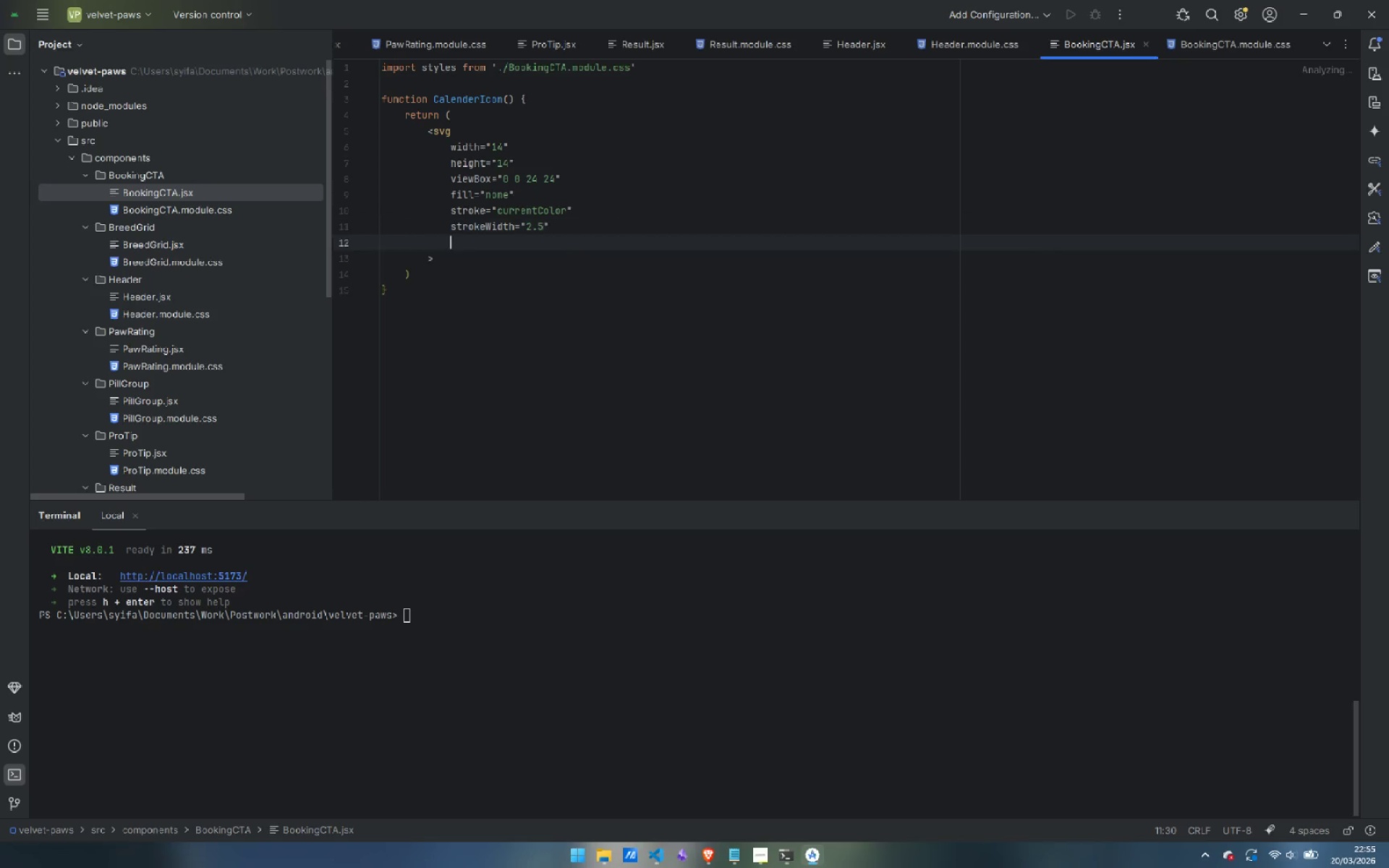 
key(Enter)
 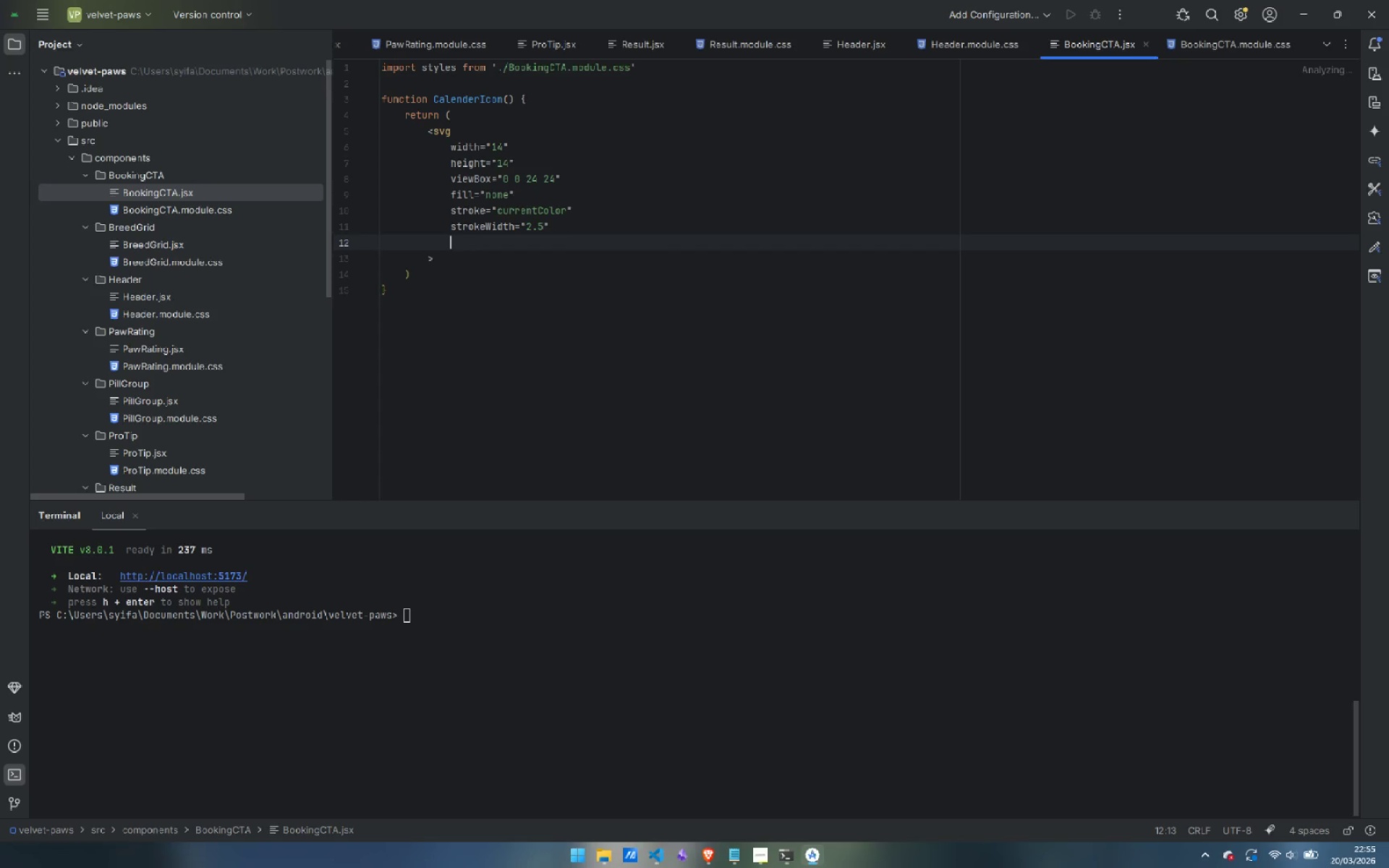 
type(strokeLinecap="round)
 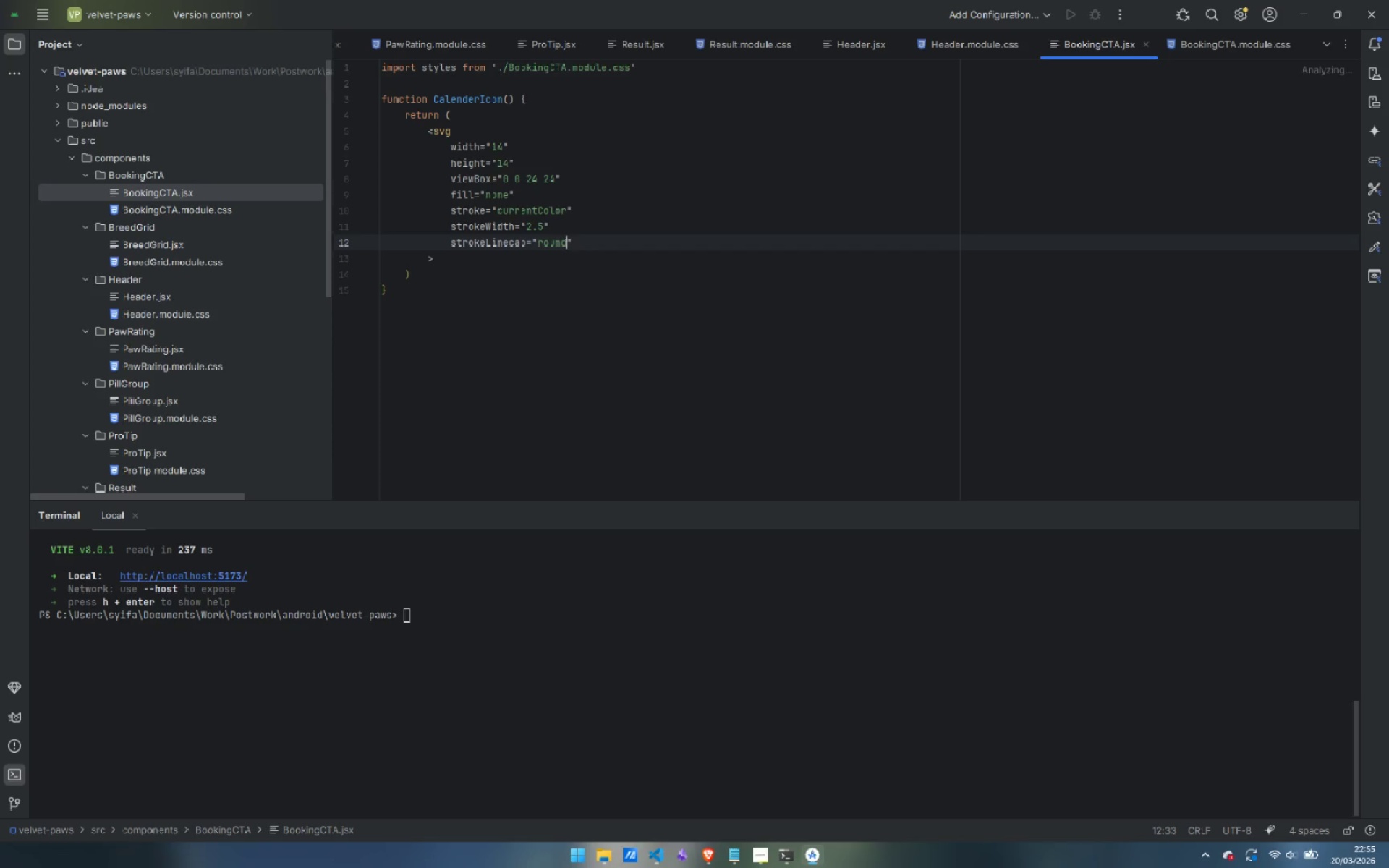 
key(ArrowRight)
 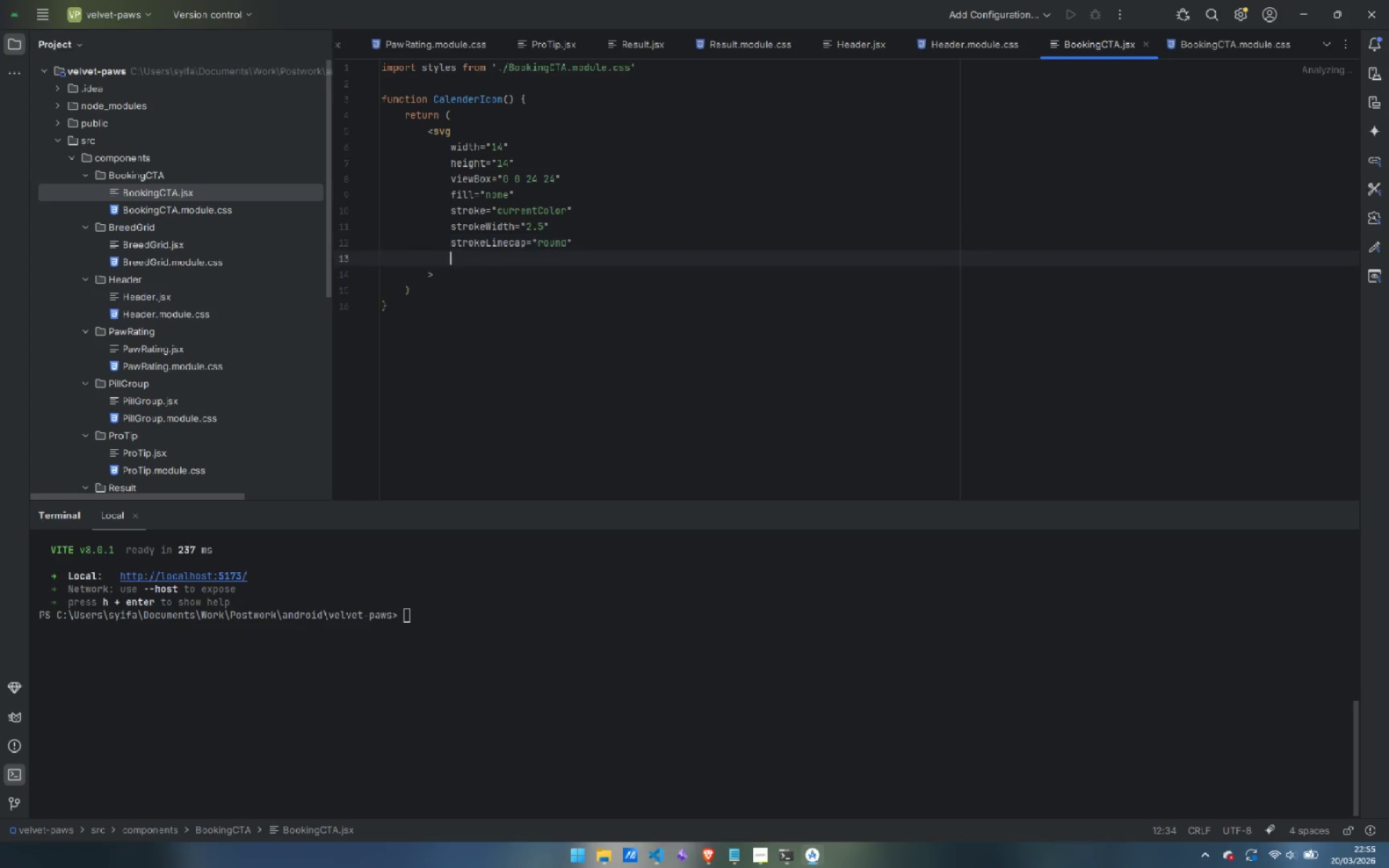 
key(Enter)
 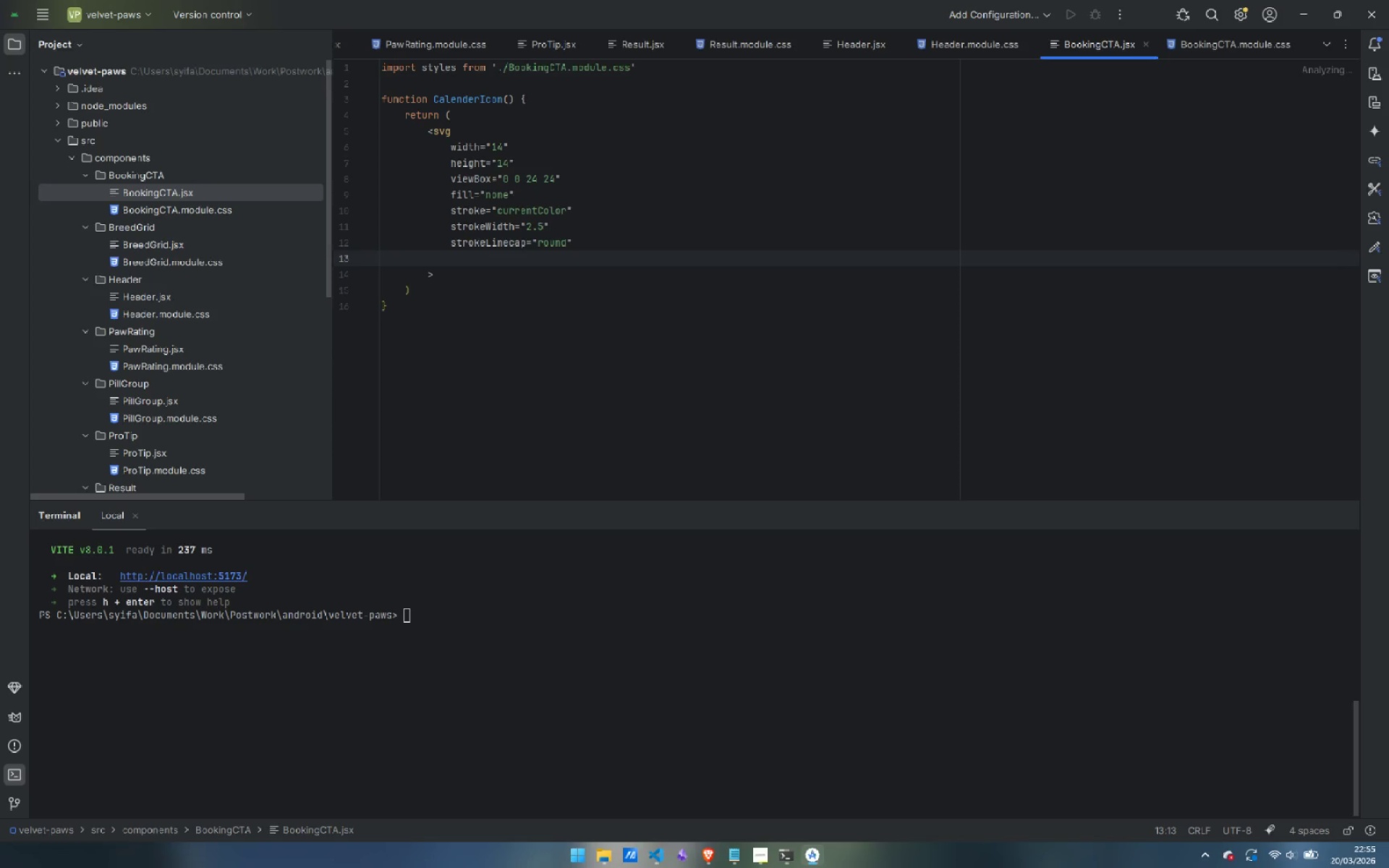 
type(stri)
key(Backspace)
type(okeLinejoin="roind)
key(Backspace)
key(Backspace)
key(Backspace)
type(und)
 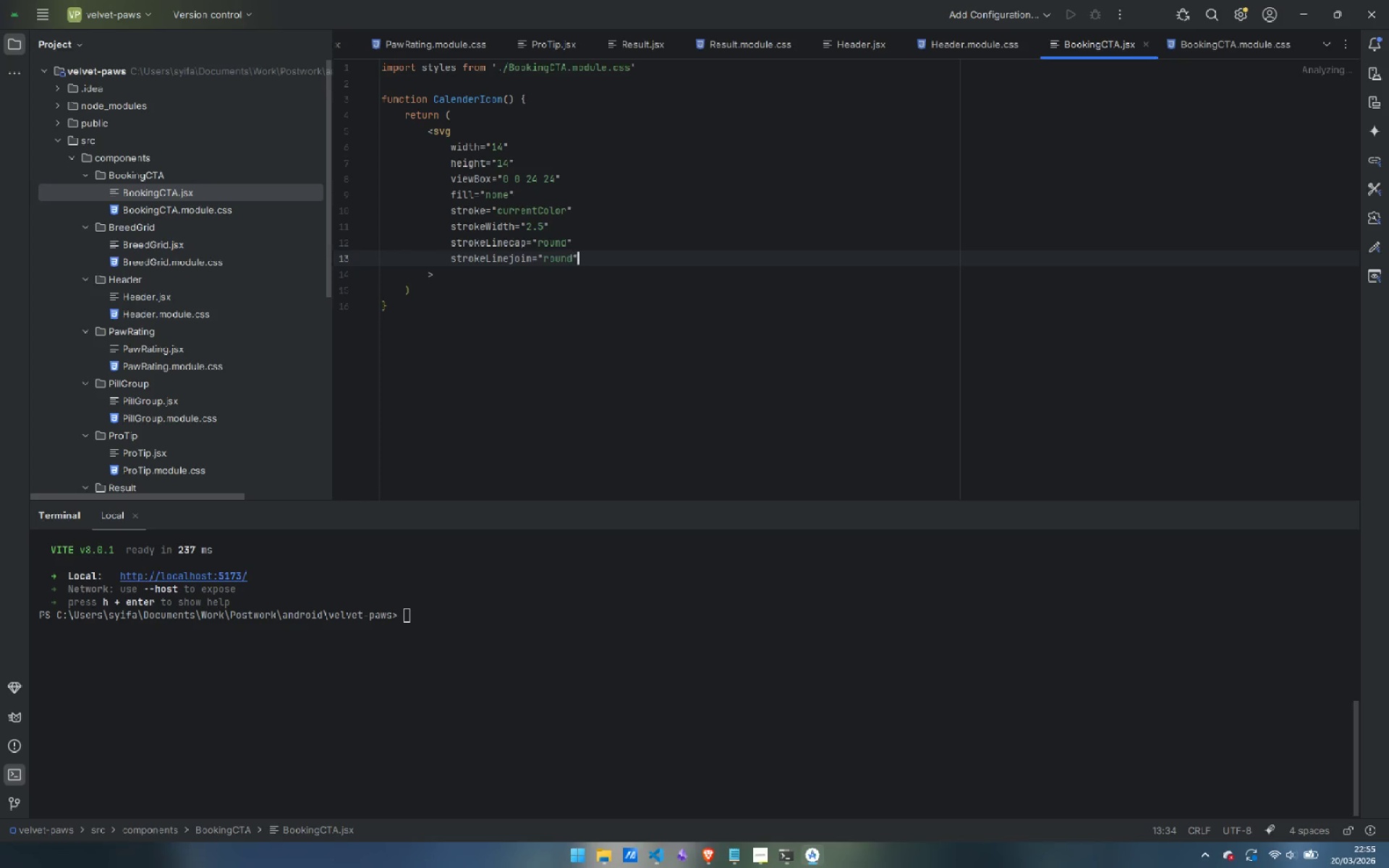 
key(ArrowRight)
 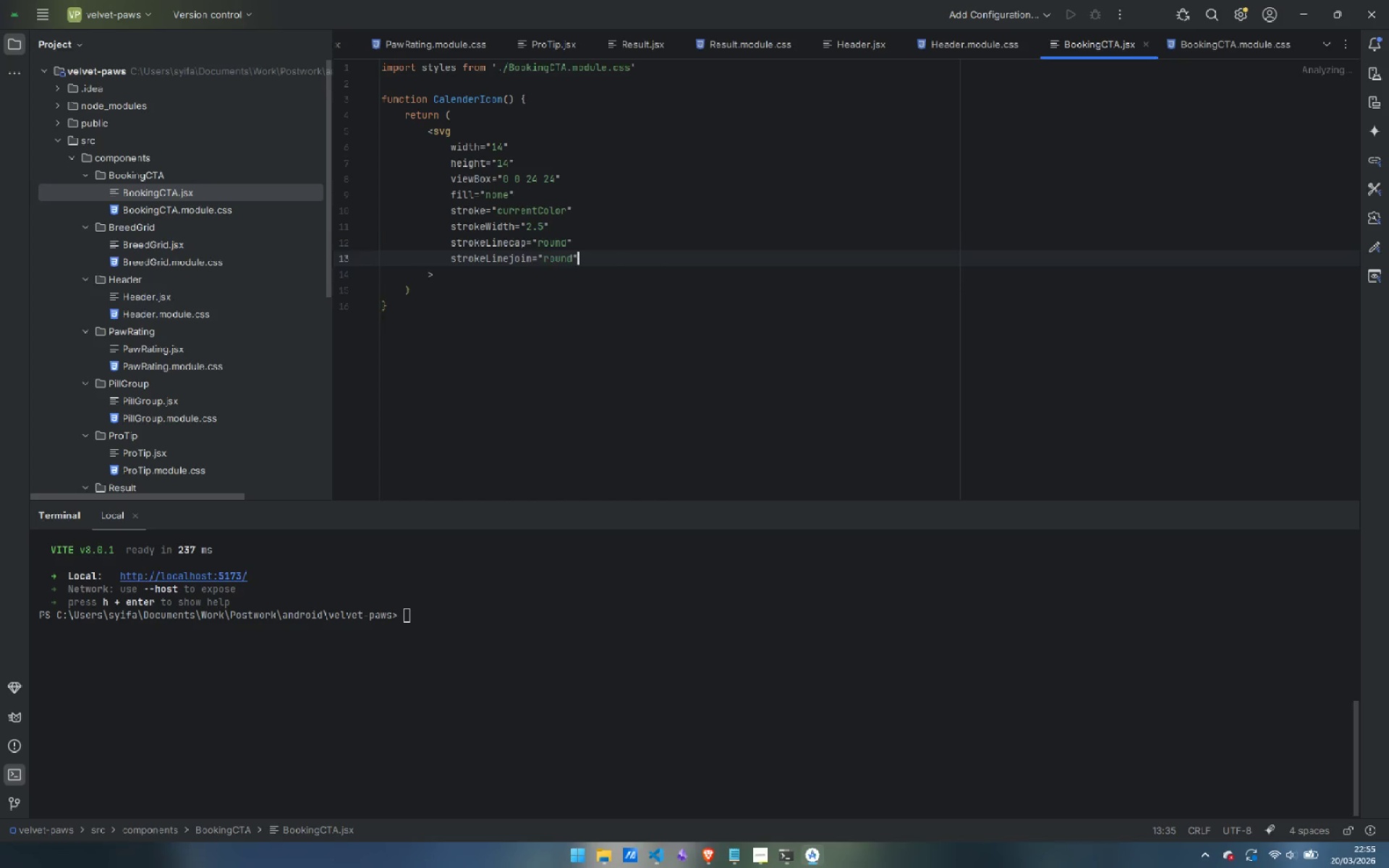 
key(Enter)
 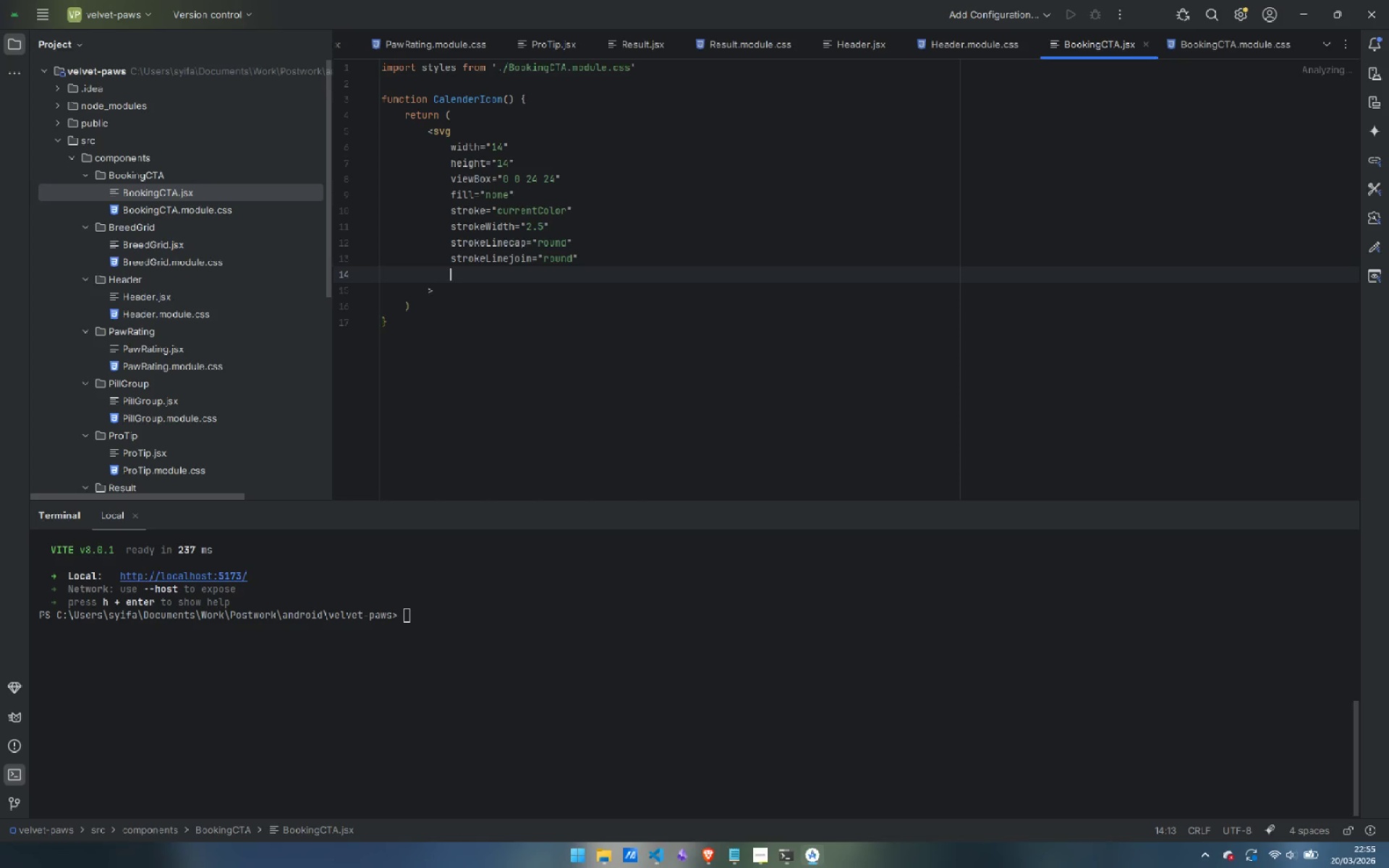 
type(aria-hidden="true)
 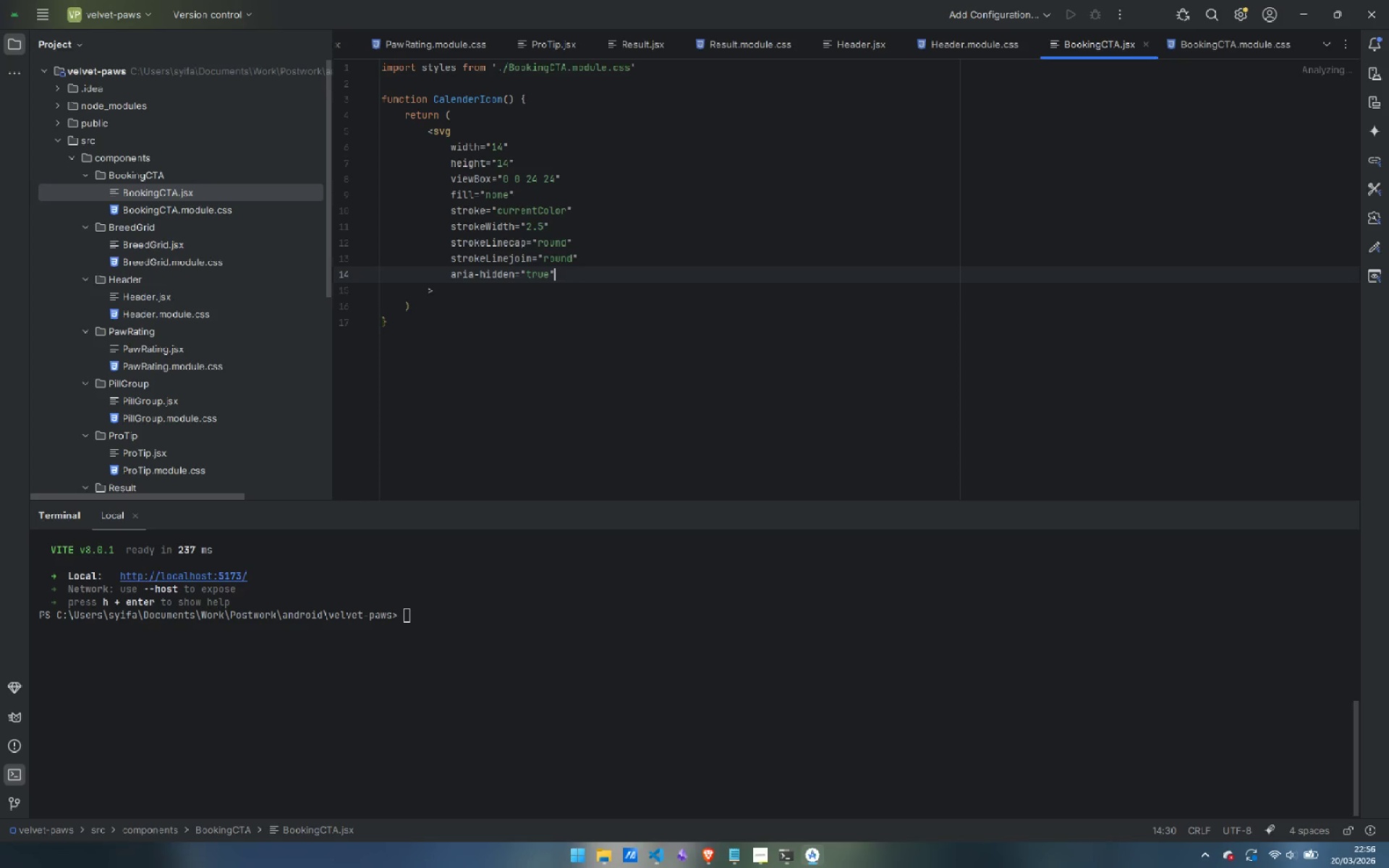 
 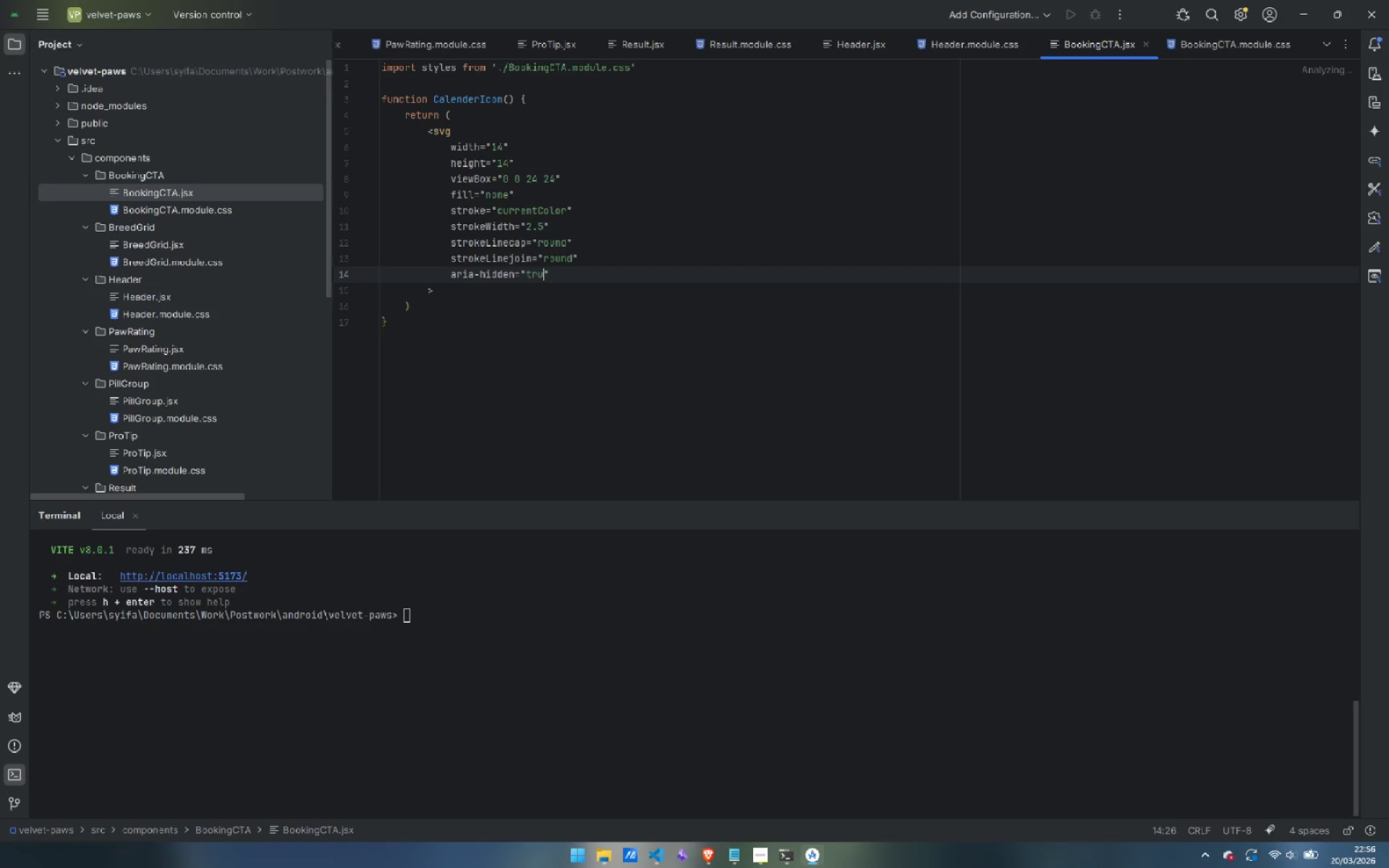 
key(ArrowRight)
 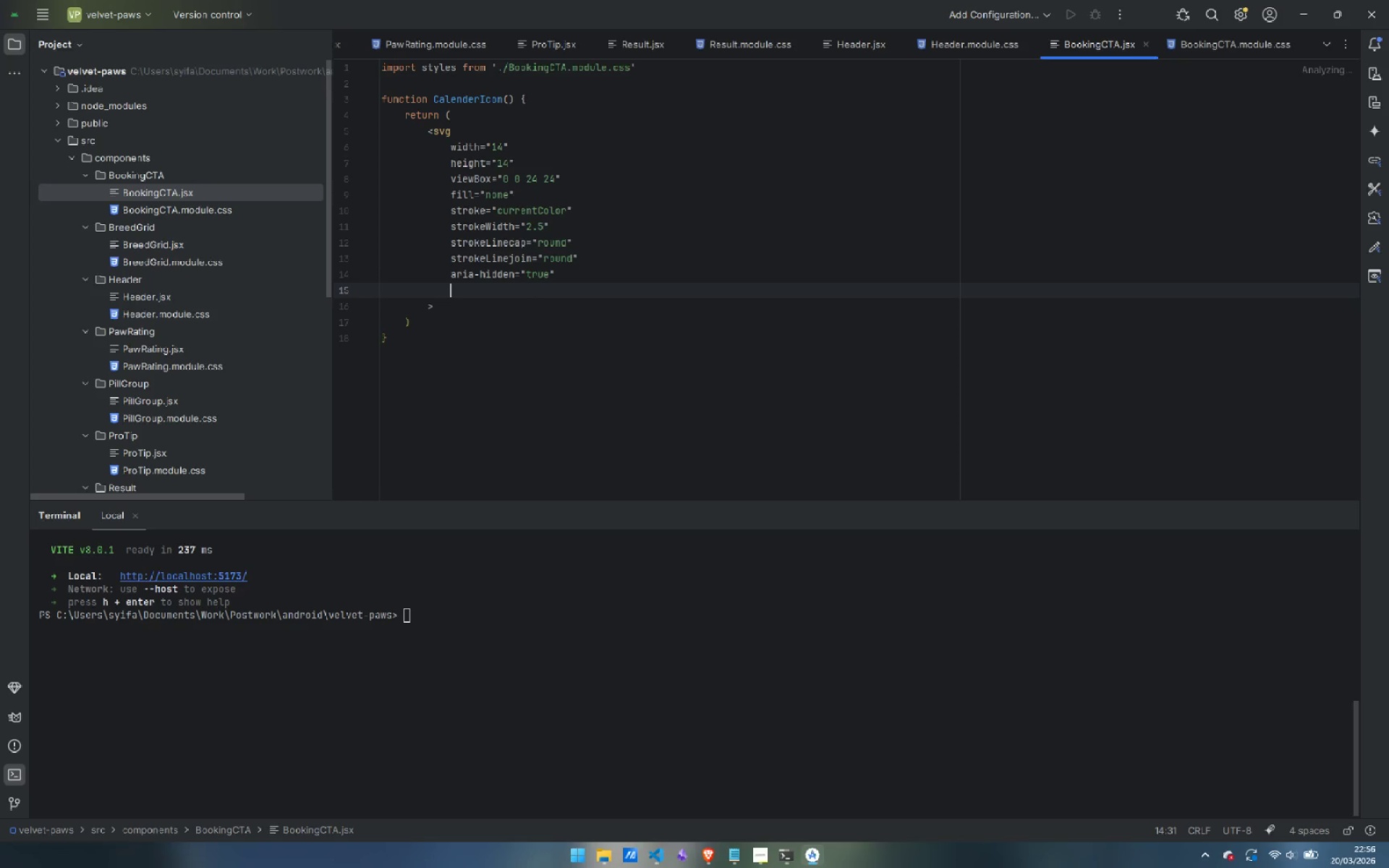 
key(Enter)
 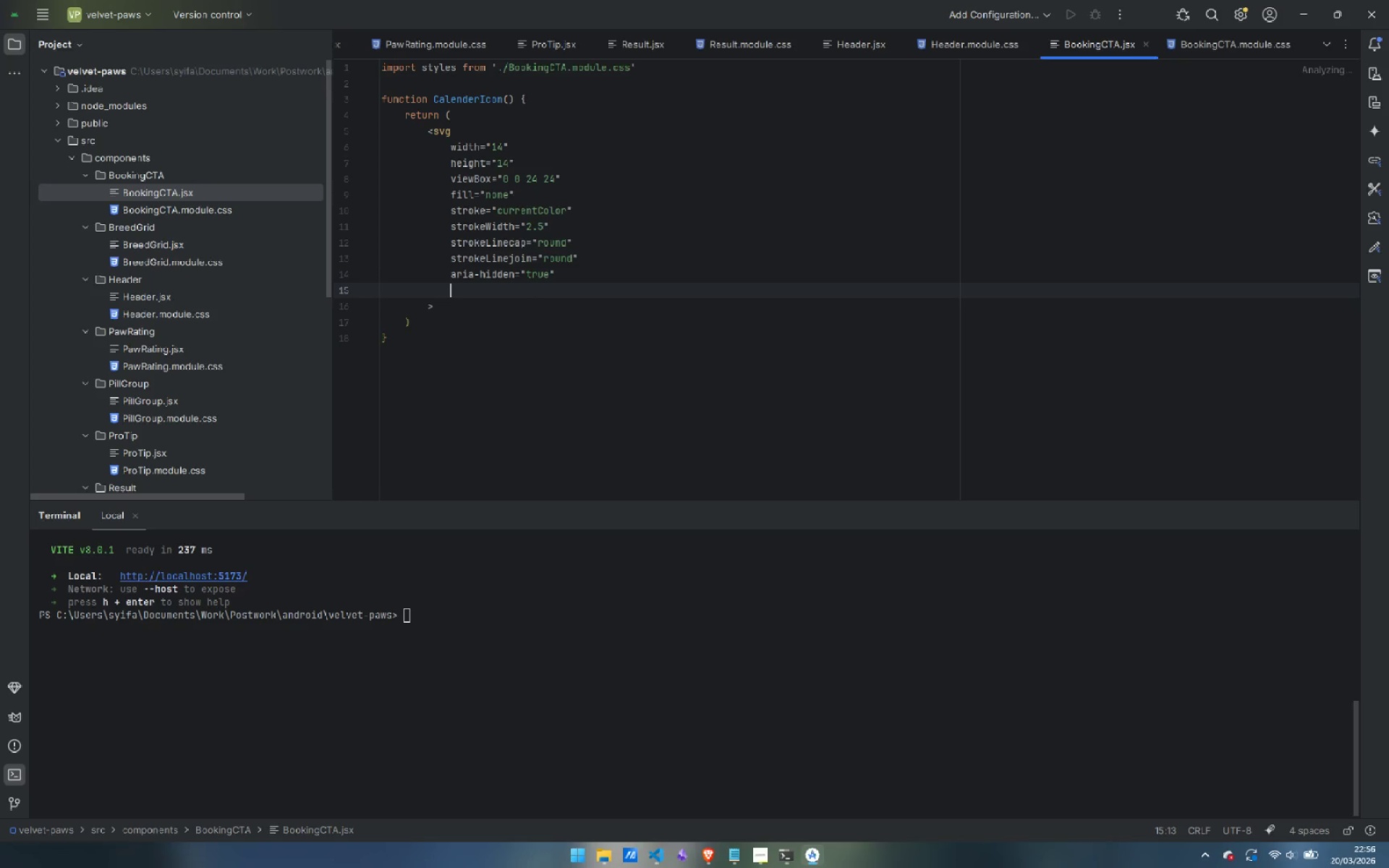 
key(Control+ControlLeft)
 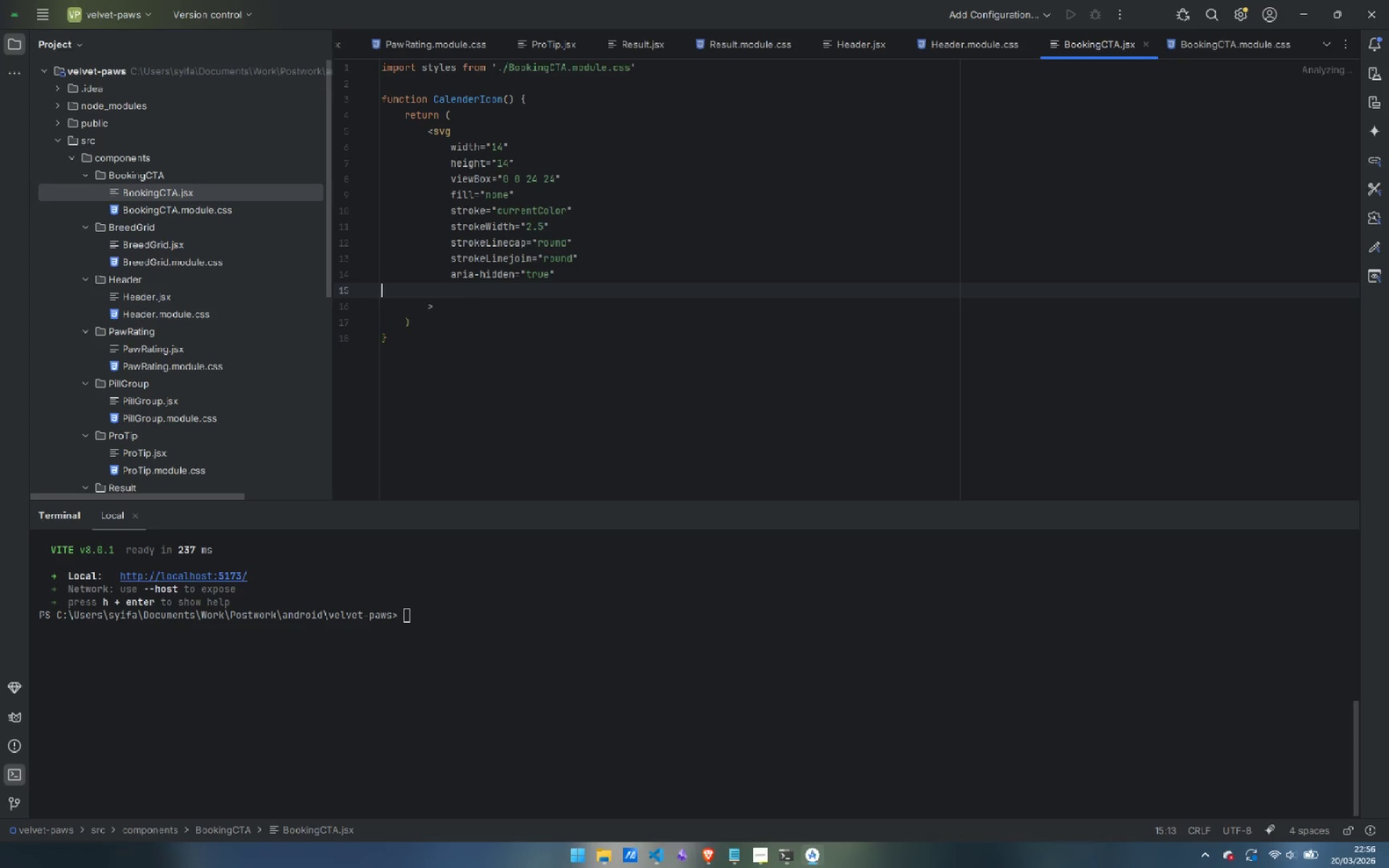 
key(Control+Backspace)
 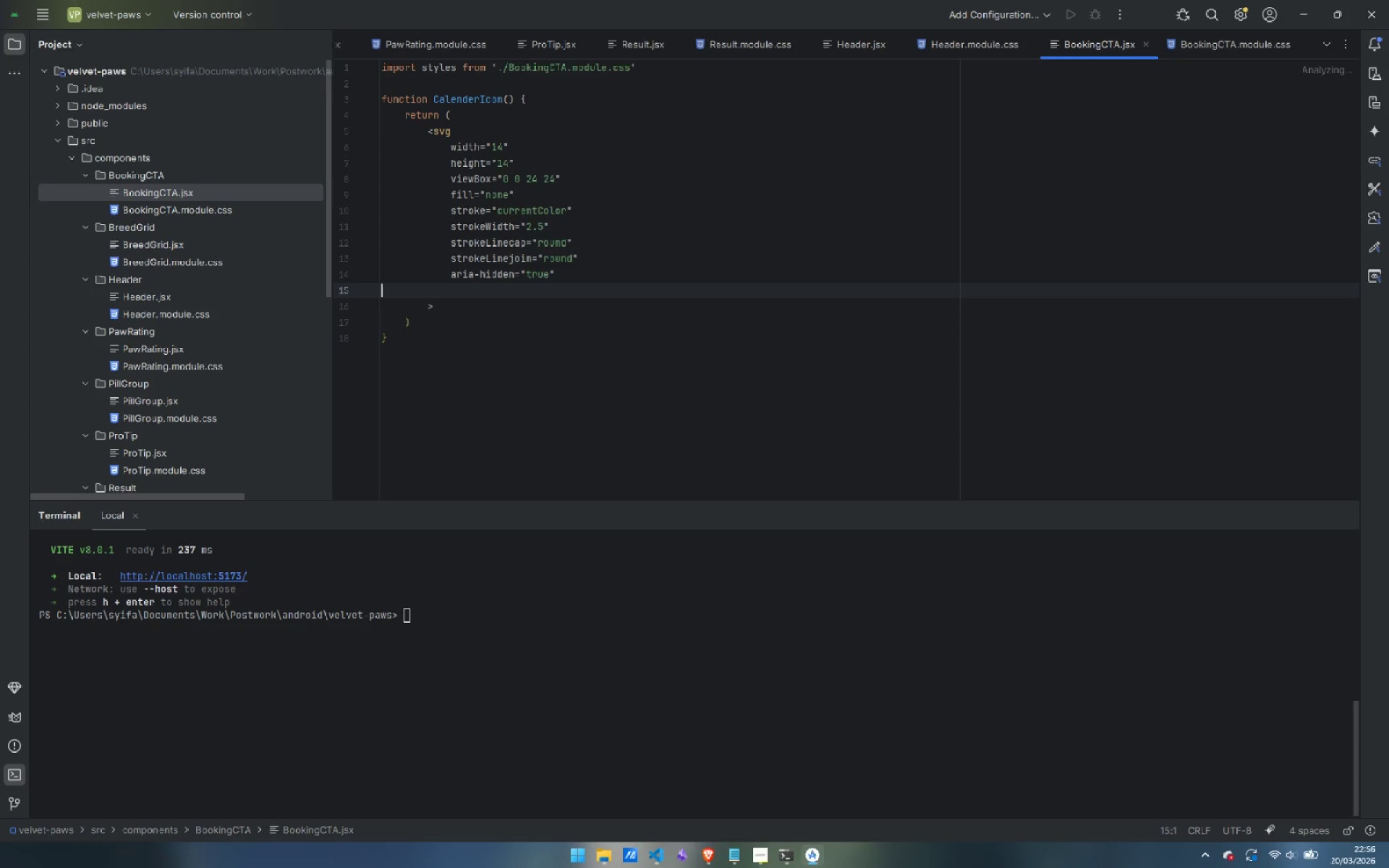 
key(Backspace)
 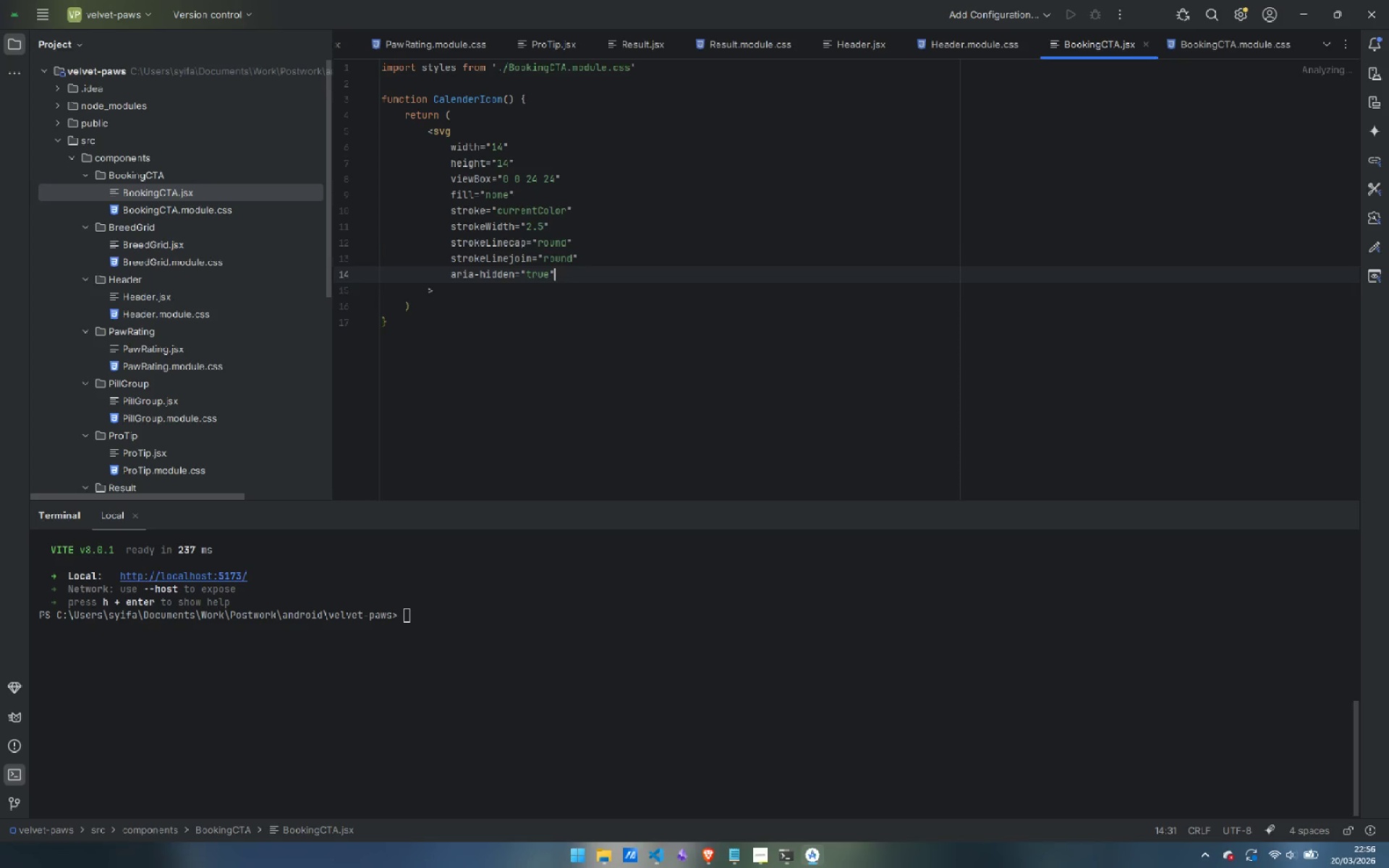 
key(ArrowDown)
 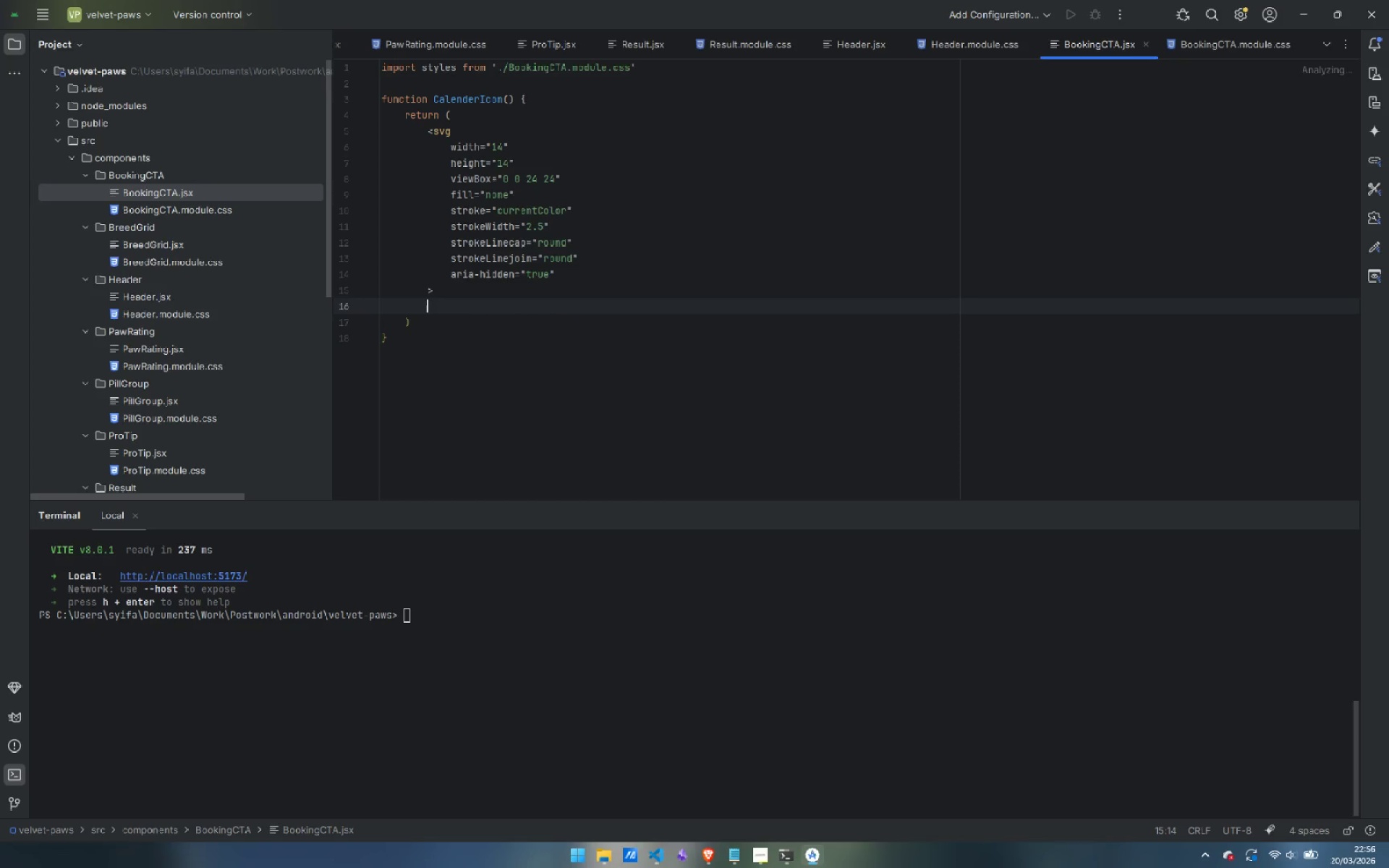 
key(Enter)
 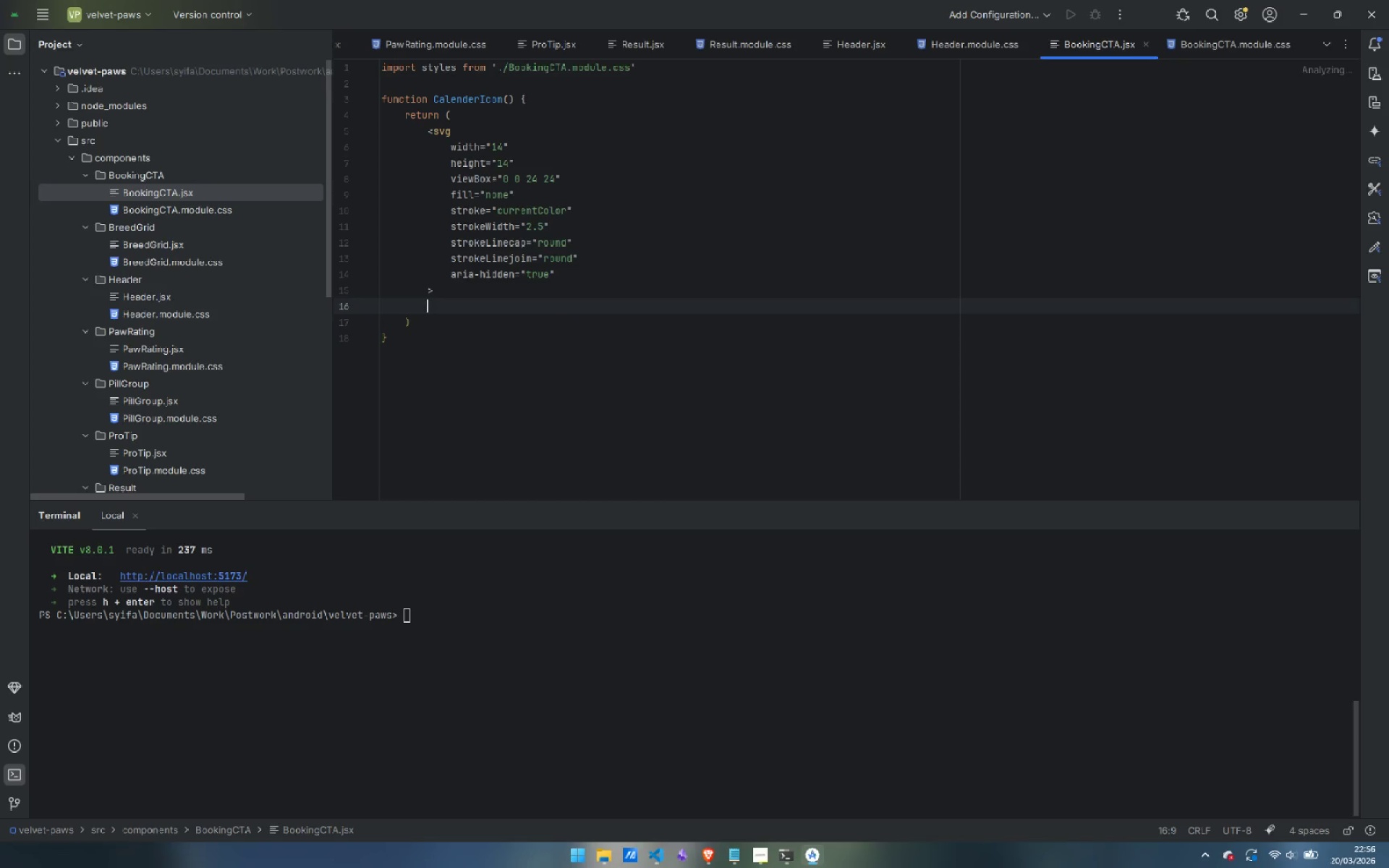 
key(Control+ControlLeft)
 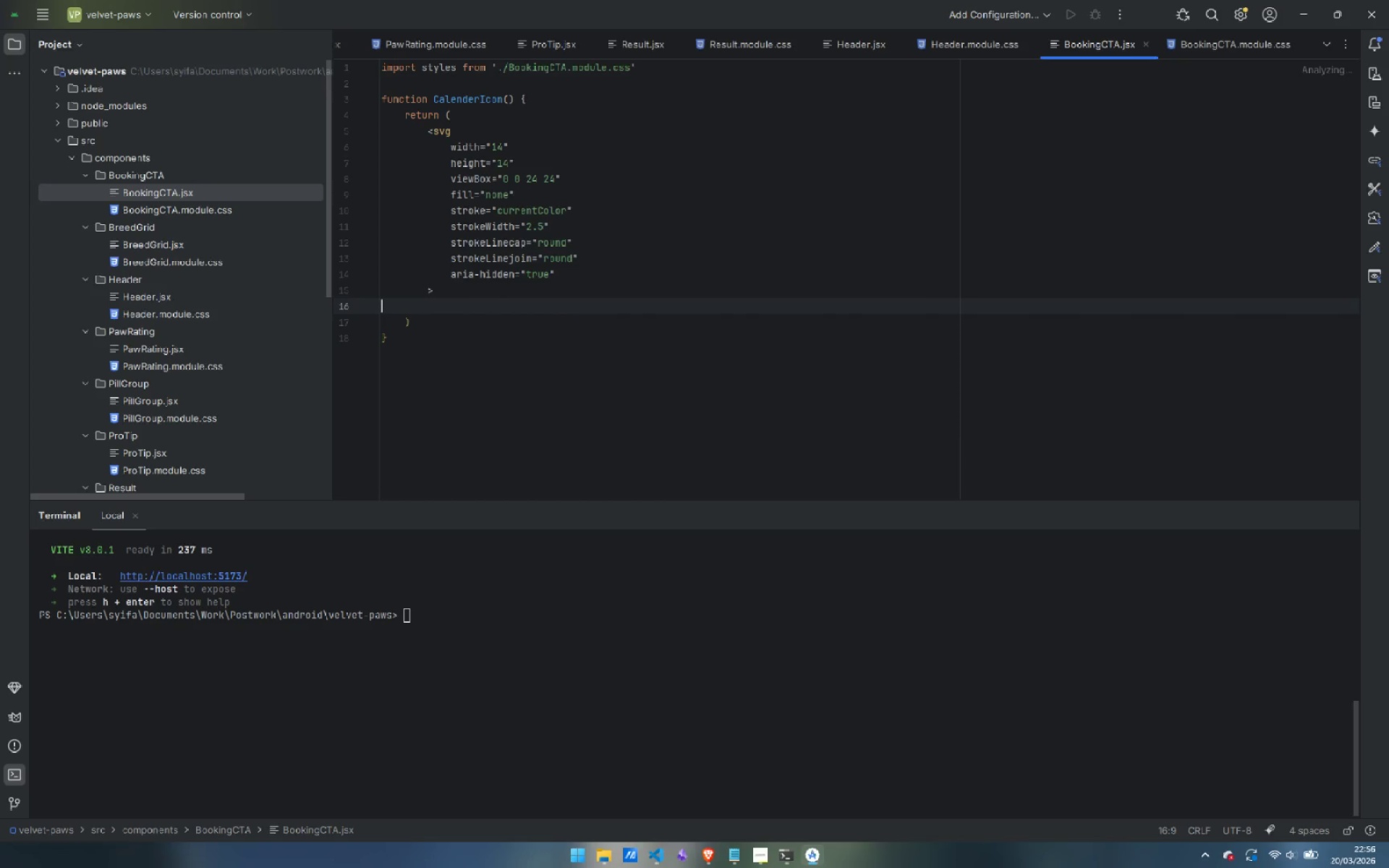 
key(Control+Backspace)
 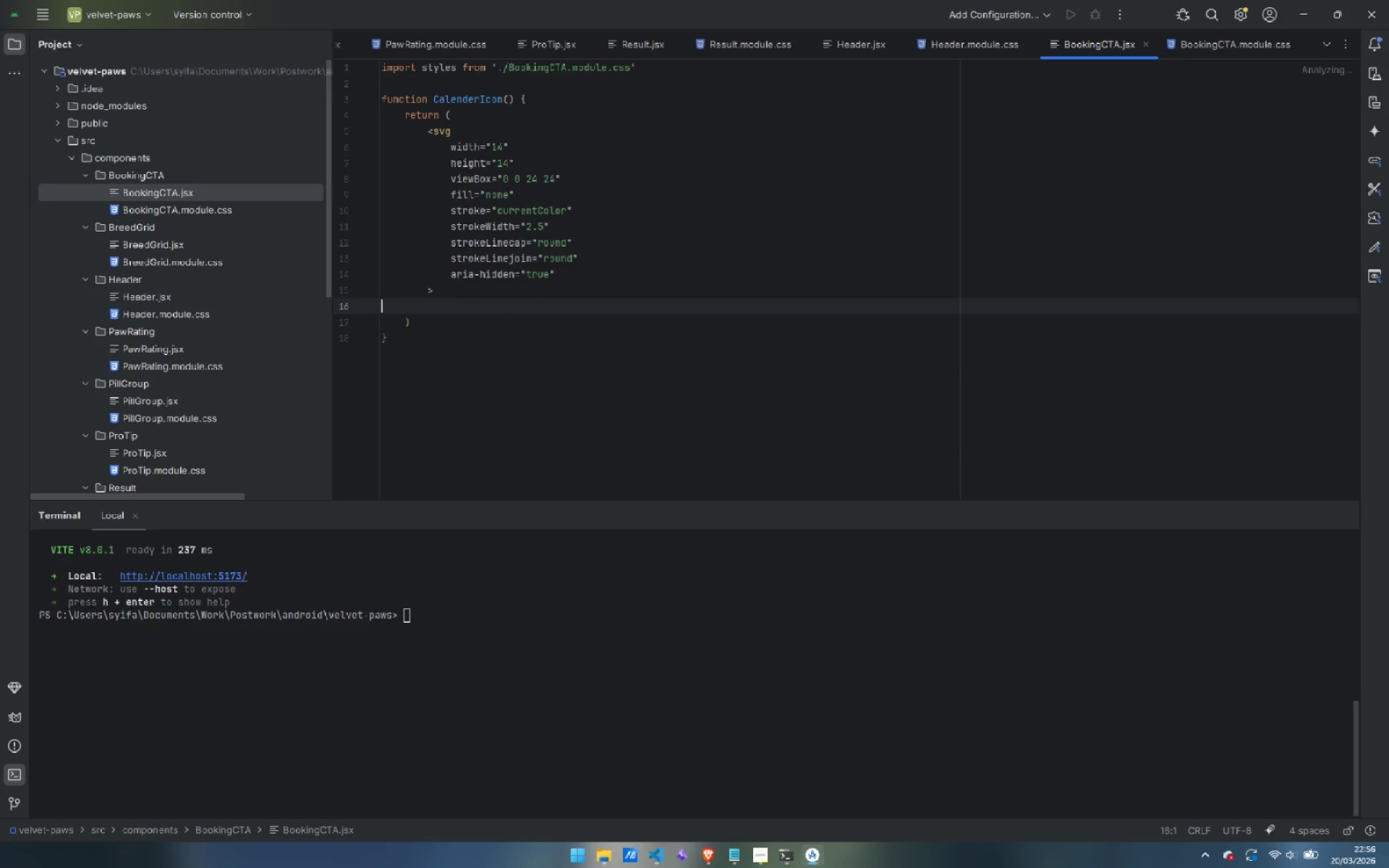 
key(Backspace)
 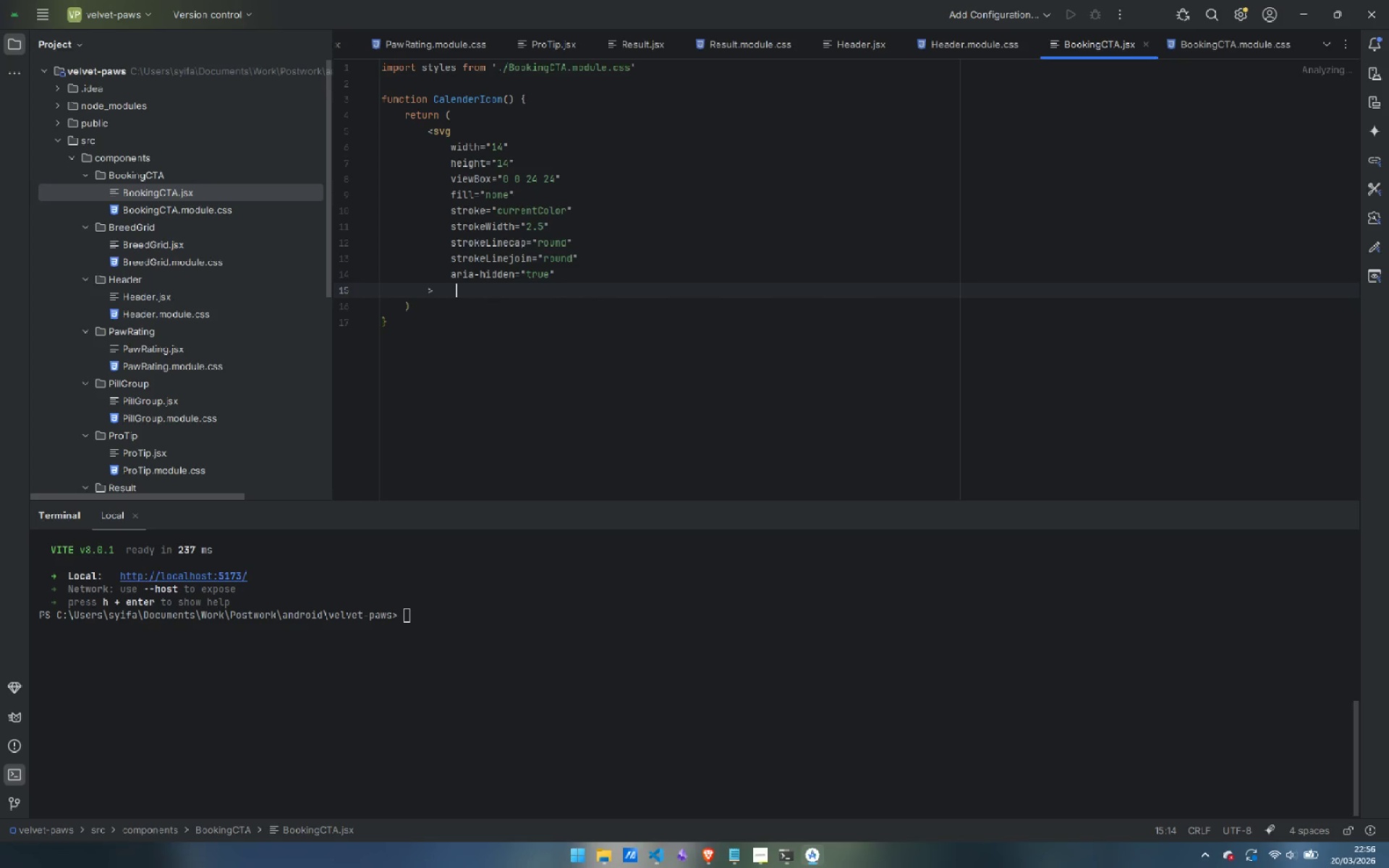 
key(Backspace)
 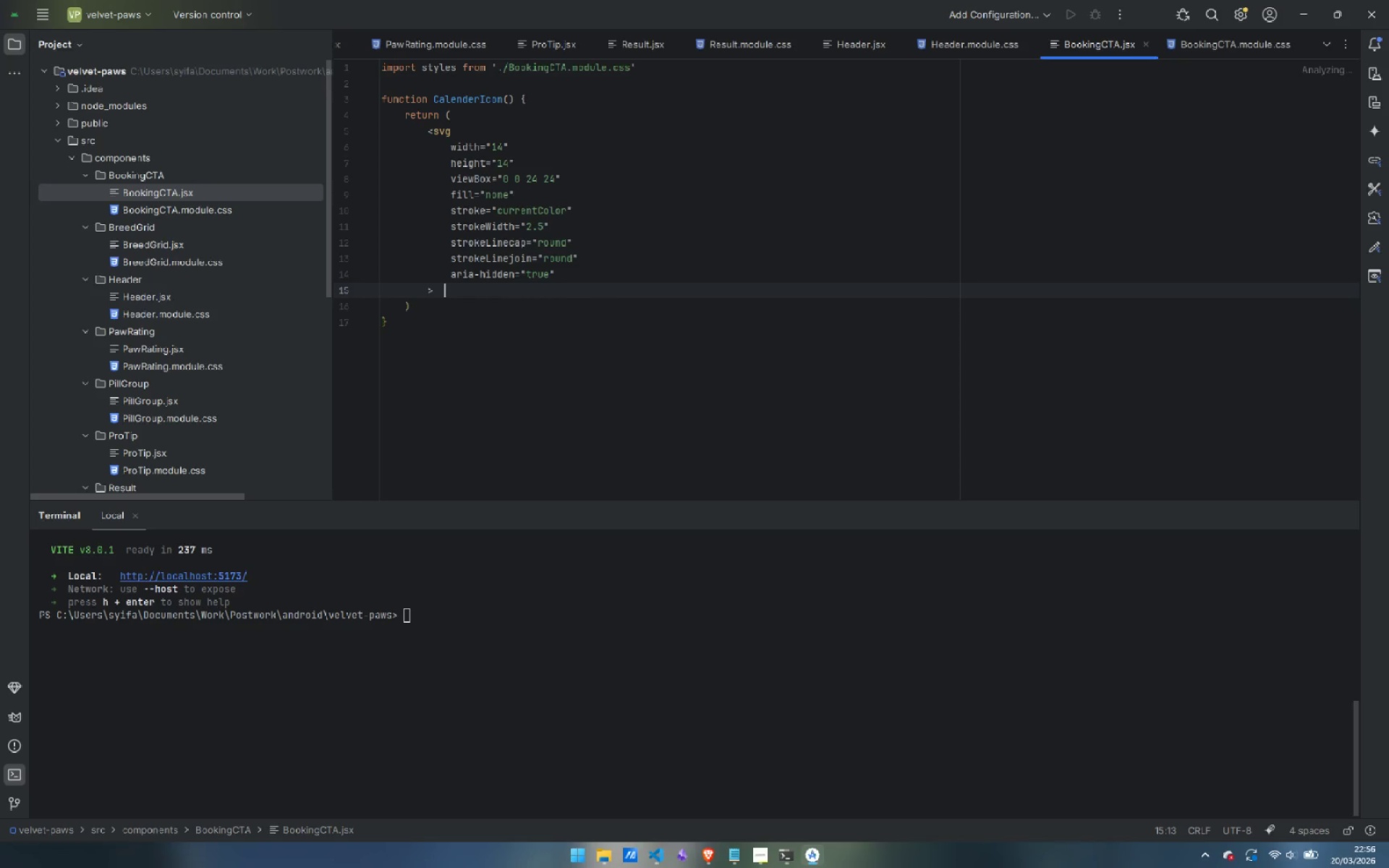 
key(Backspace)
 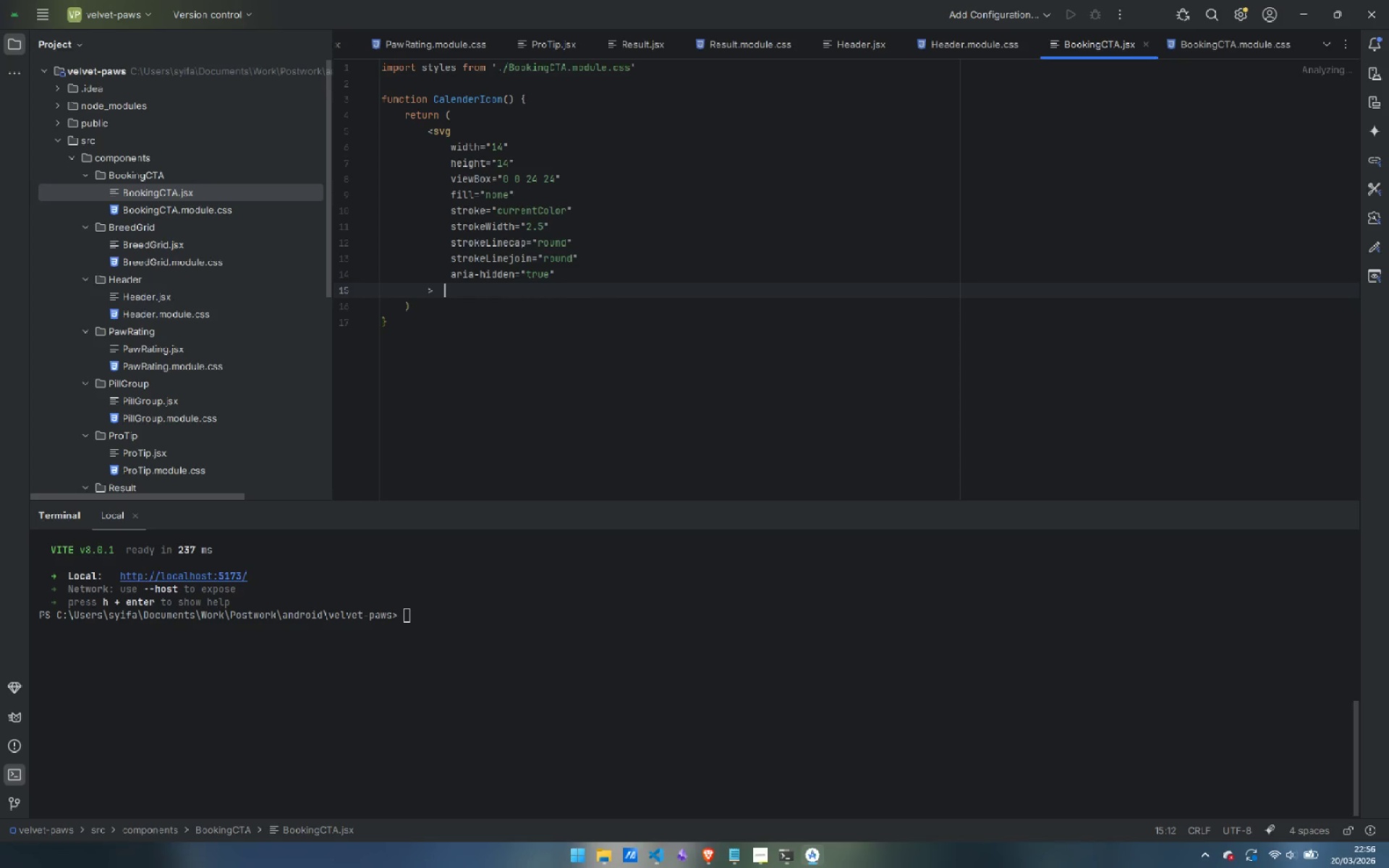 
key(Backspace)
 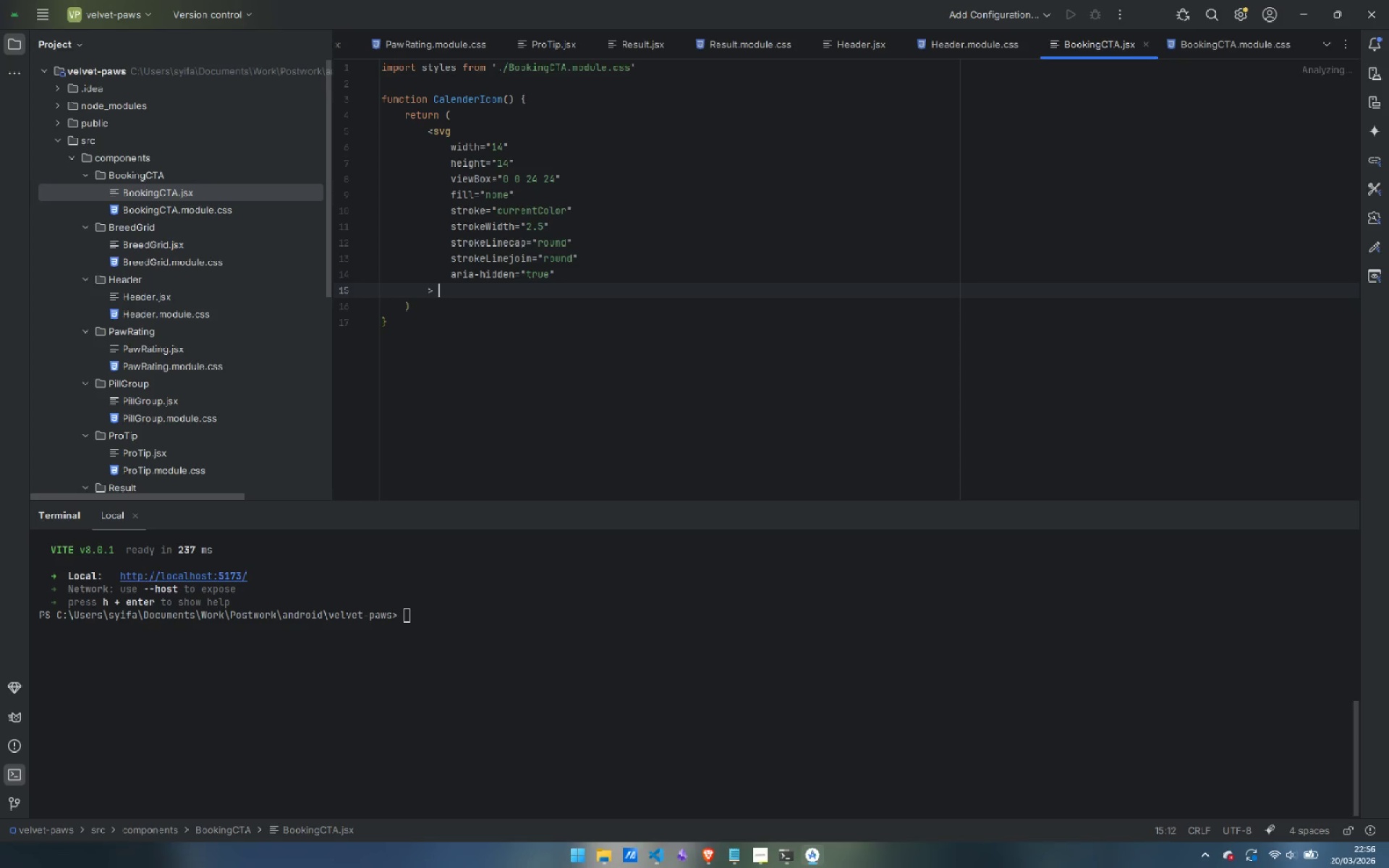 
key(Backspace)
 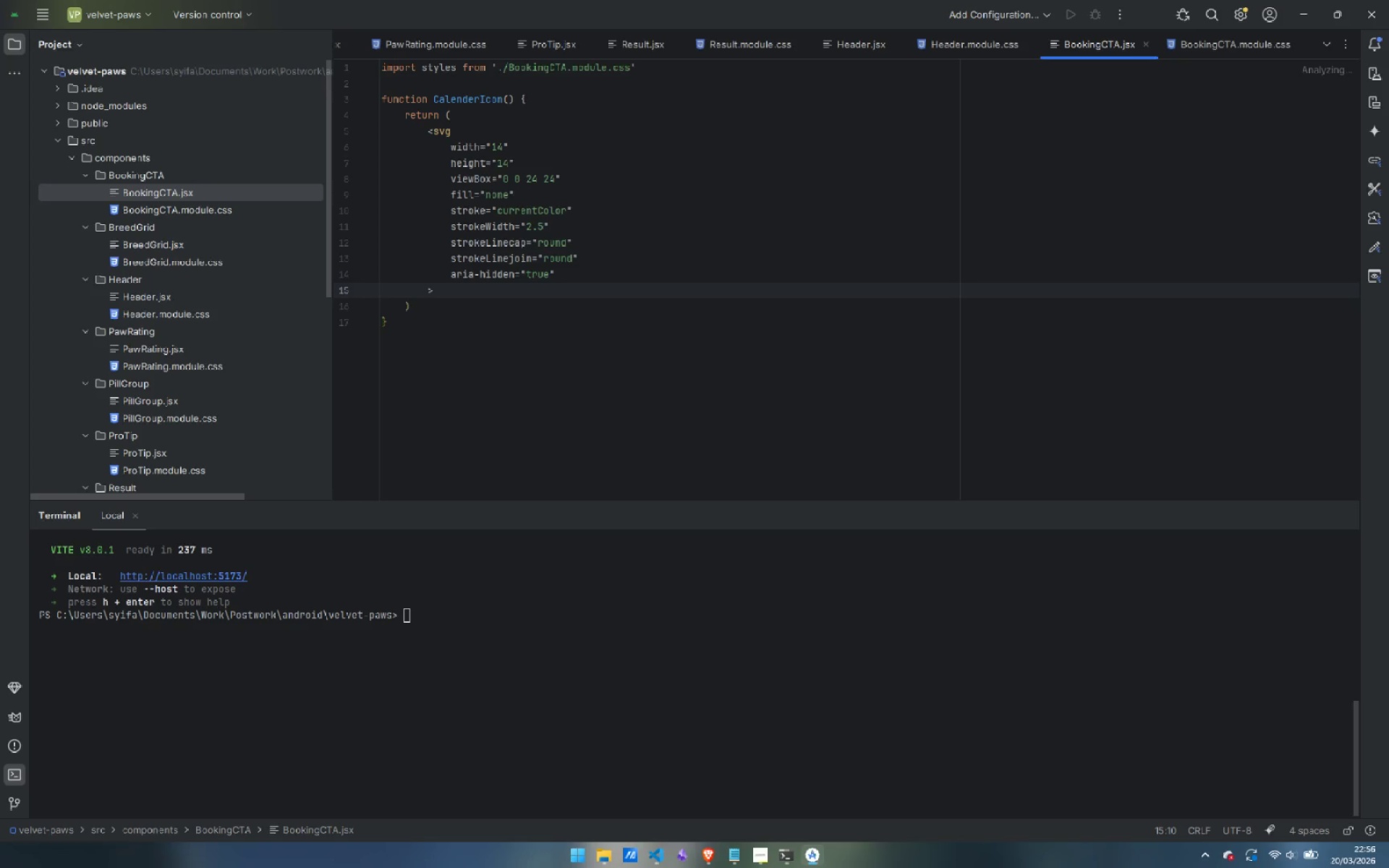 
key(Enter)
 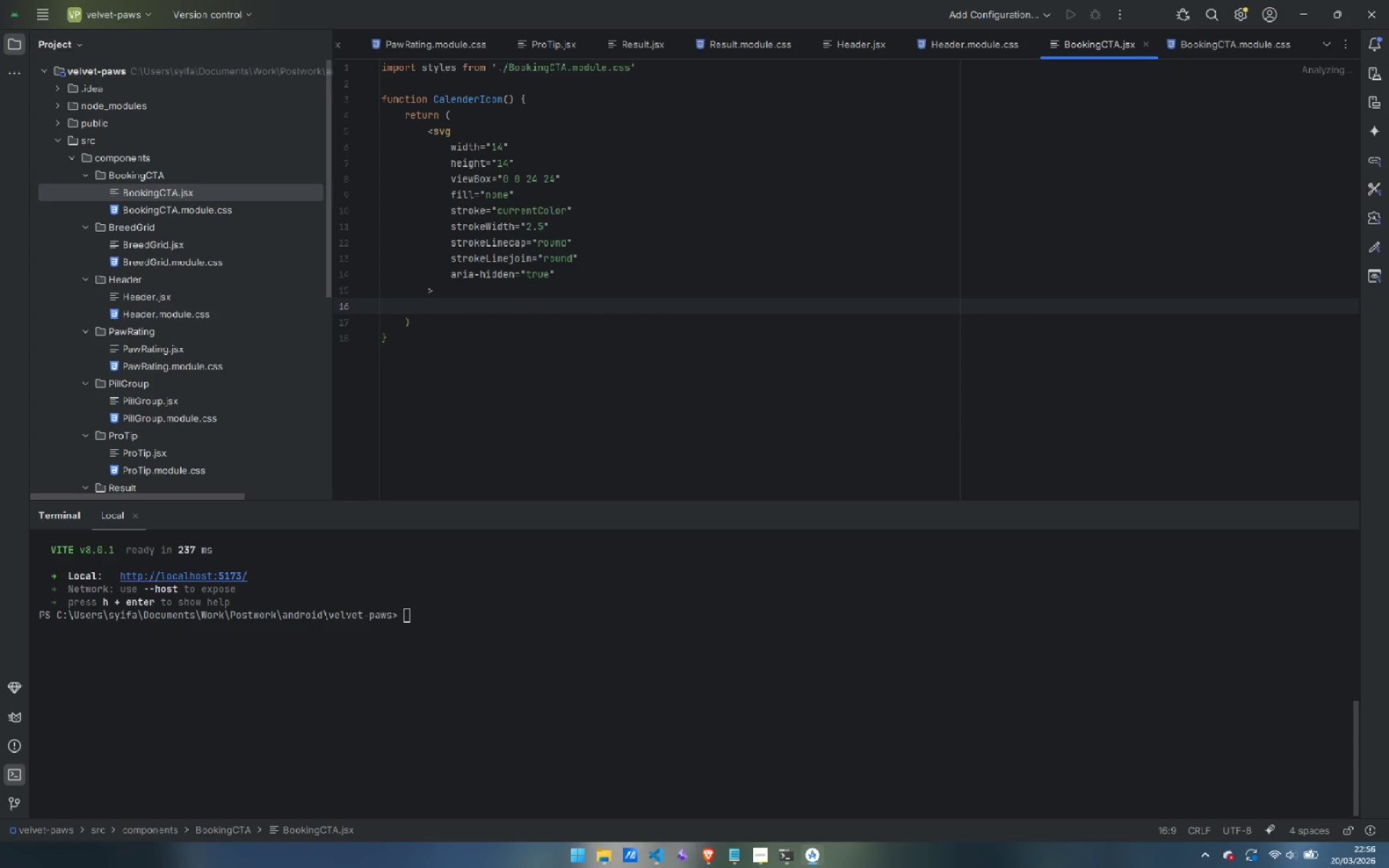 
type(</svg>)
 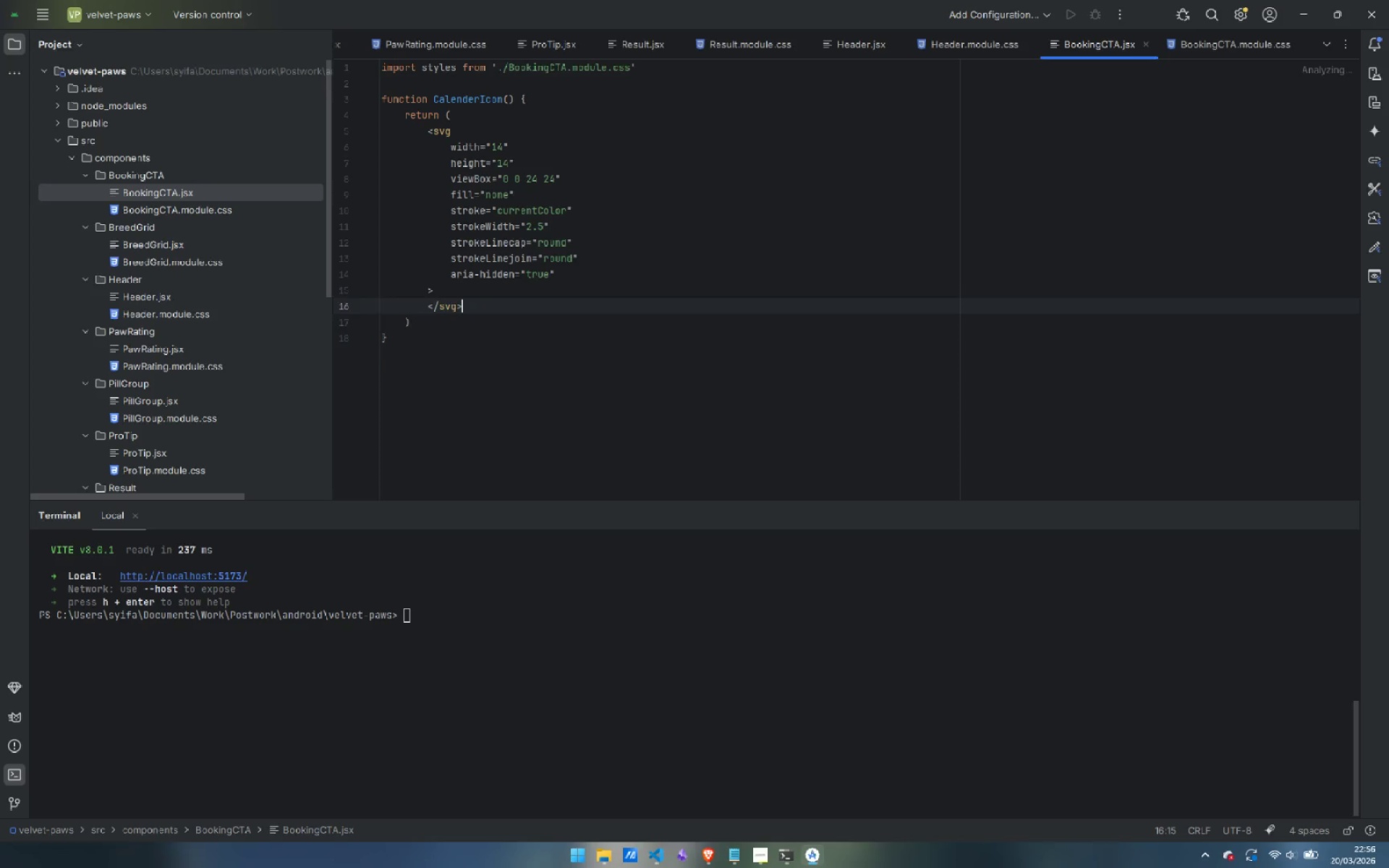 
 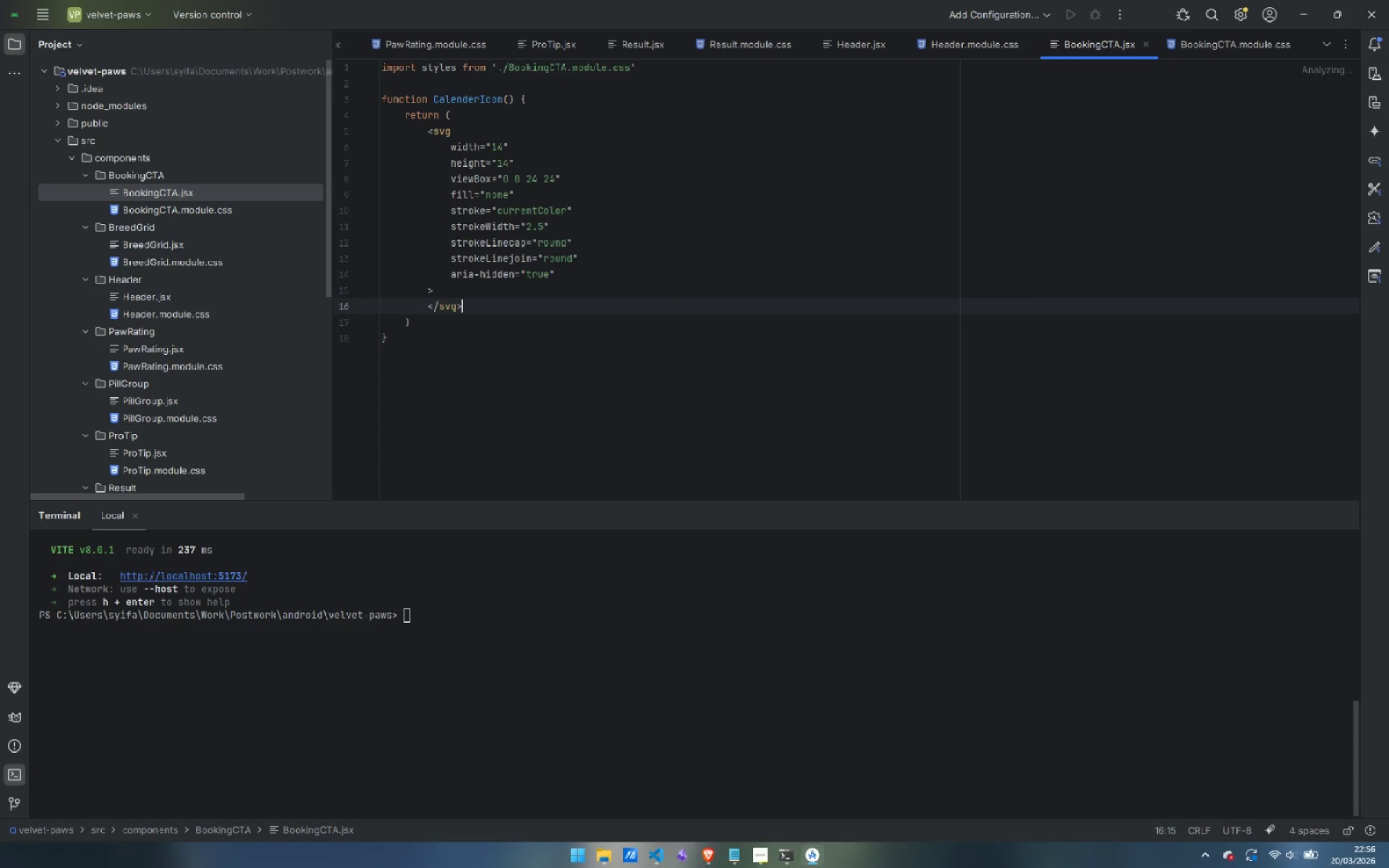 
key(ArrowDown)
 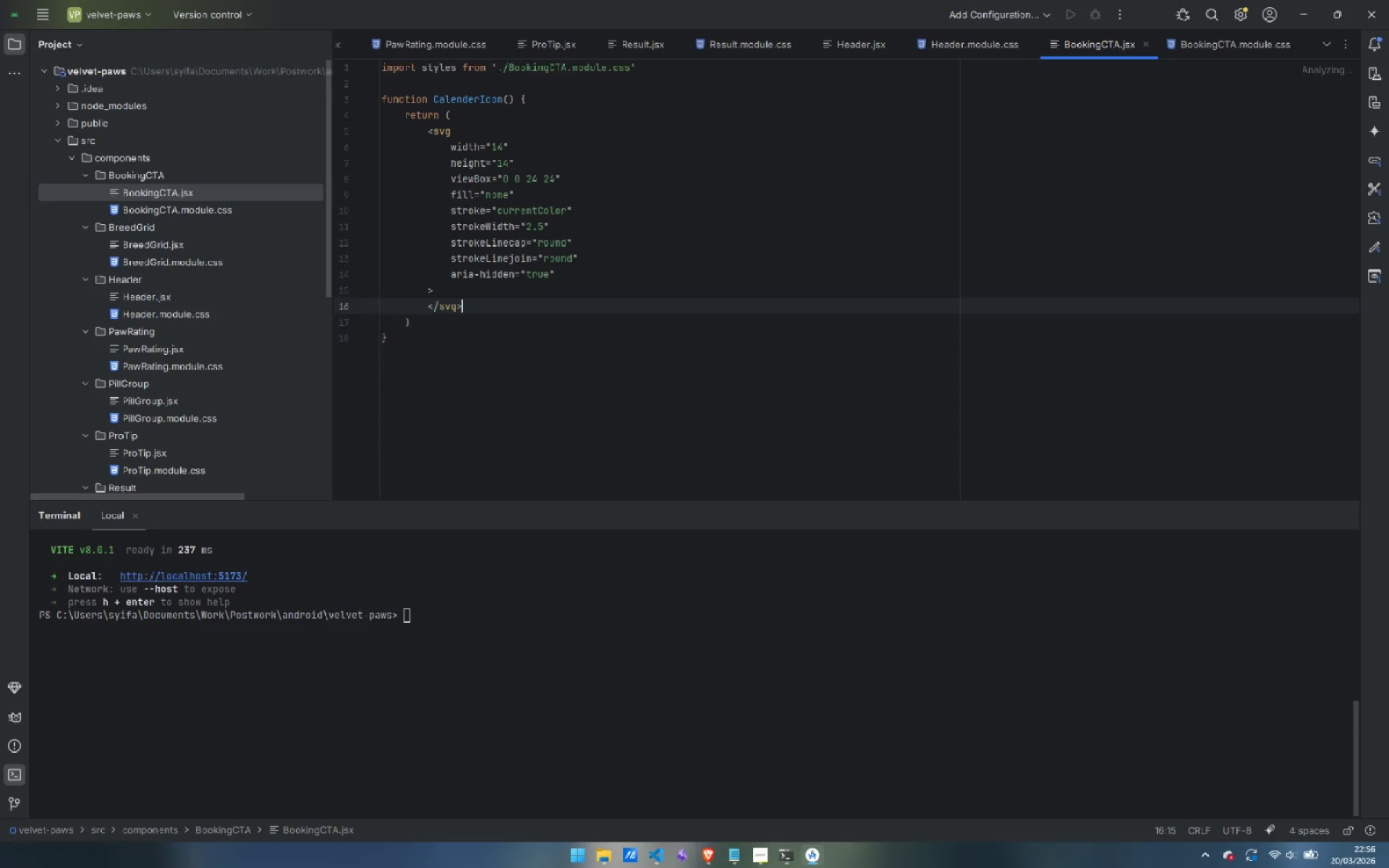 
key(ArrowUp)
 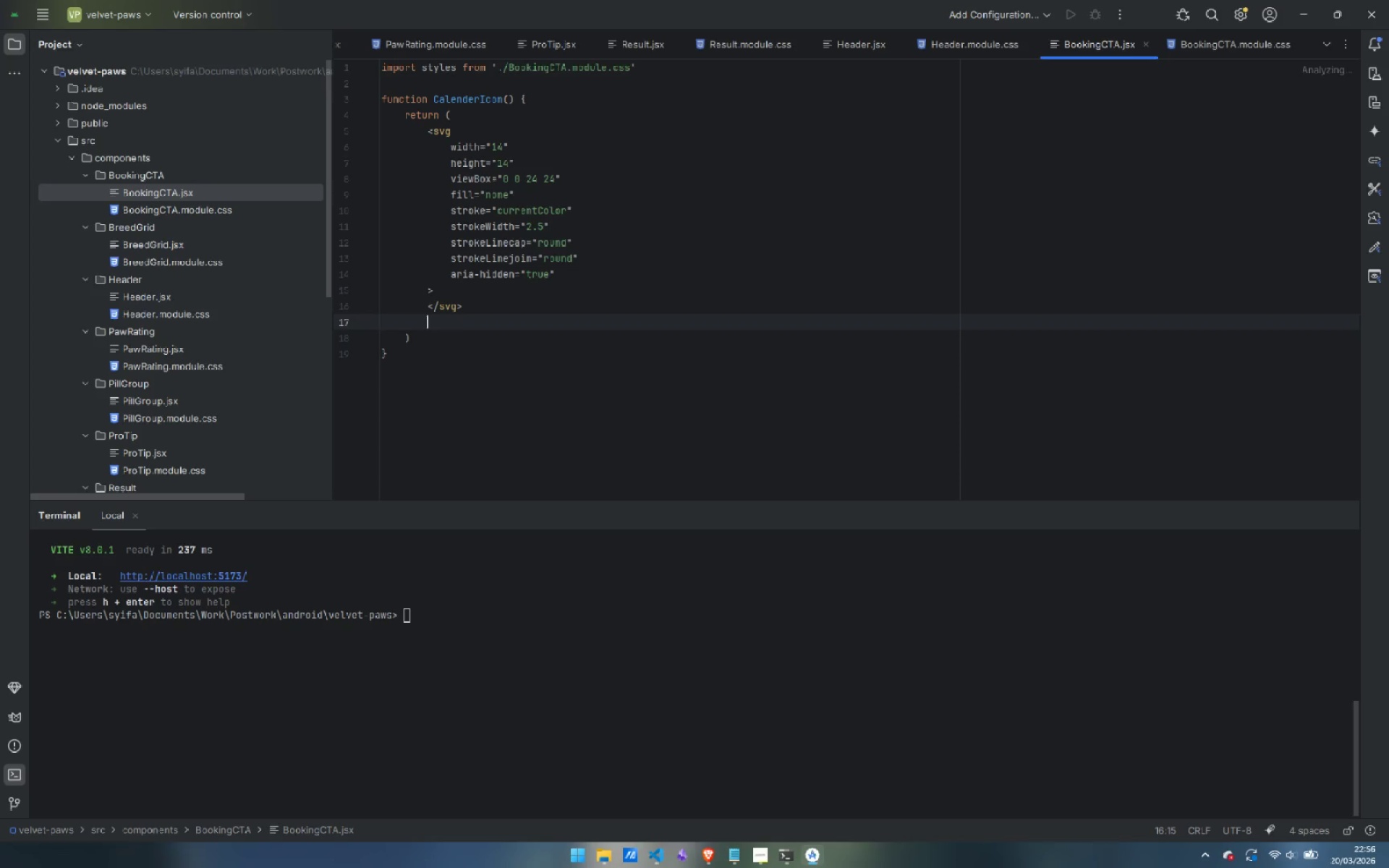 
key(Enter)
 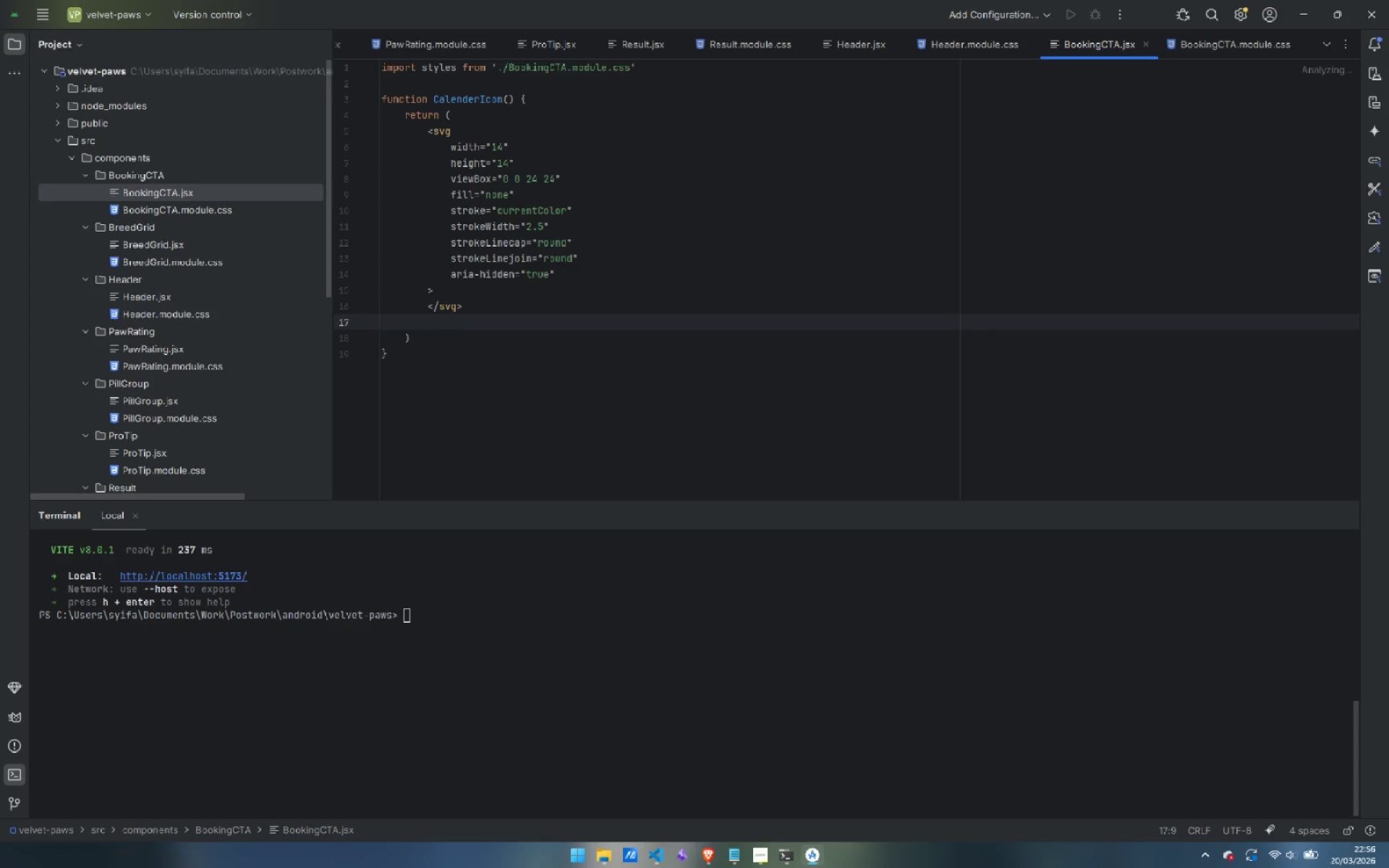 
key(Control+Backspace)
 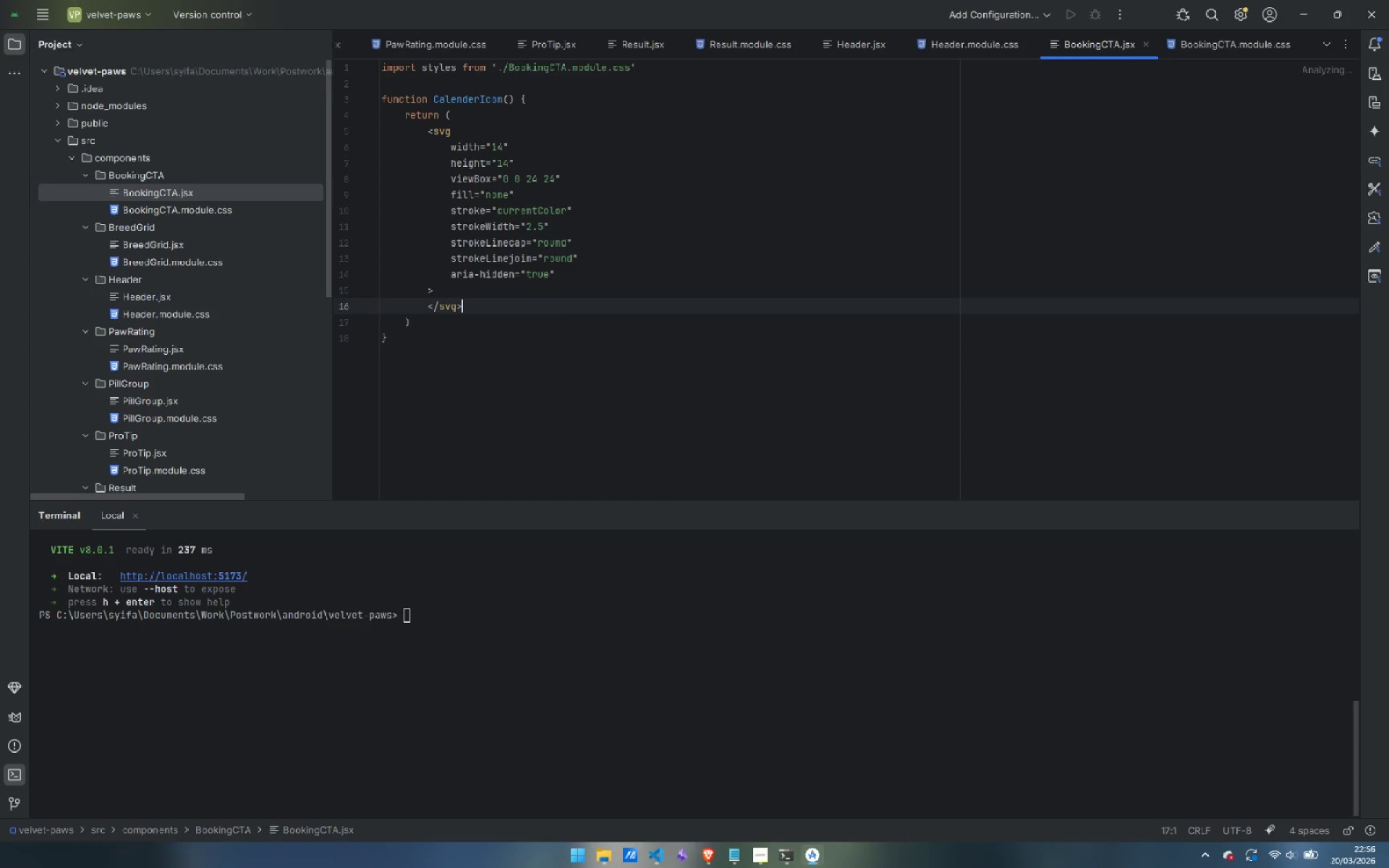 
key(Backspace)
 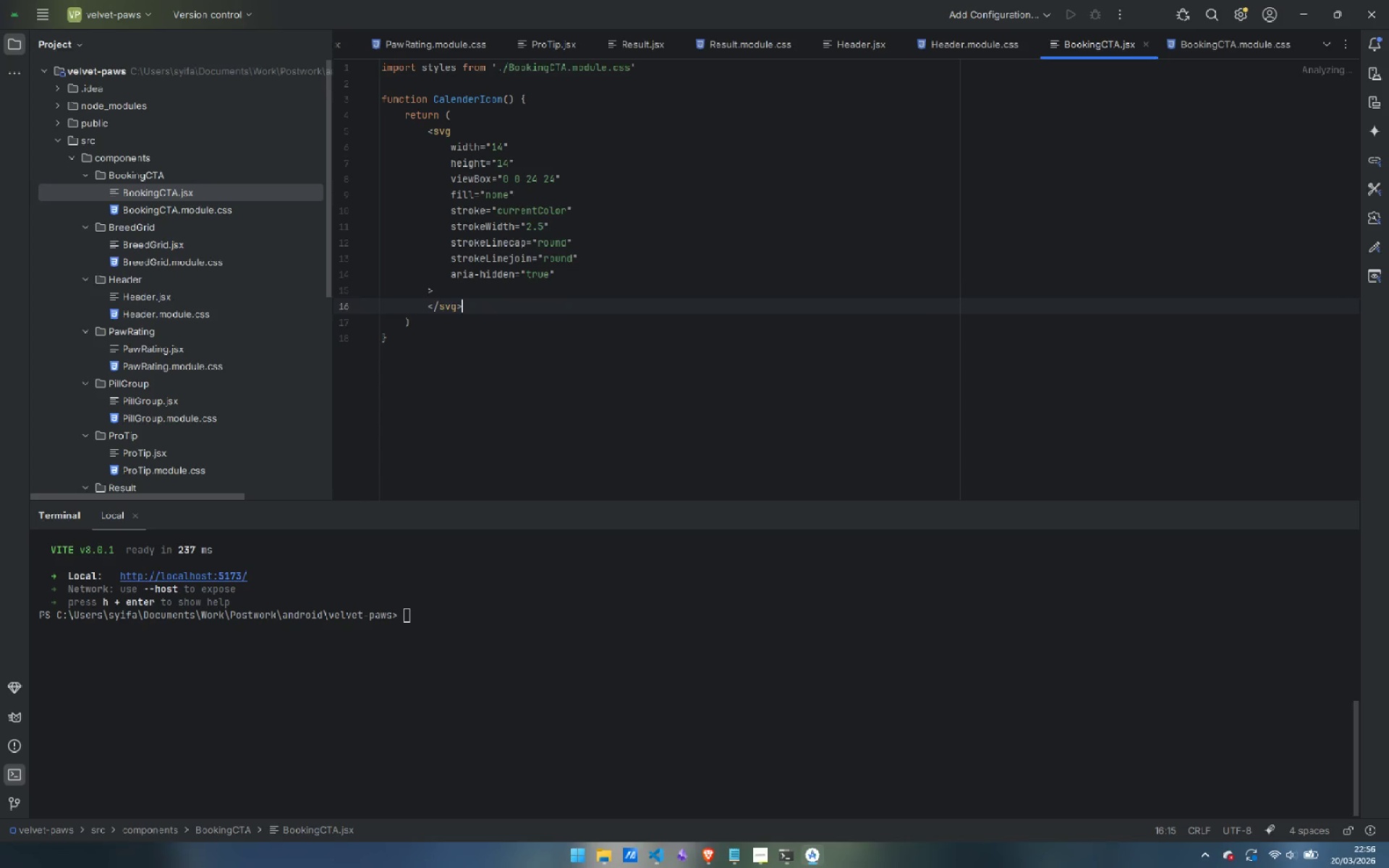 
key(ArrowUp)
 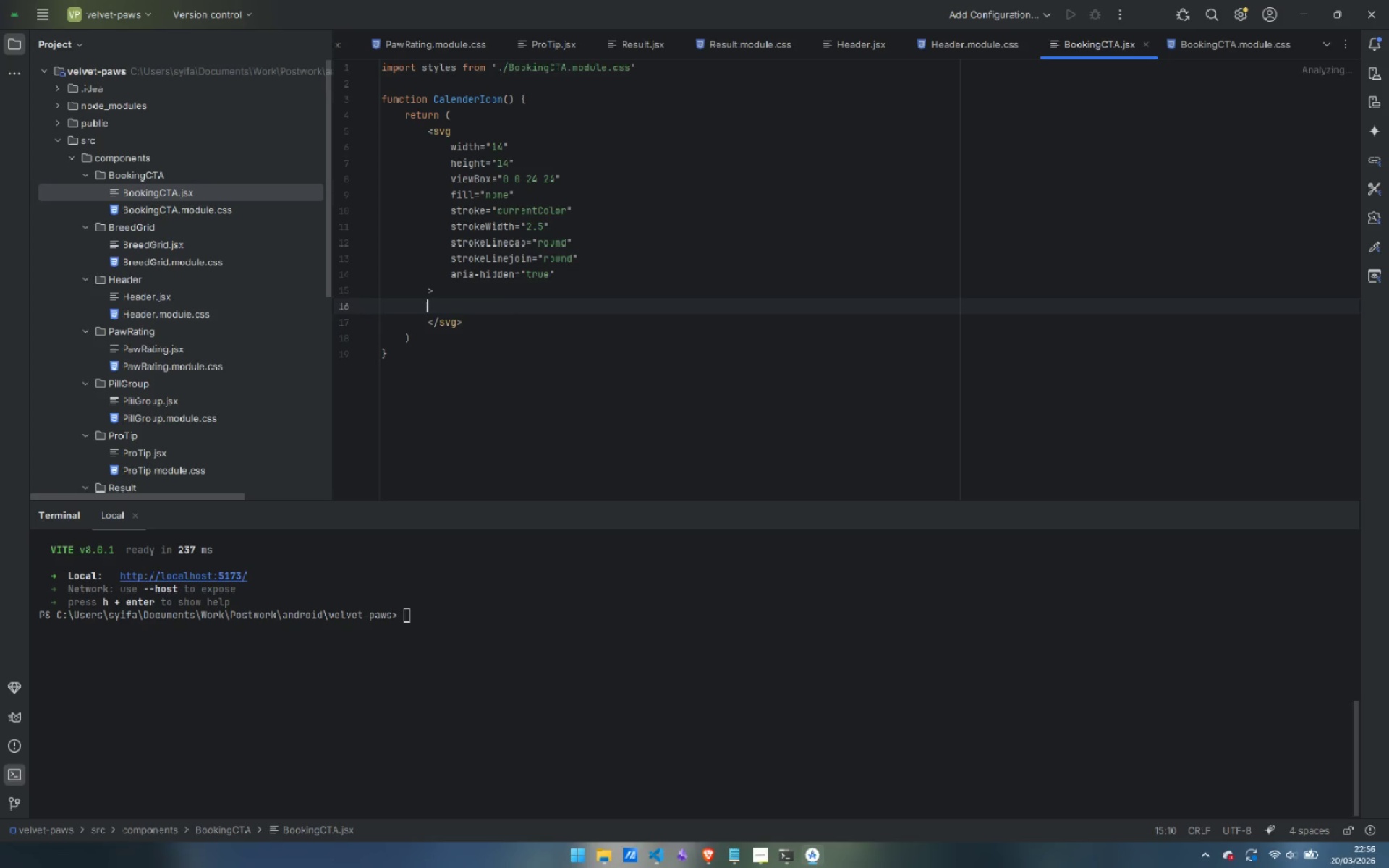 
key(Enter)
 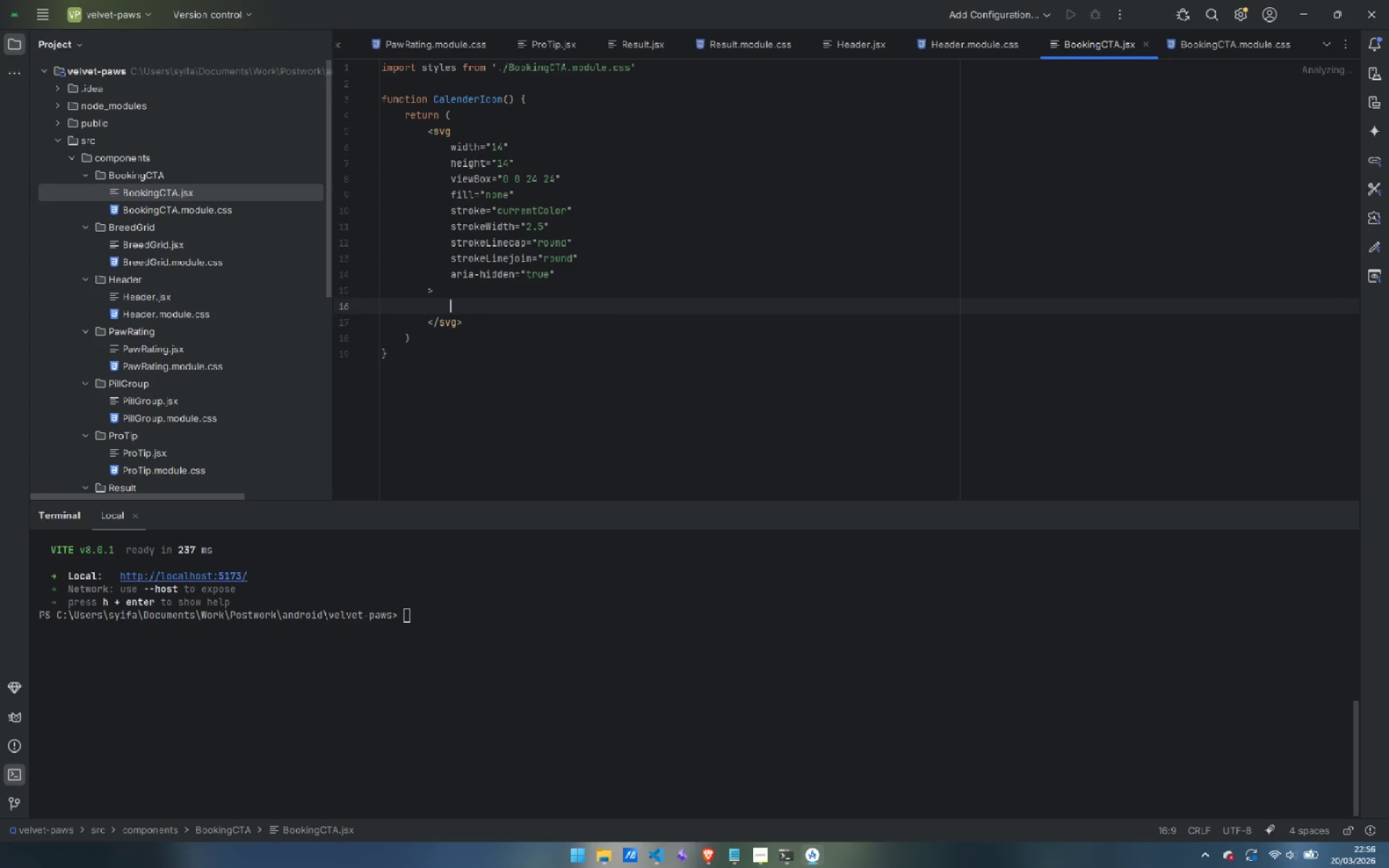 
key(Tab)
type(<rectr)
key(Backspace)
type(t)
key(Backspace)
type( />)
 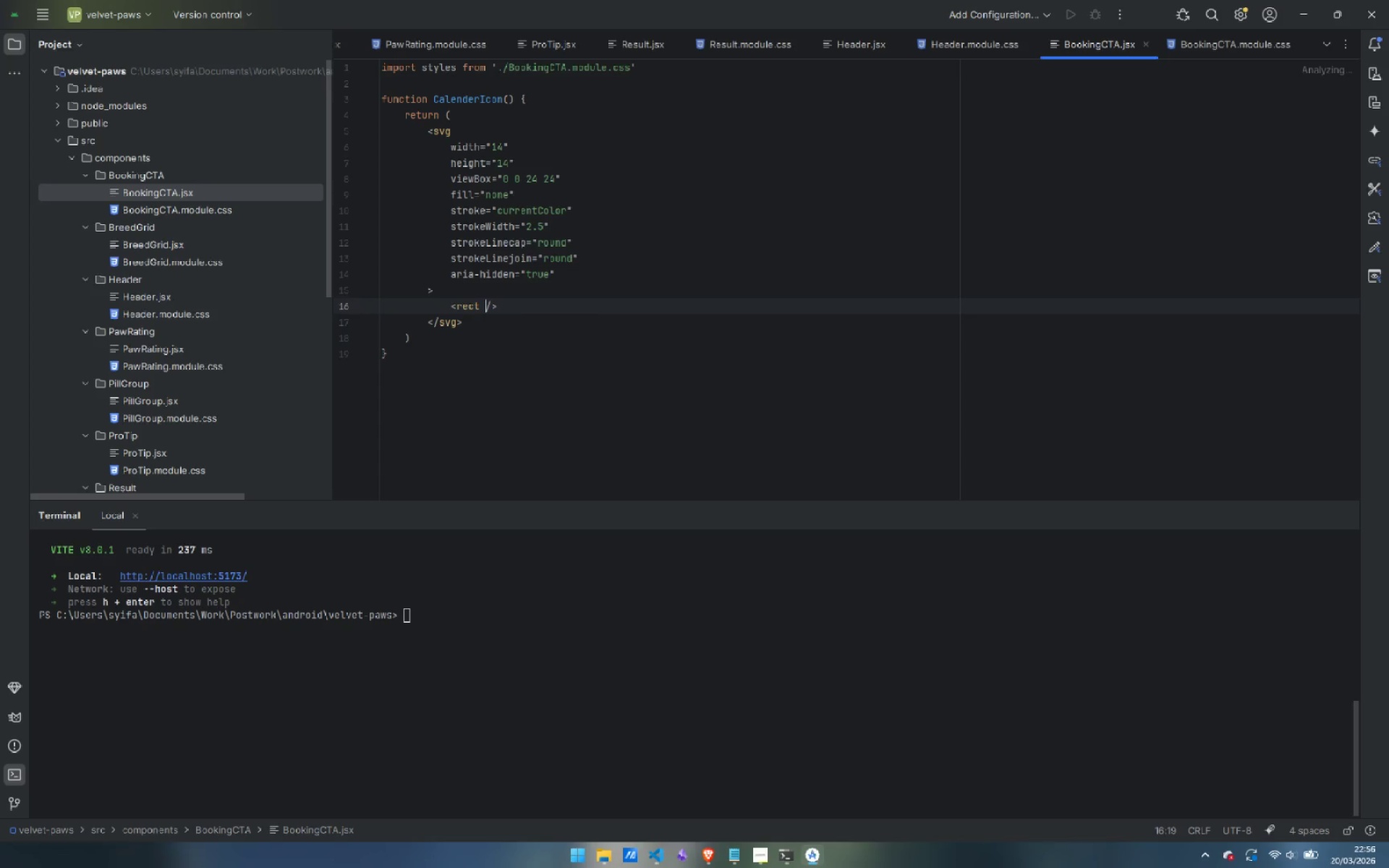 
 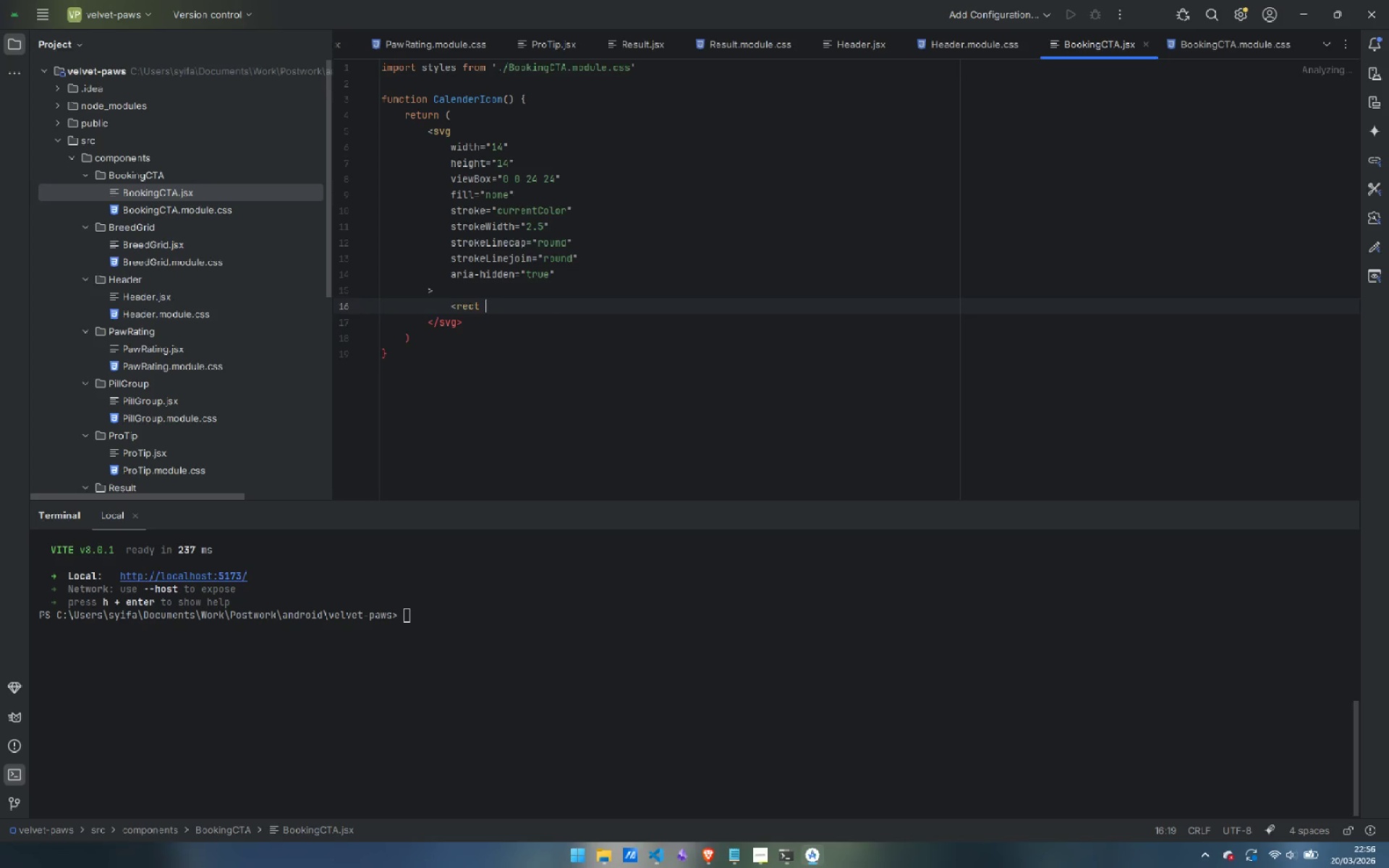 
key(ArrowLeft)
 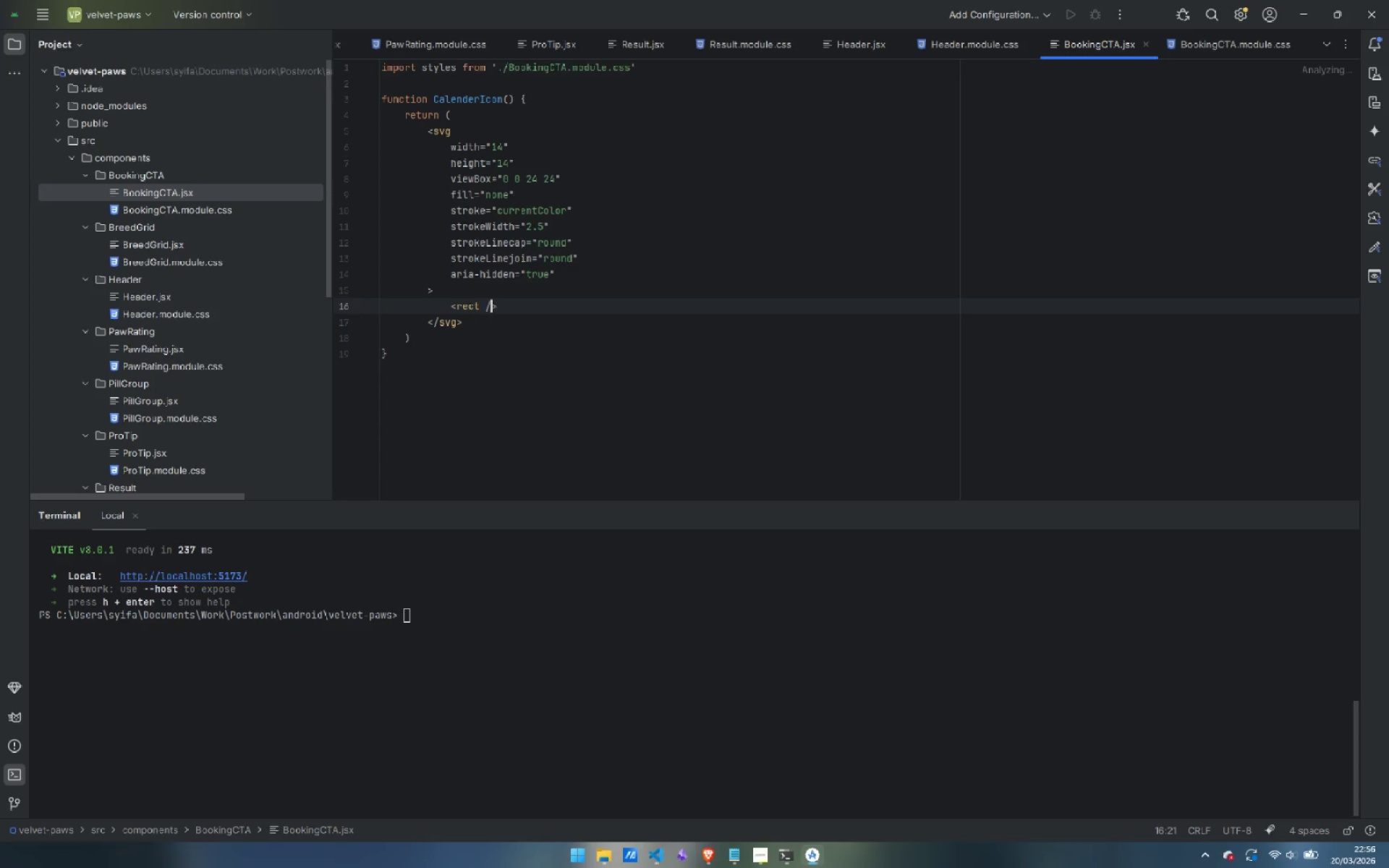 
key(ArrowLeft)
 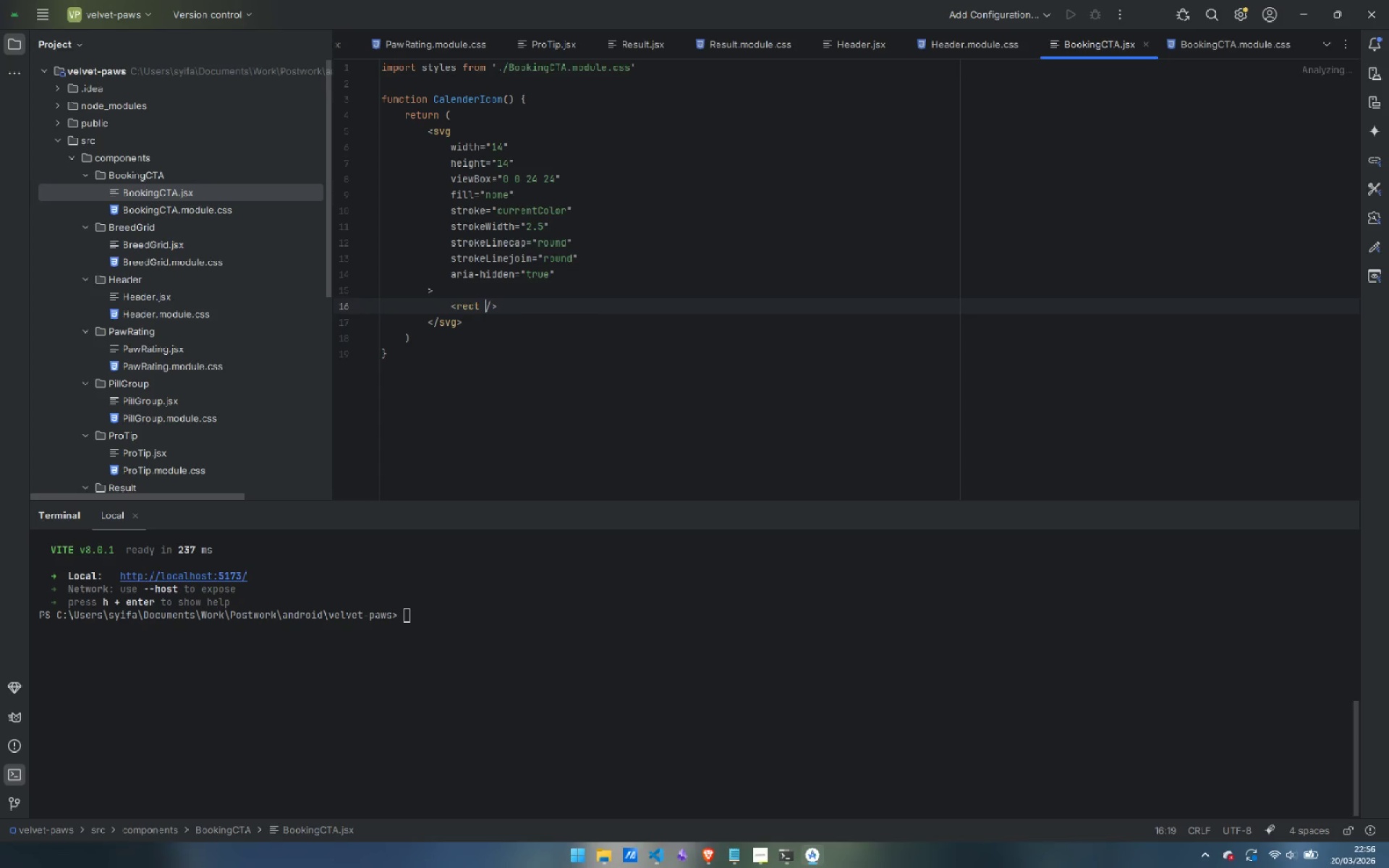 
key(ArrowLeft)
 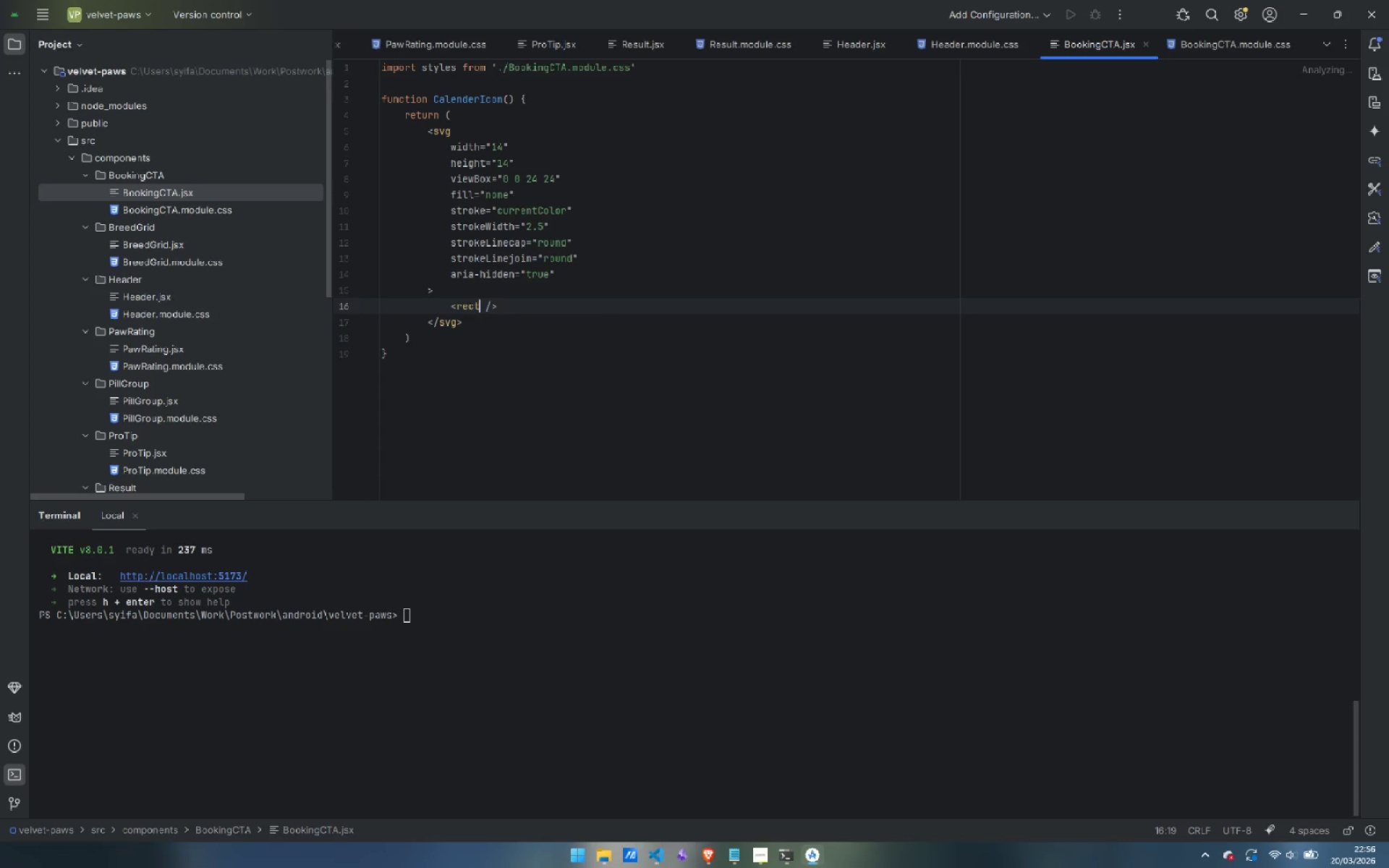 
key(Space)
 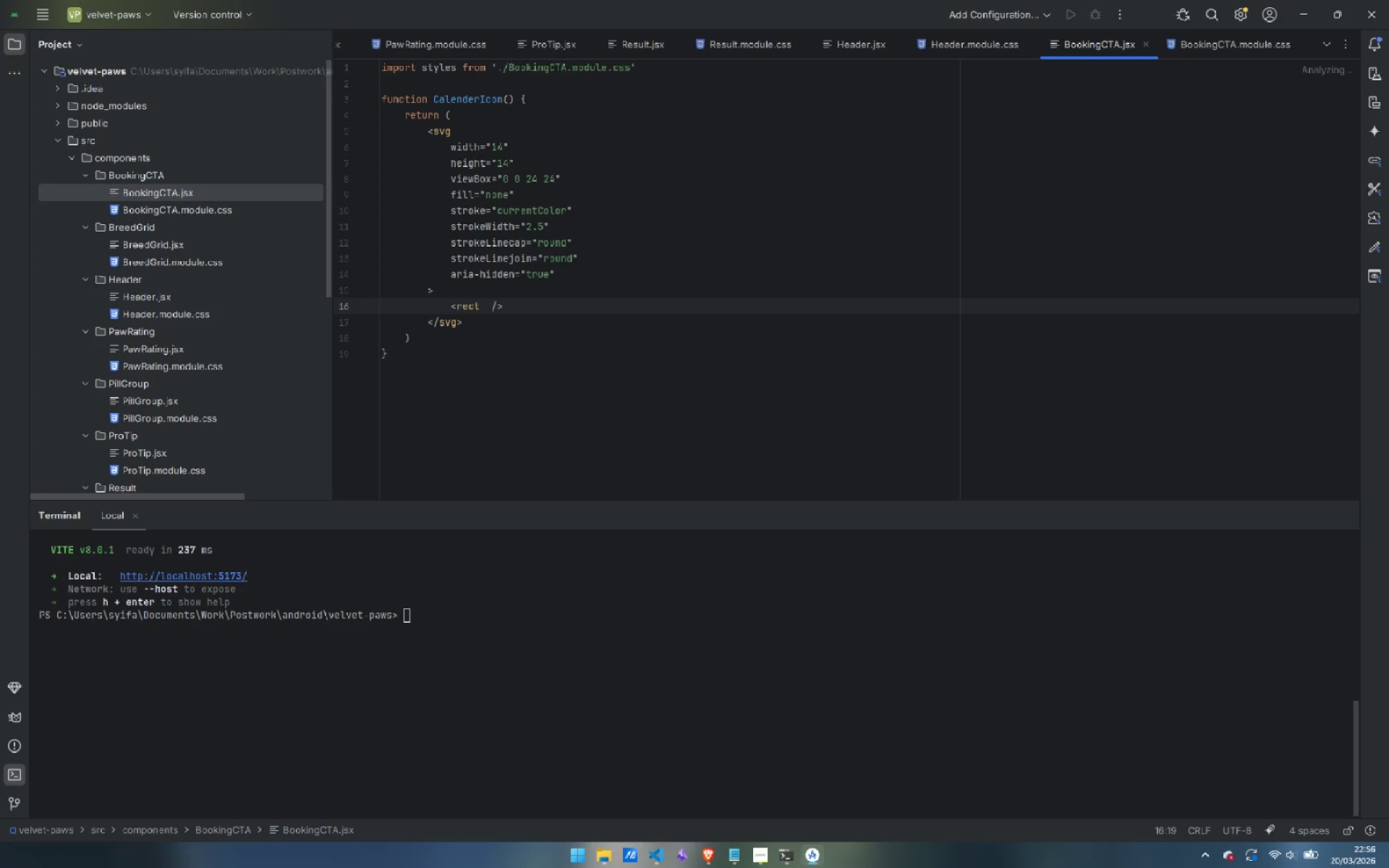 
key(X)
 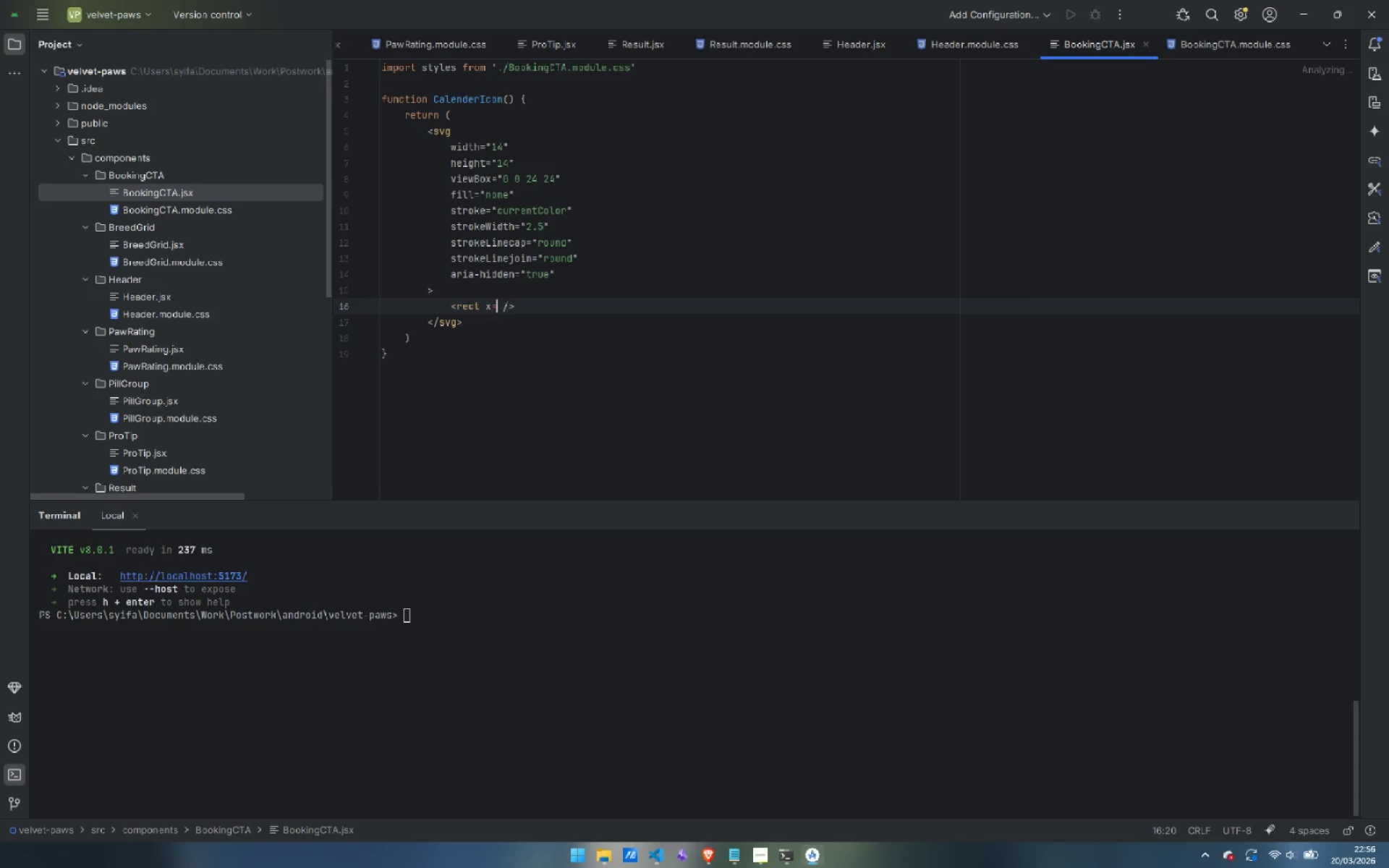 
key(Equal)
 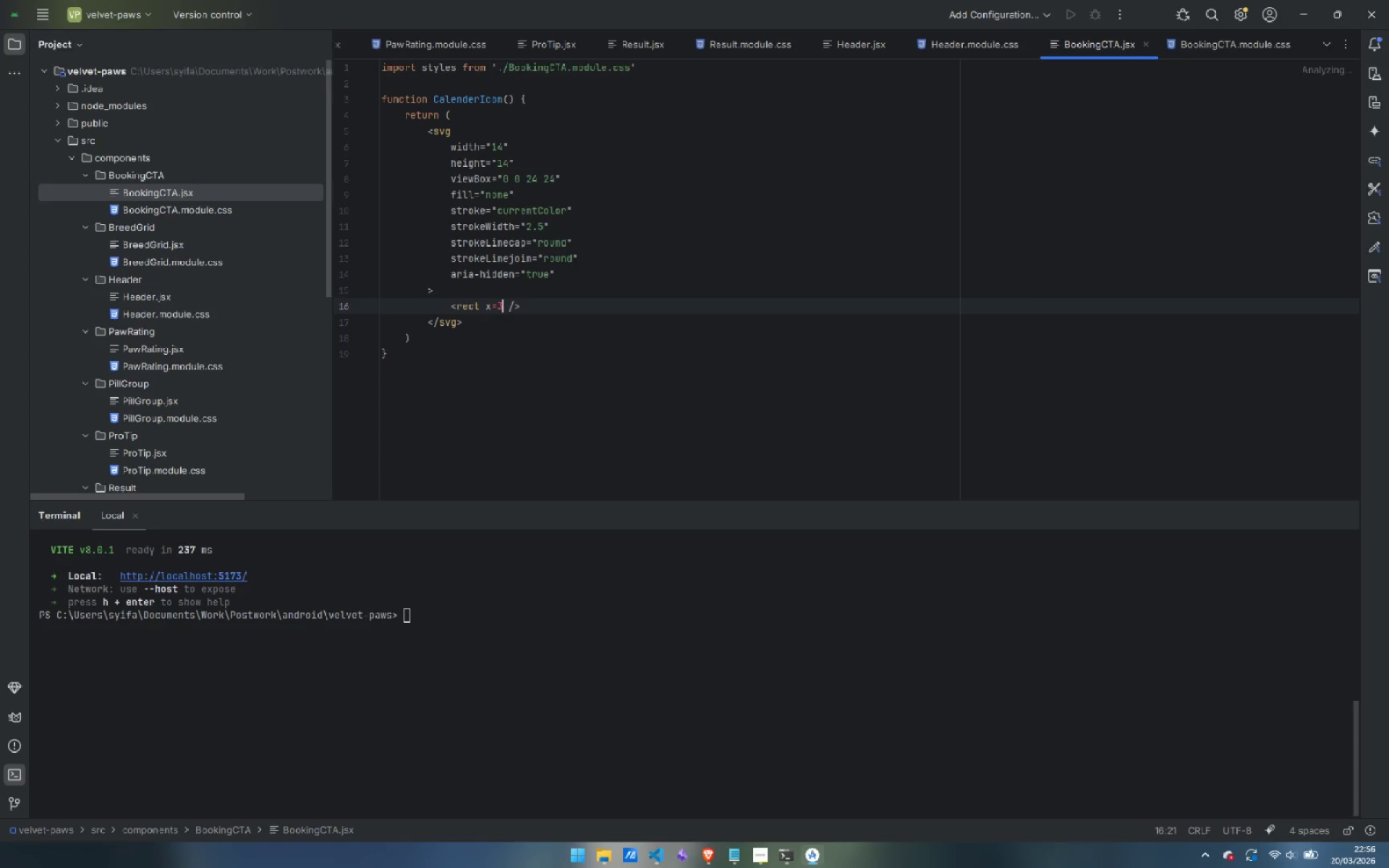 
key(3)
 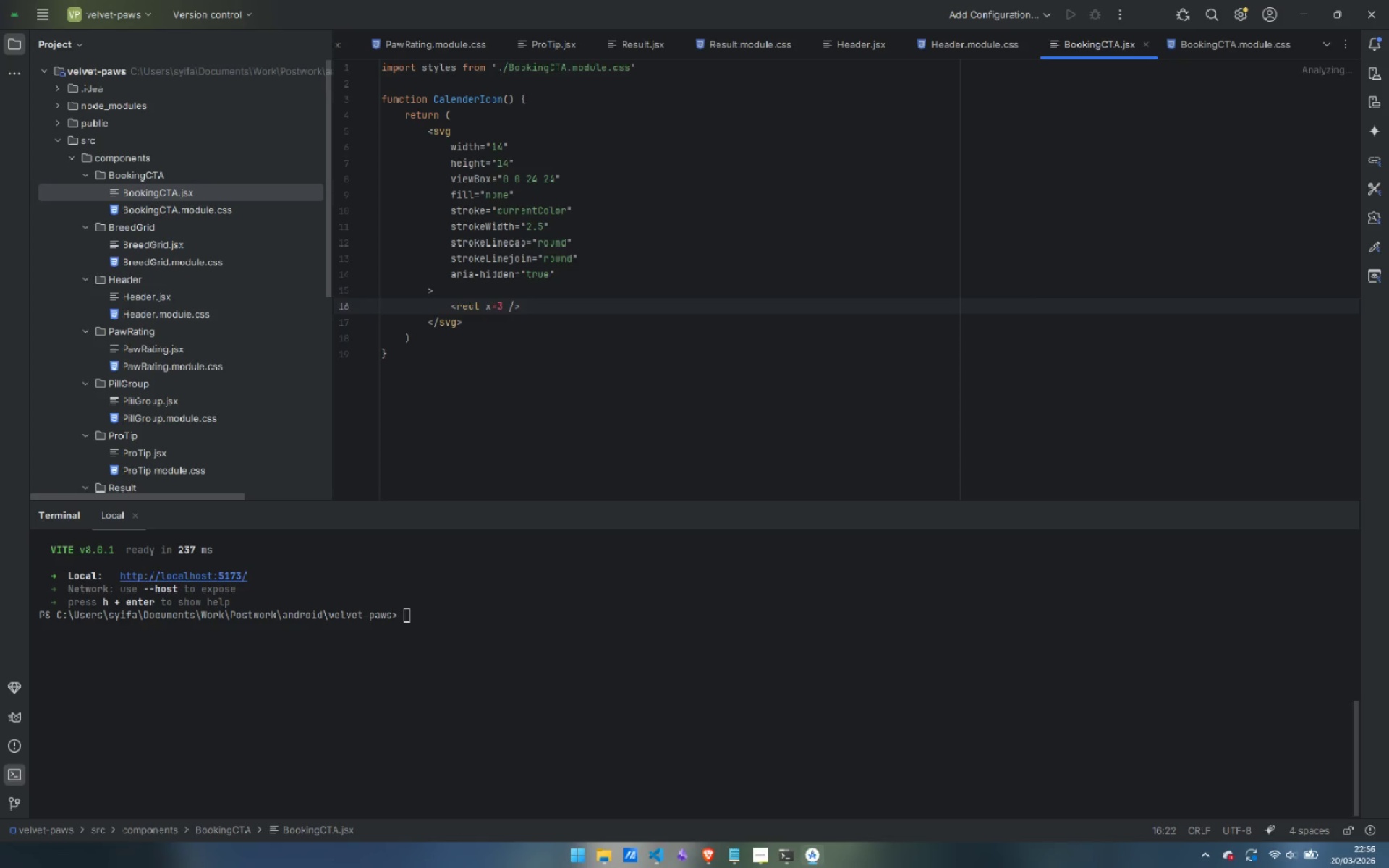 
key(Backspace)
 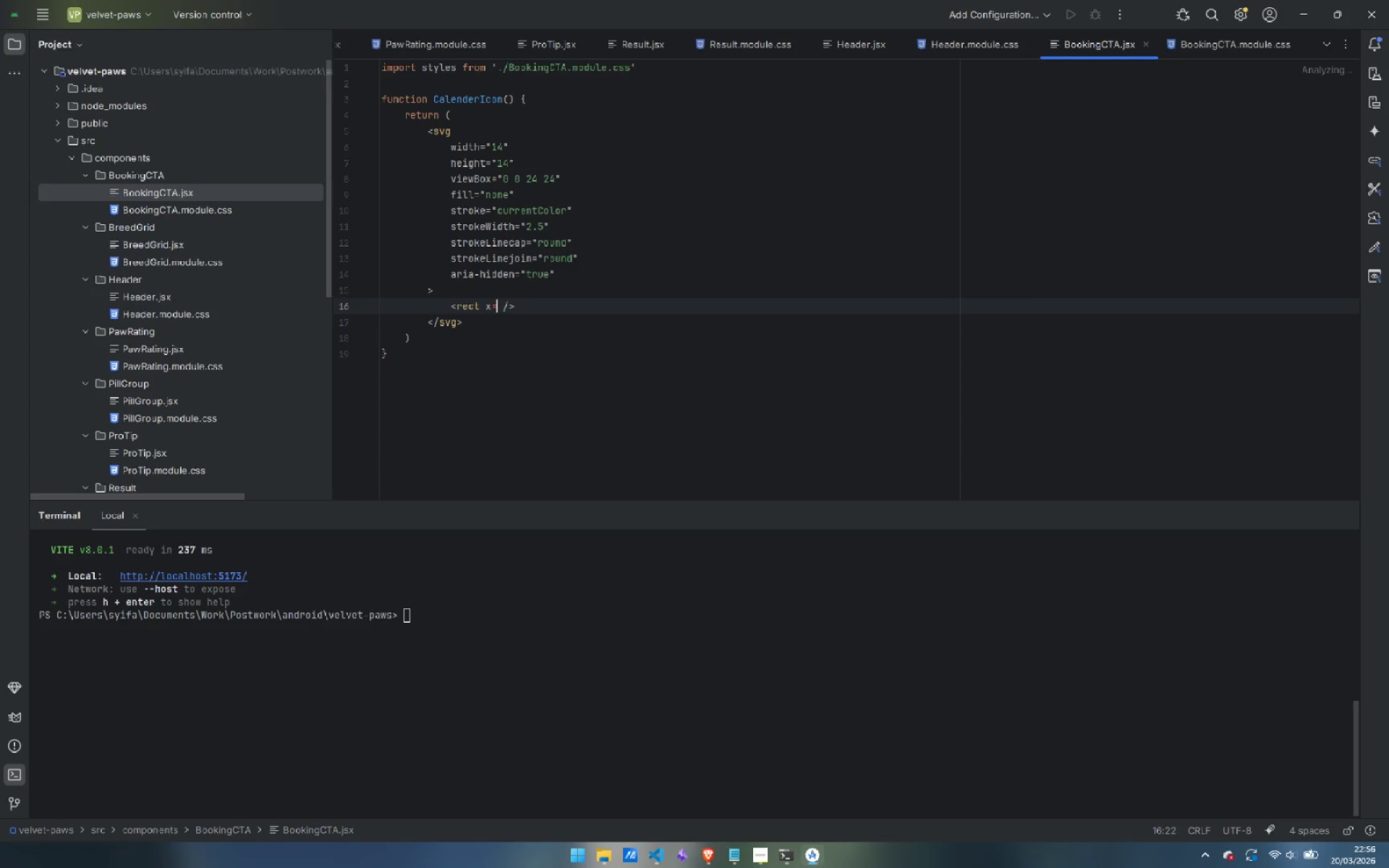 
key(Backslash)
 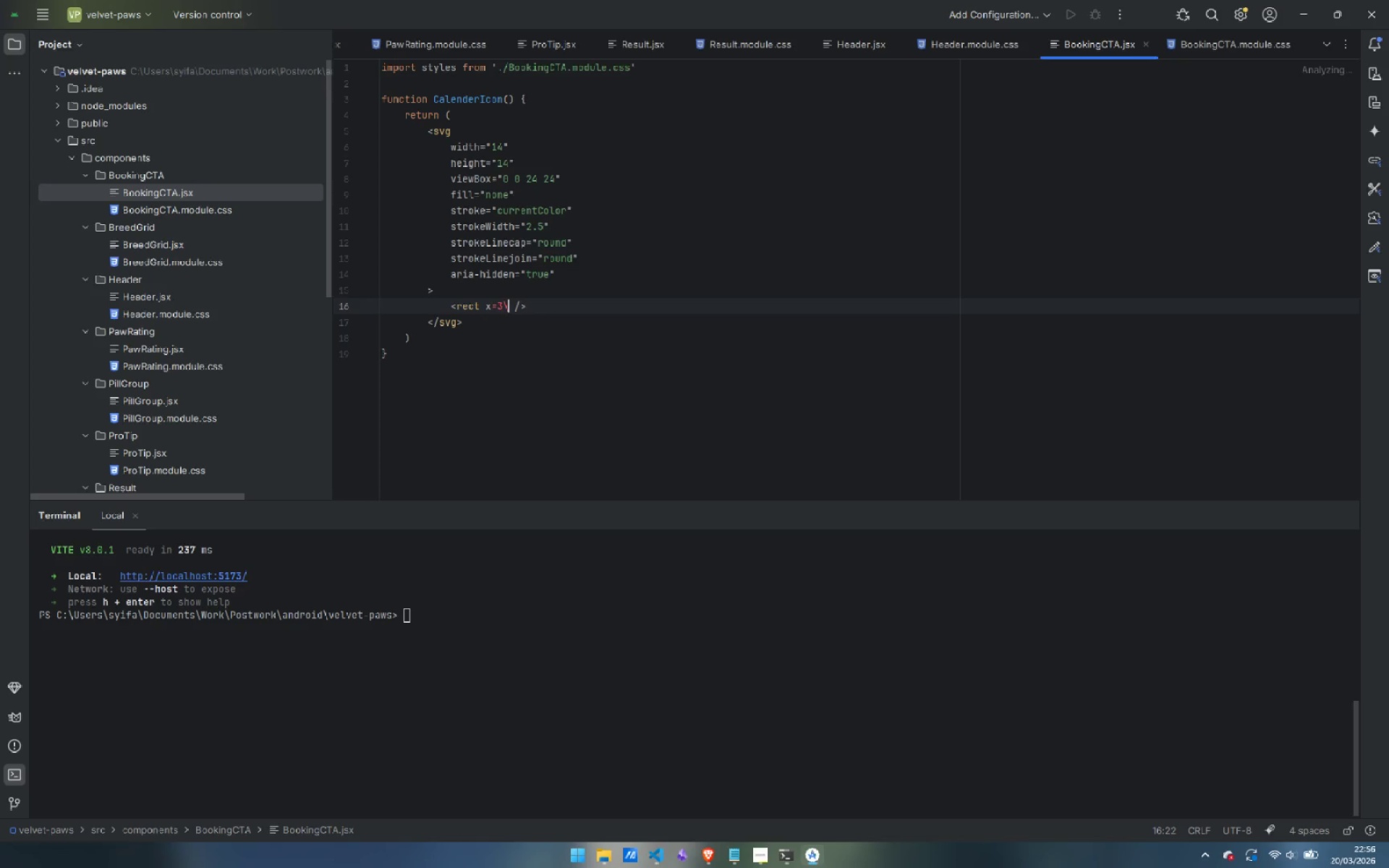 
key(Backslash)
 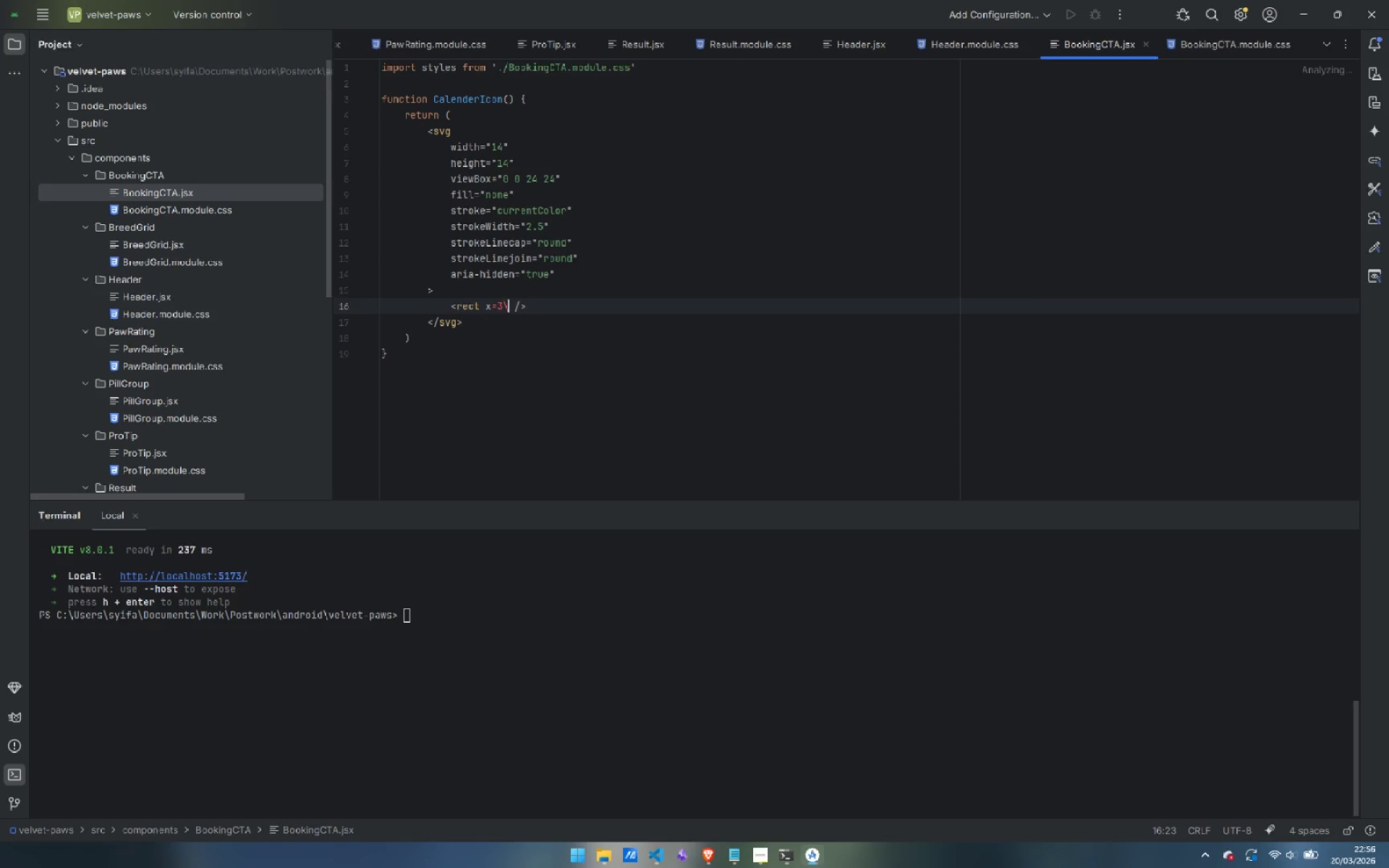 
key(Backspace)
 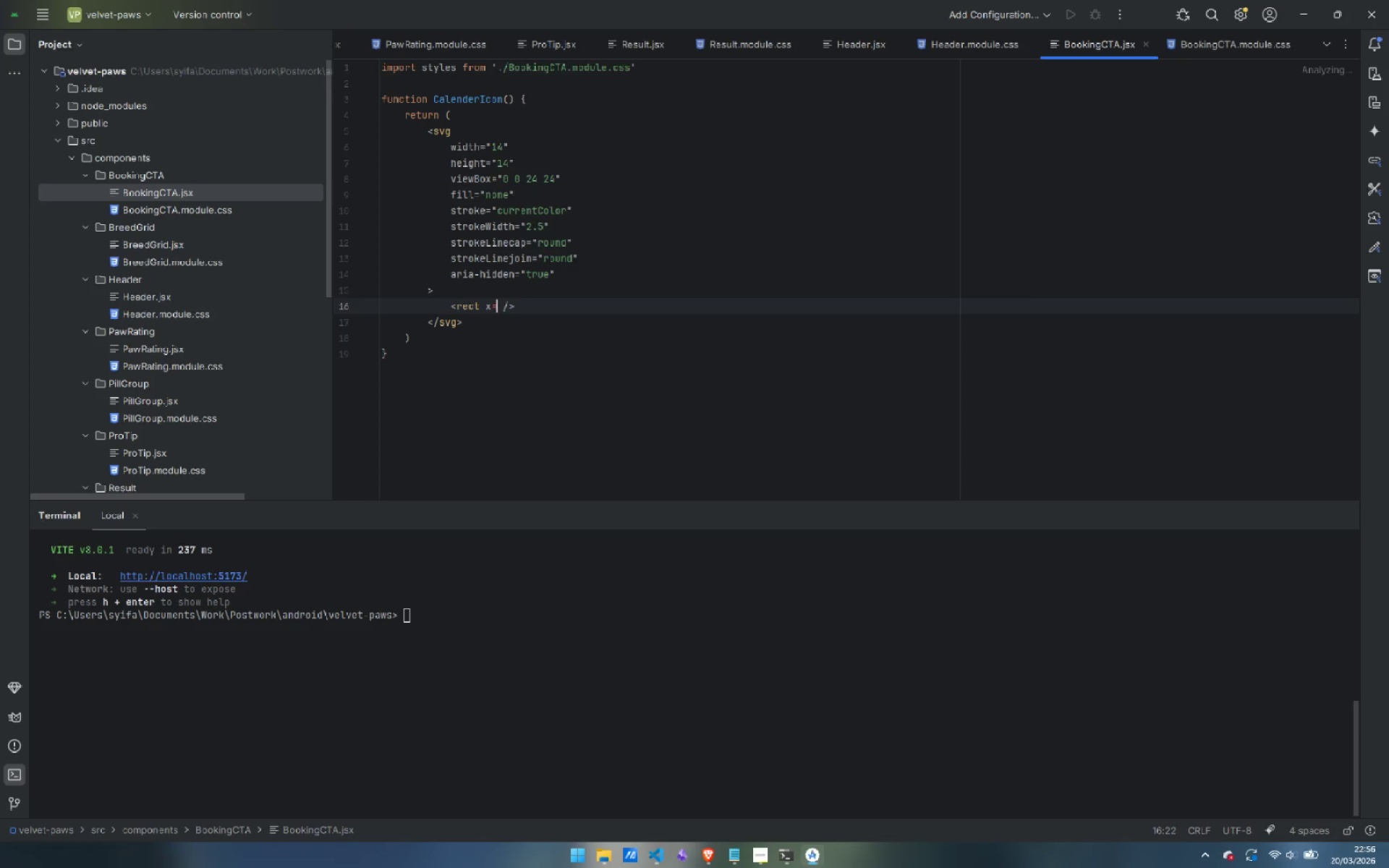 
key(Backspace)
 